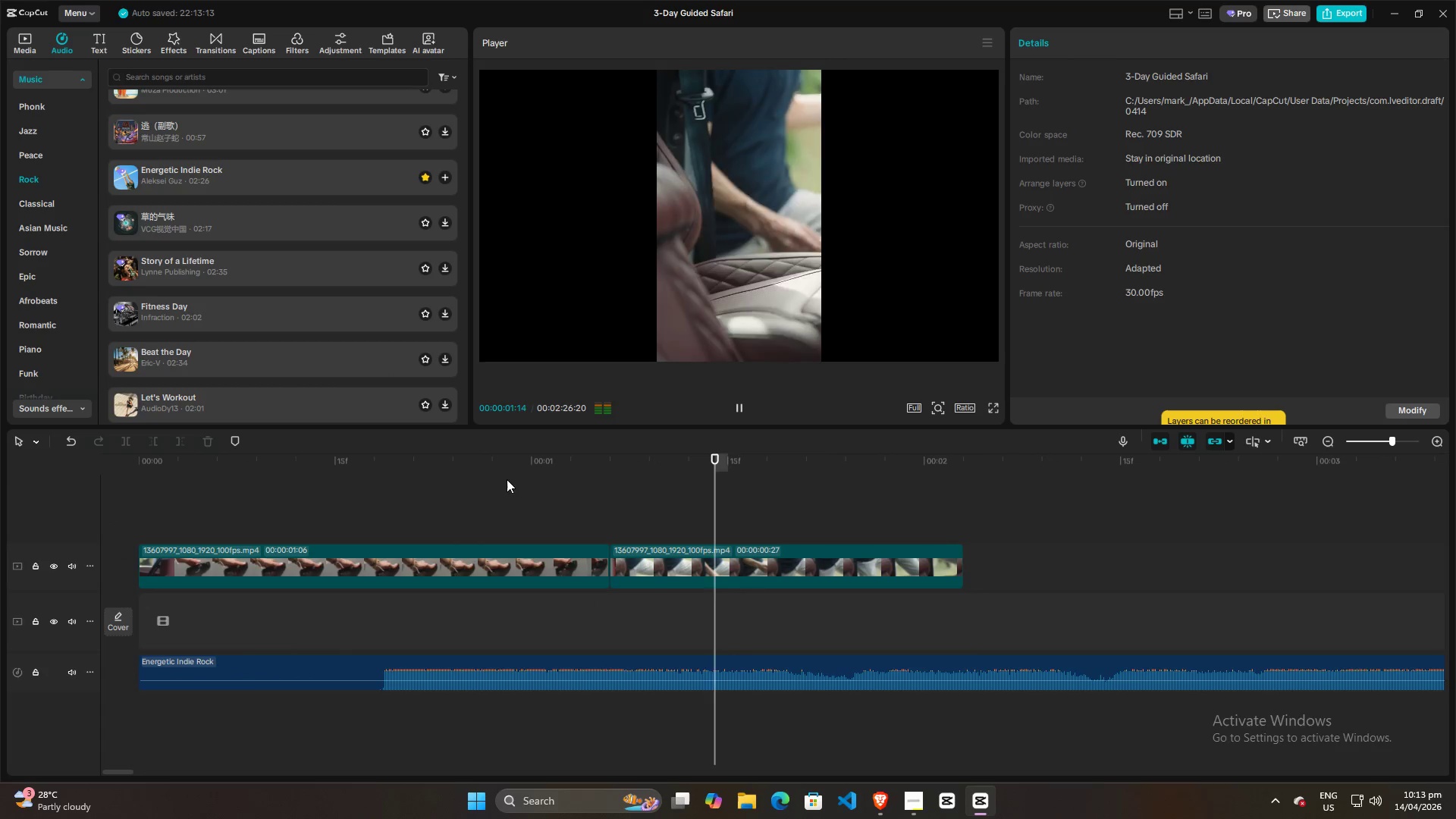 
key(Space)
 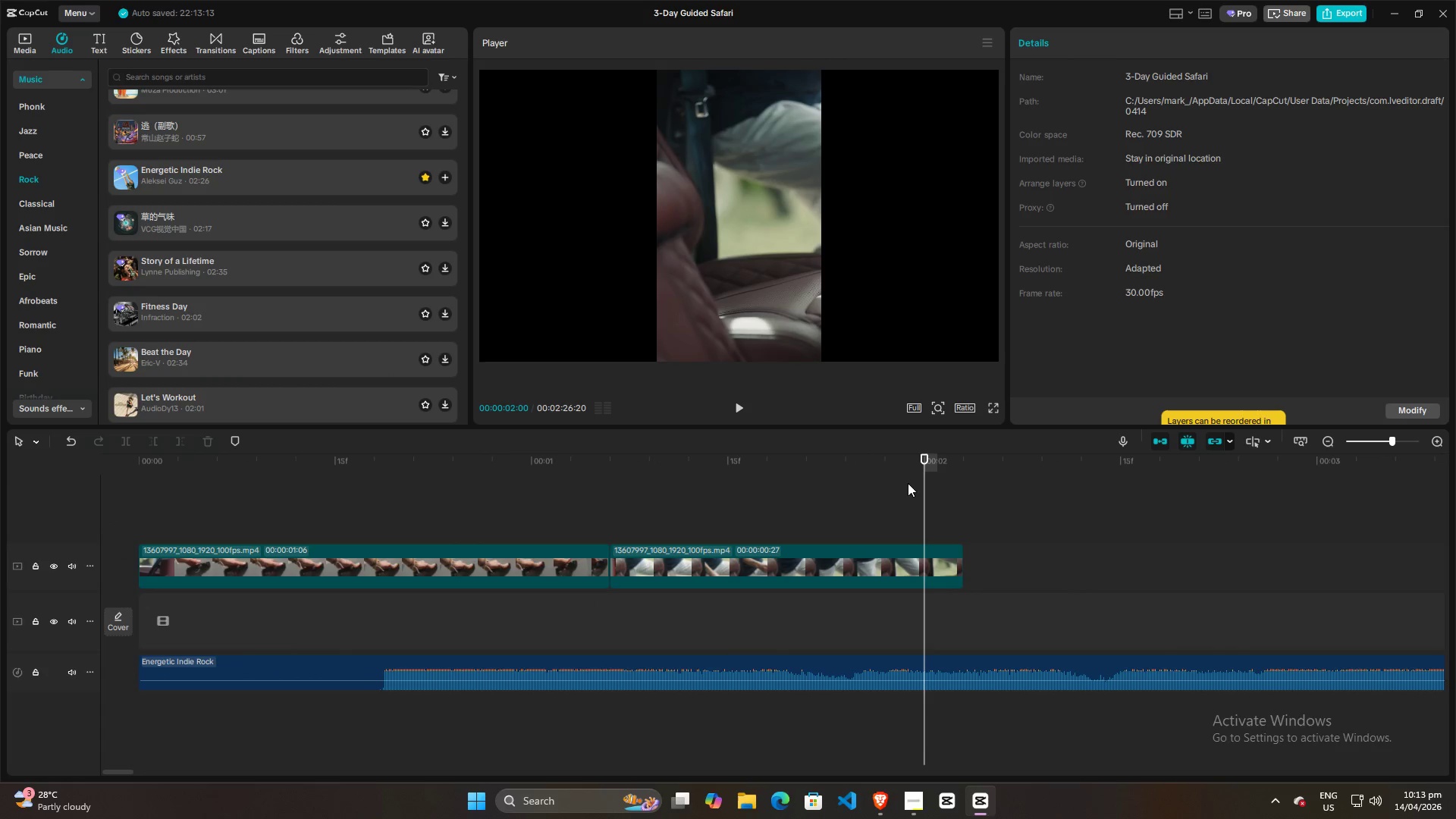 
left_click_drag(start_coordinate=[923, 482], to_coordinate=[459, 494])
 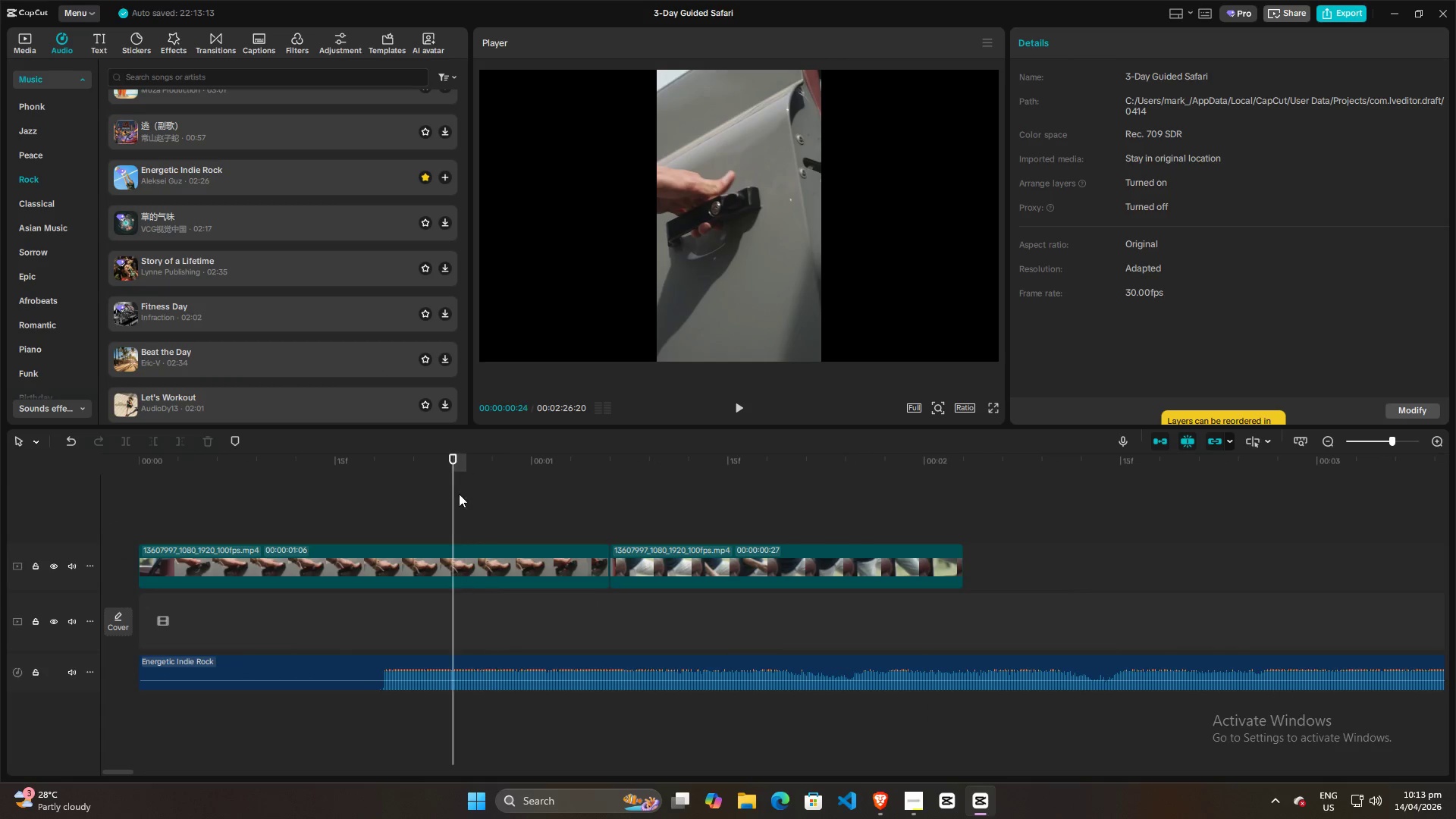 
key(Space)
 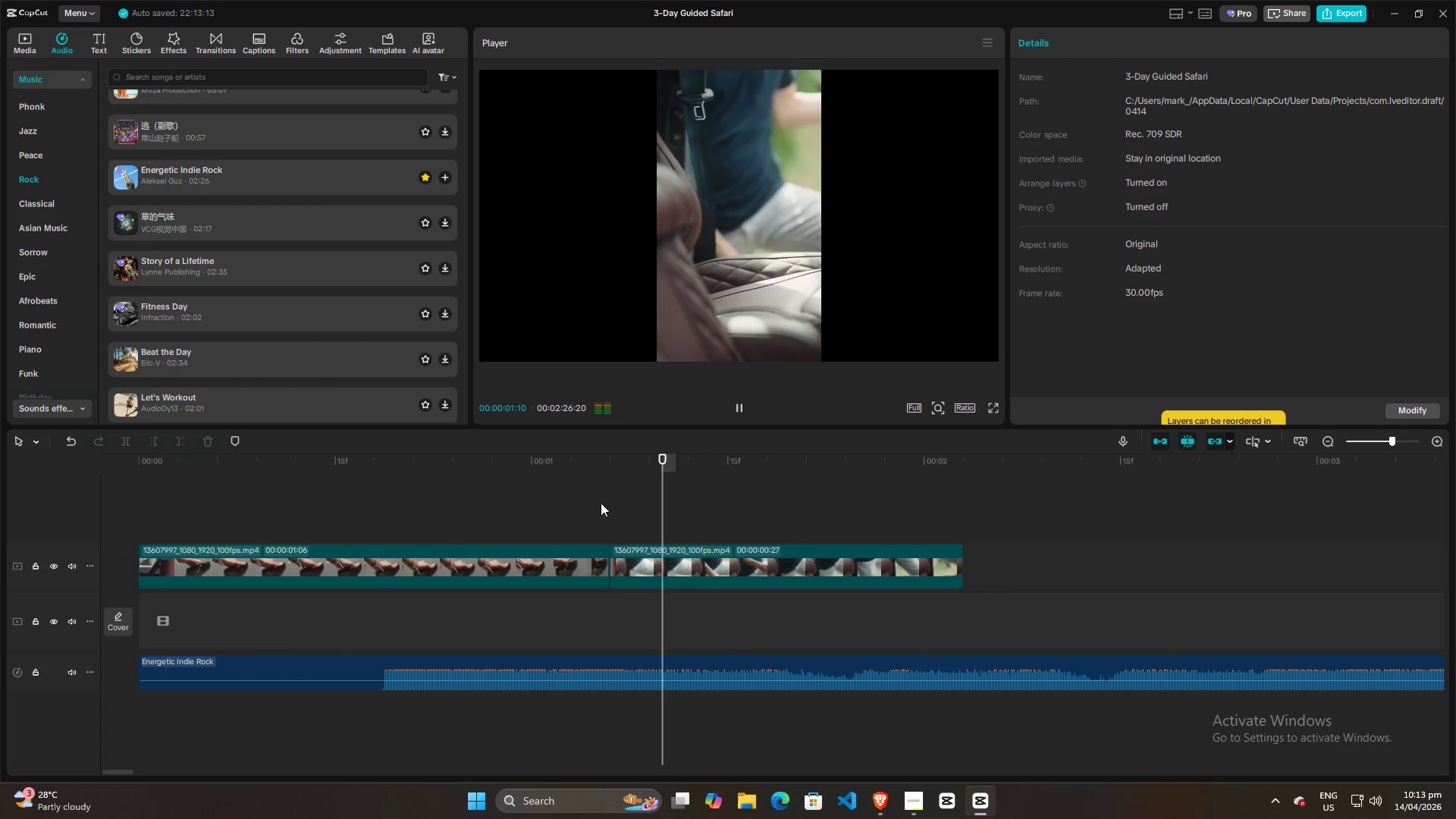 
key(Space)
 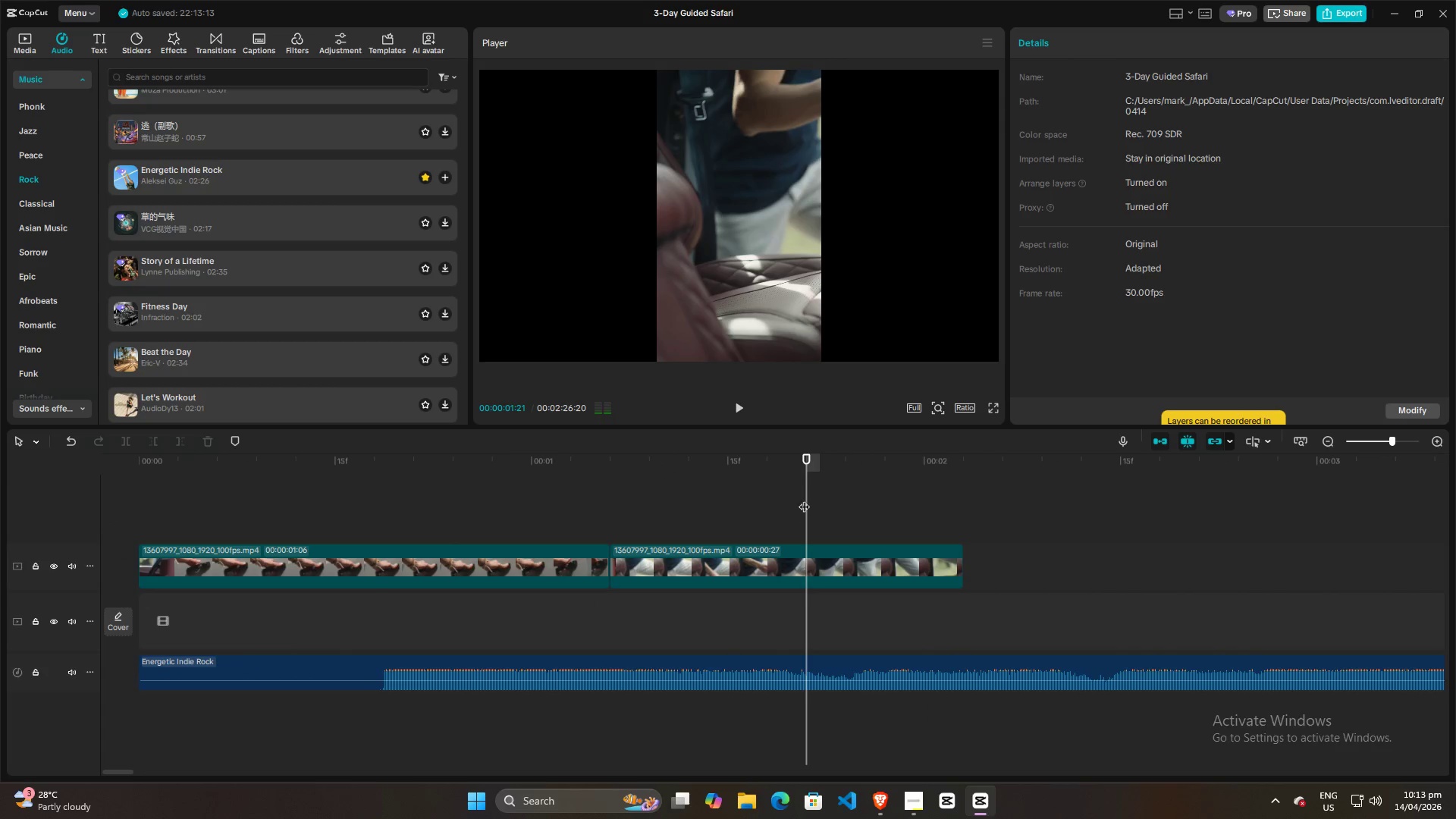 
left_click_drag(start_coordinate=[809, 498], to_coordinate=[477, 513])
 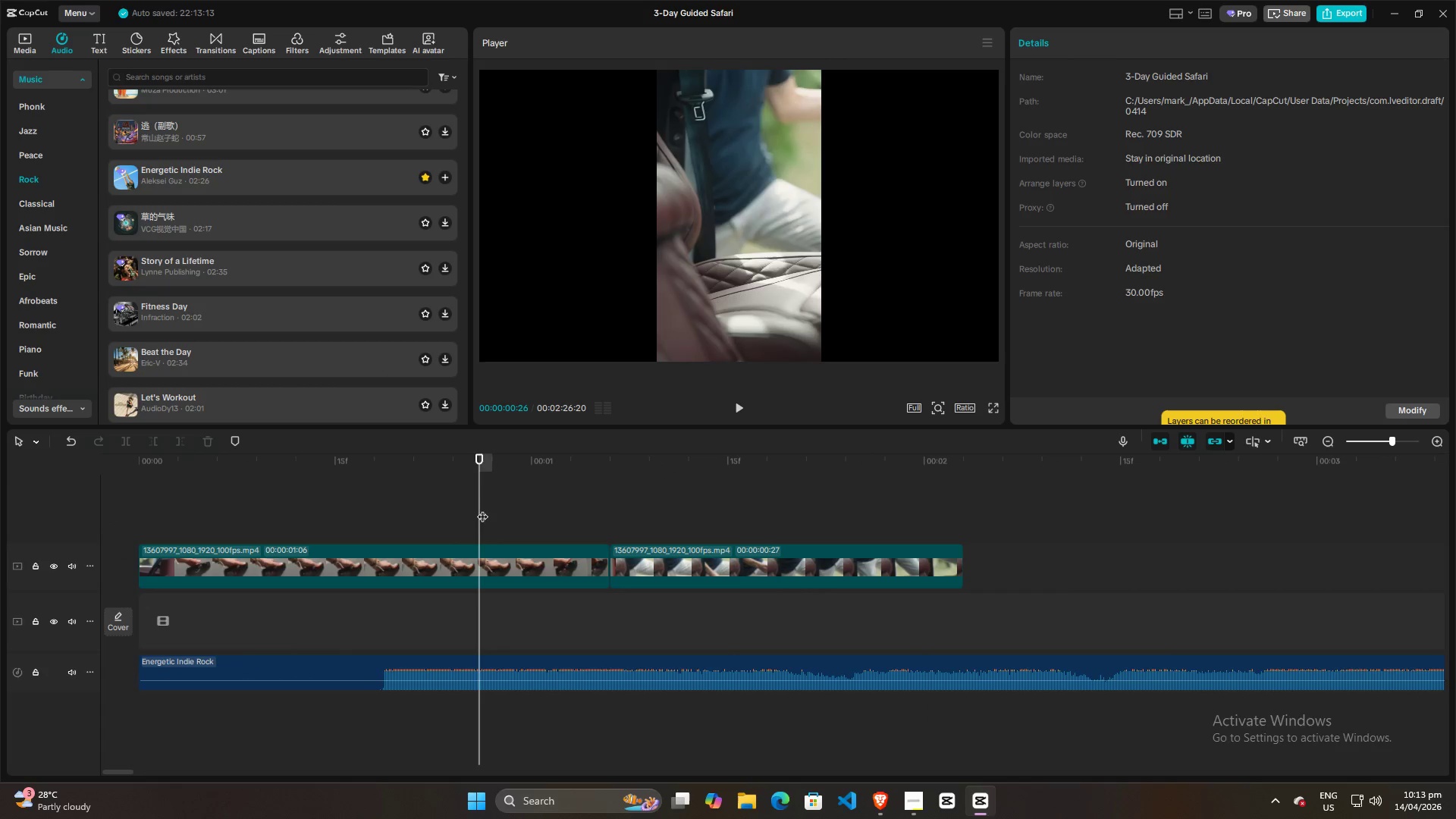 
key(Space)
 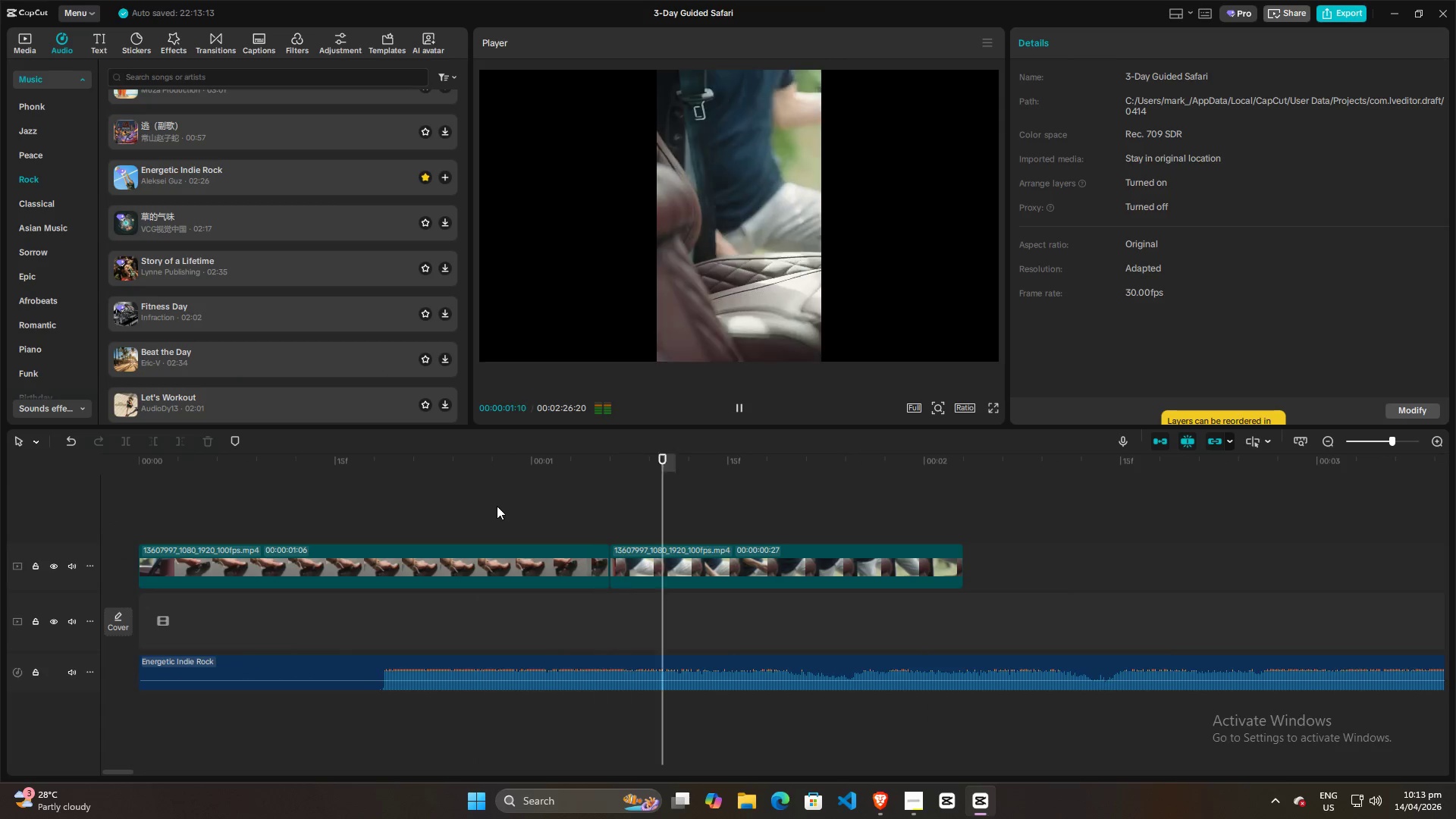 
key(Space)
 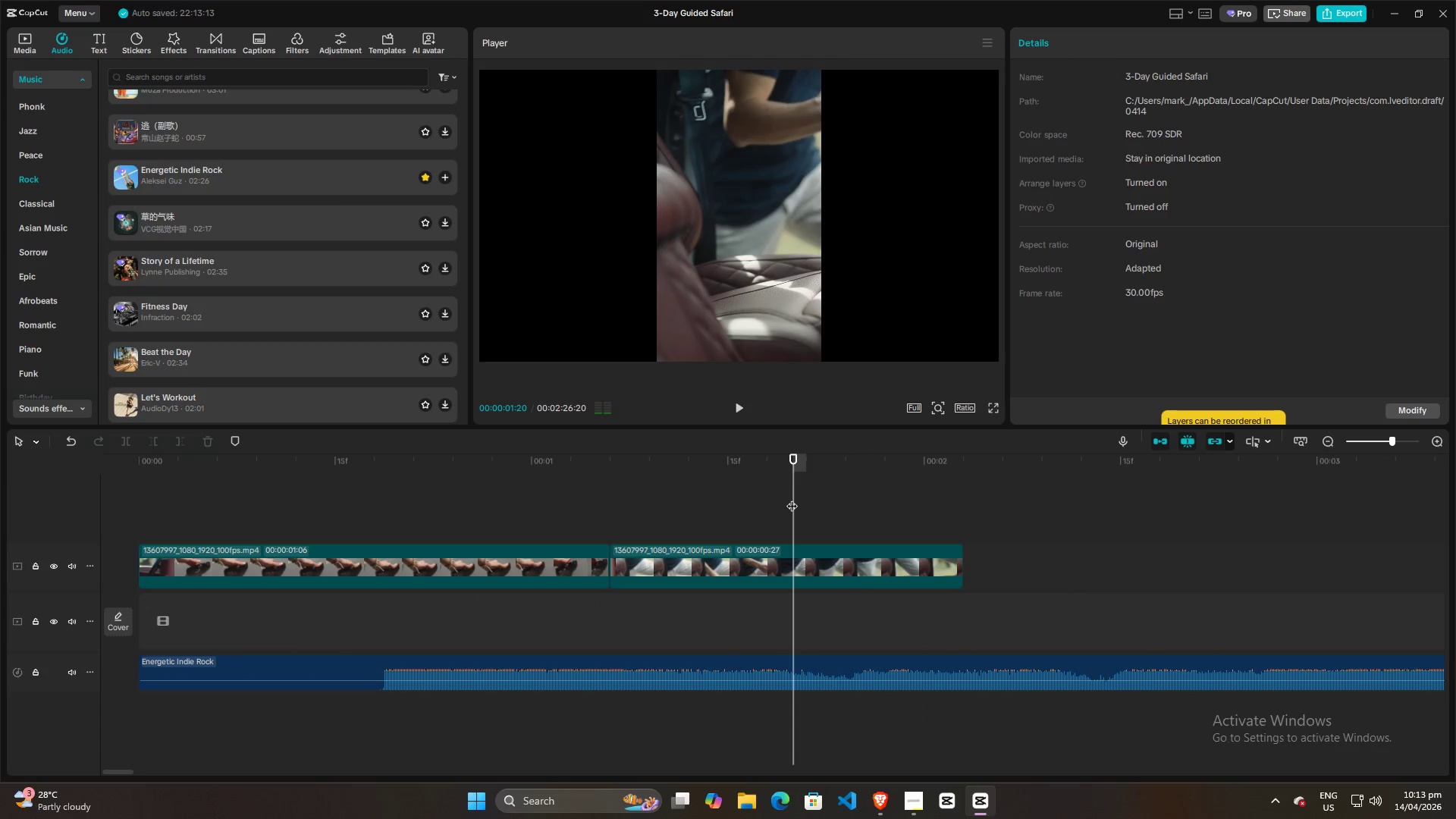 
left_click_drag(start_coordinate=[792, 497], to_coordinate=[585, 510])
 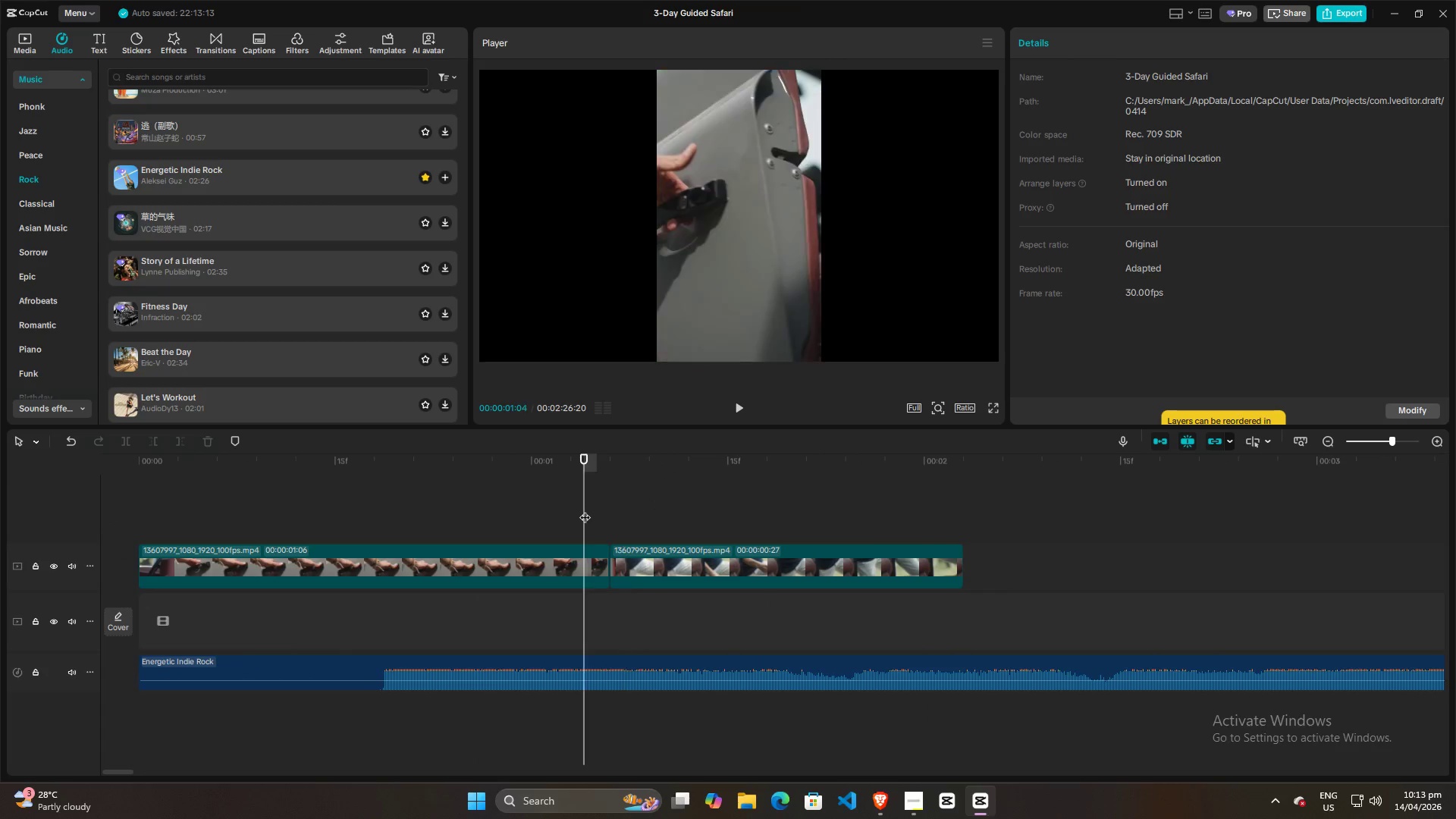 
key(Space)
 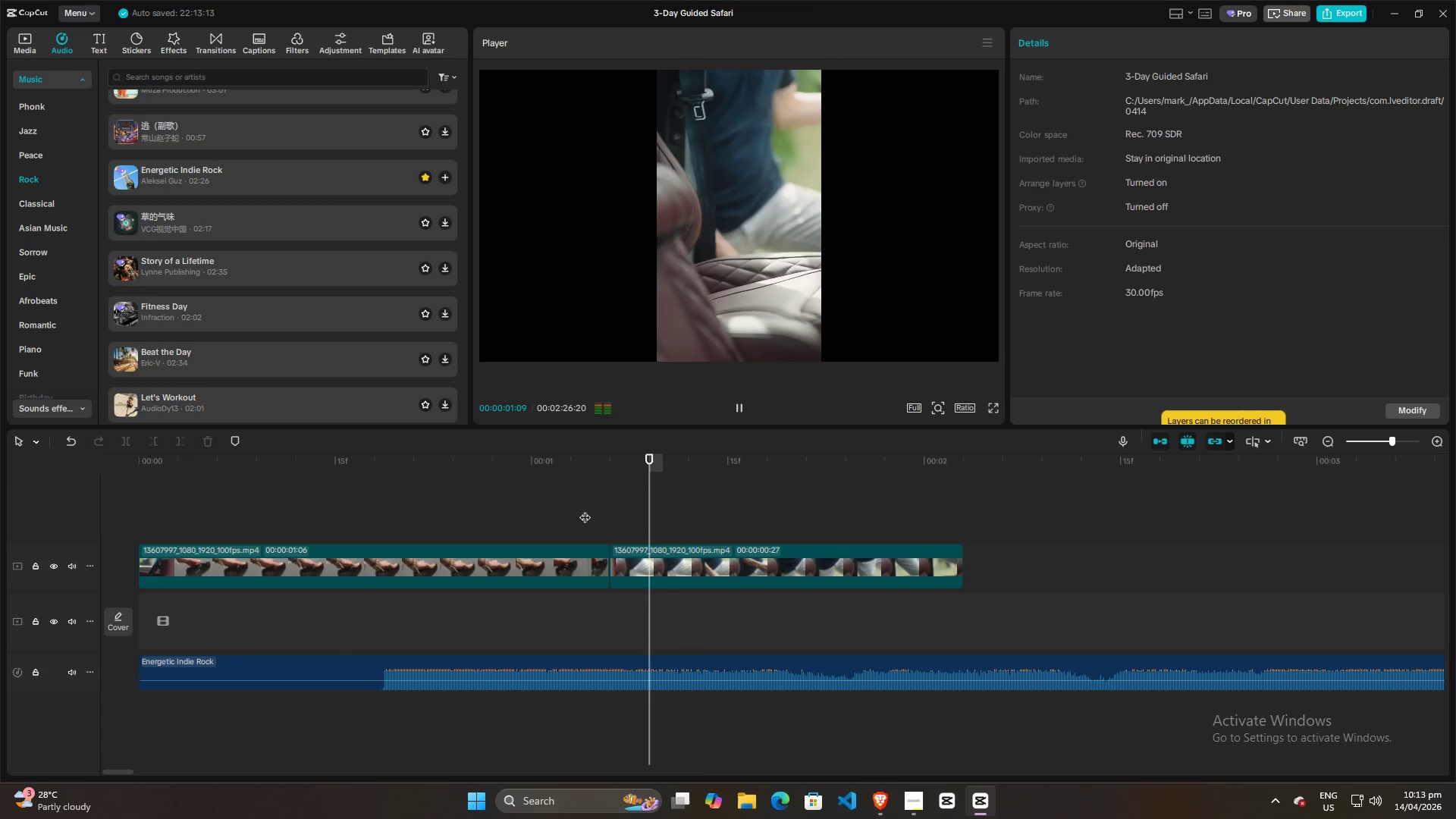 
key(Space)
 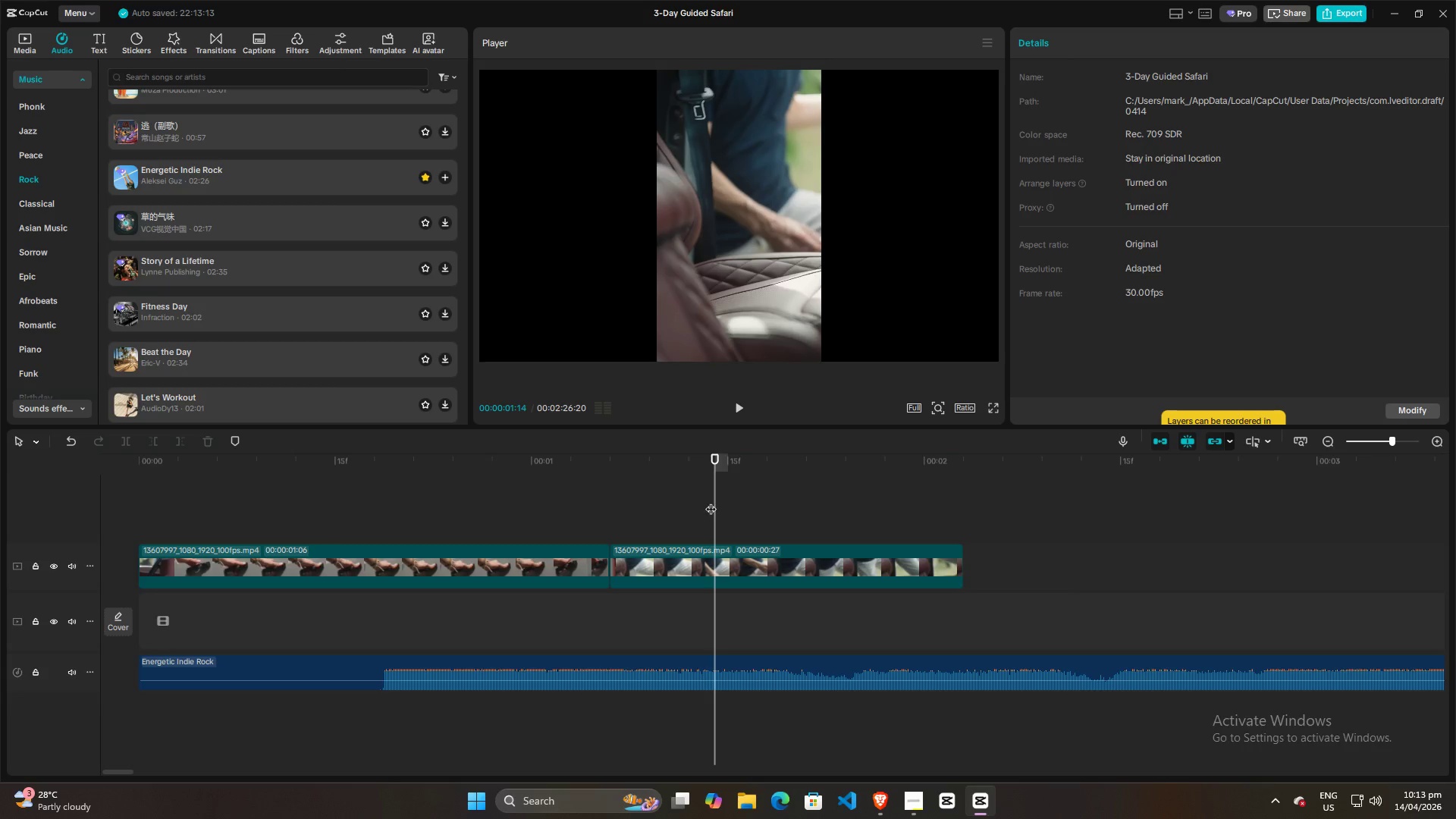 
left_click_drag(start_coordinate=[711, 501], to_coordinate=[431, 505])
 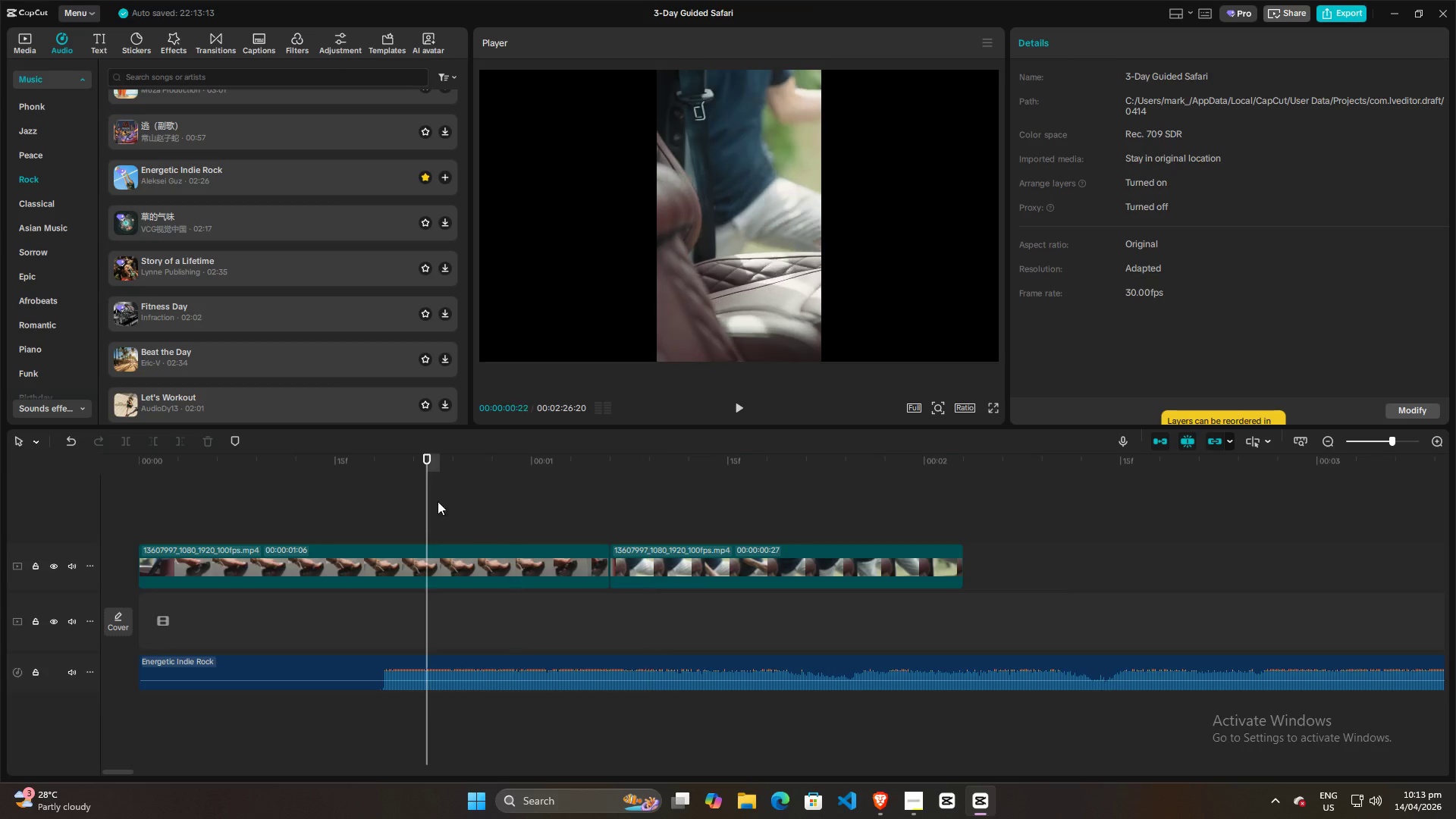 
key(Space)
 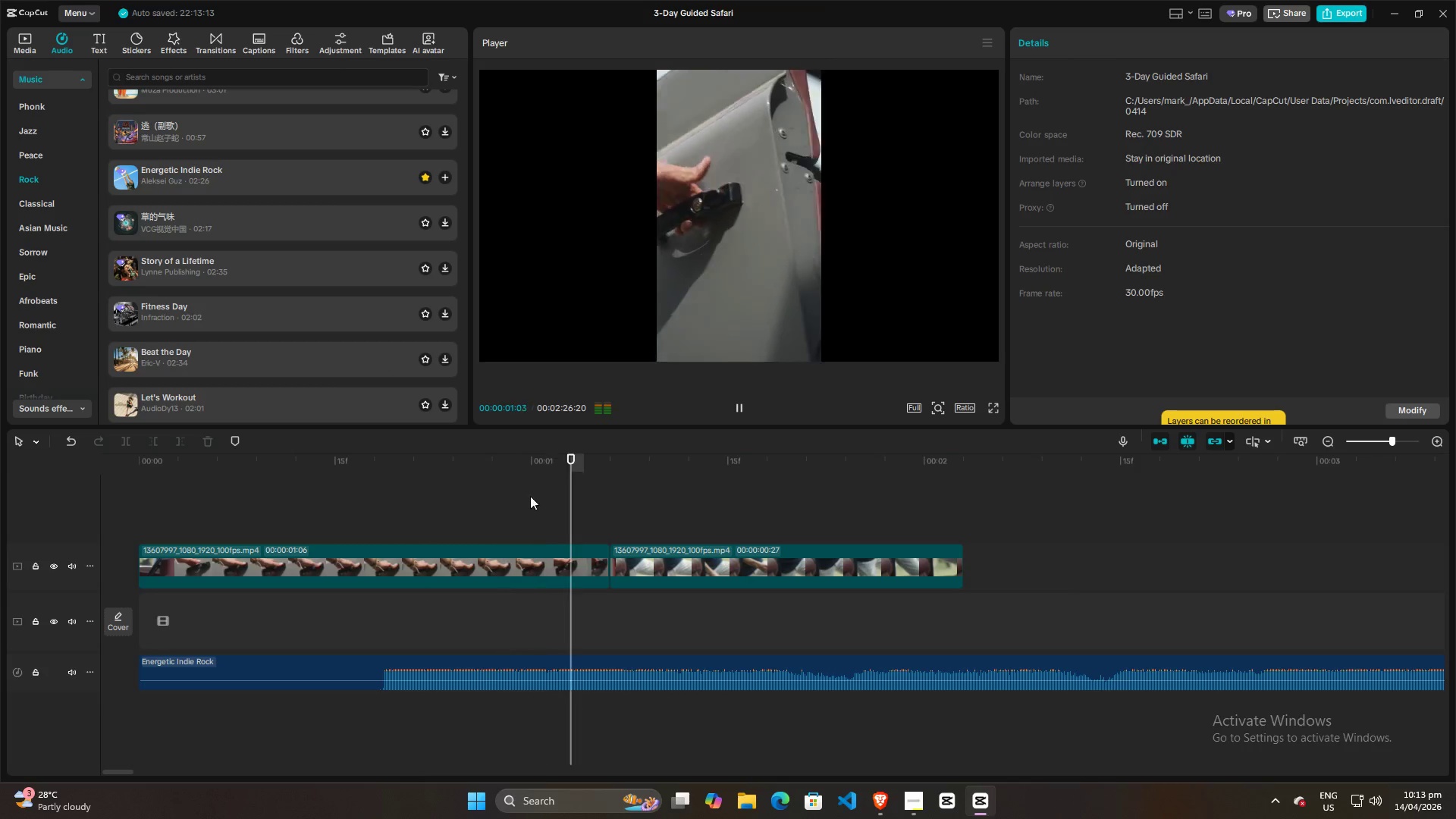 
key(Space)
 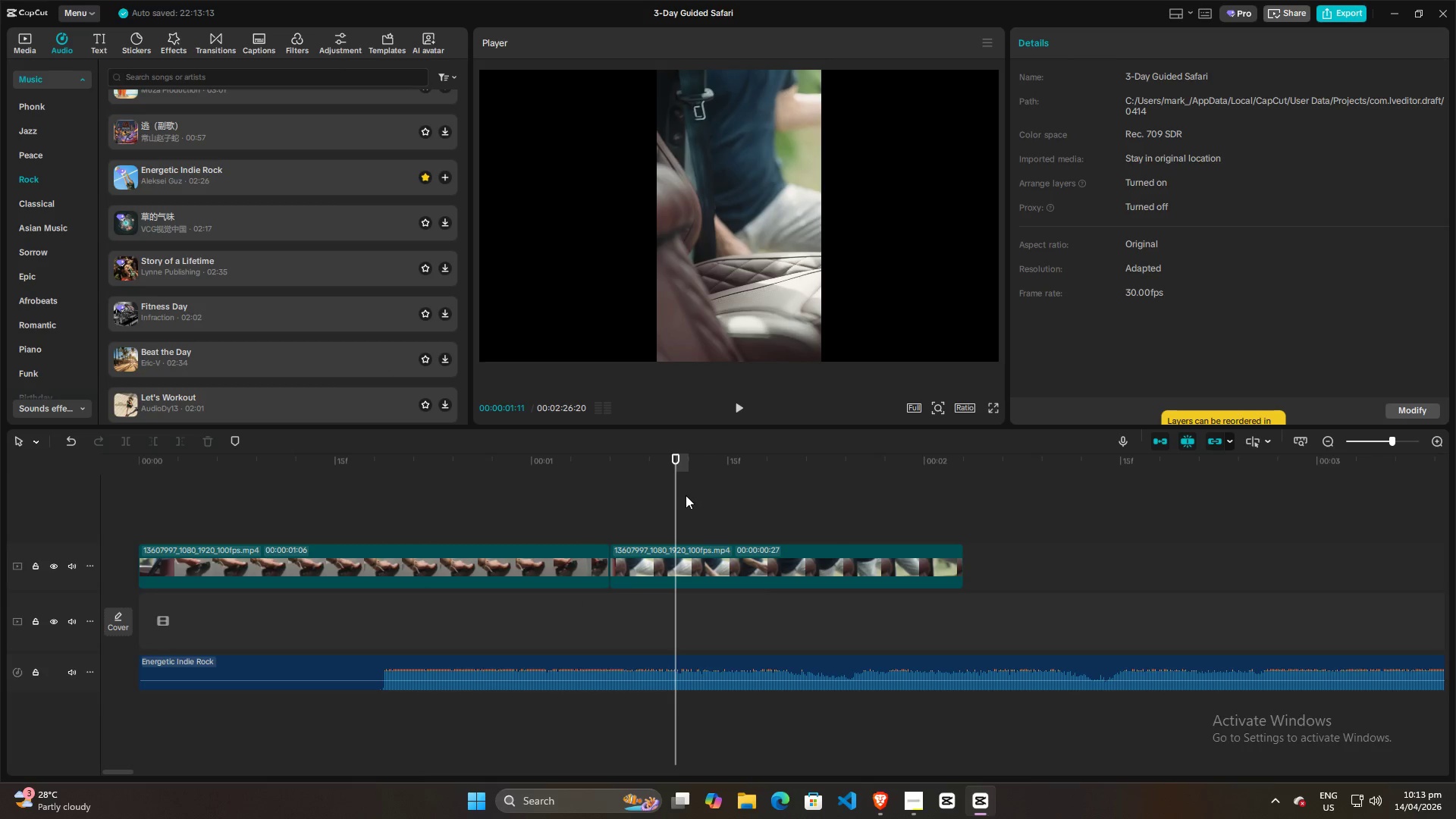 
left_click_drag(start_coordinate=[673, 495], to_coordinate=[482, 510])
 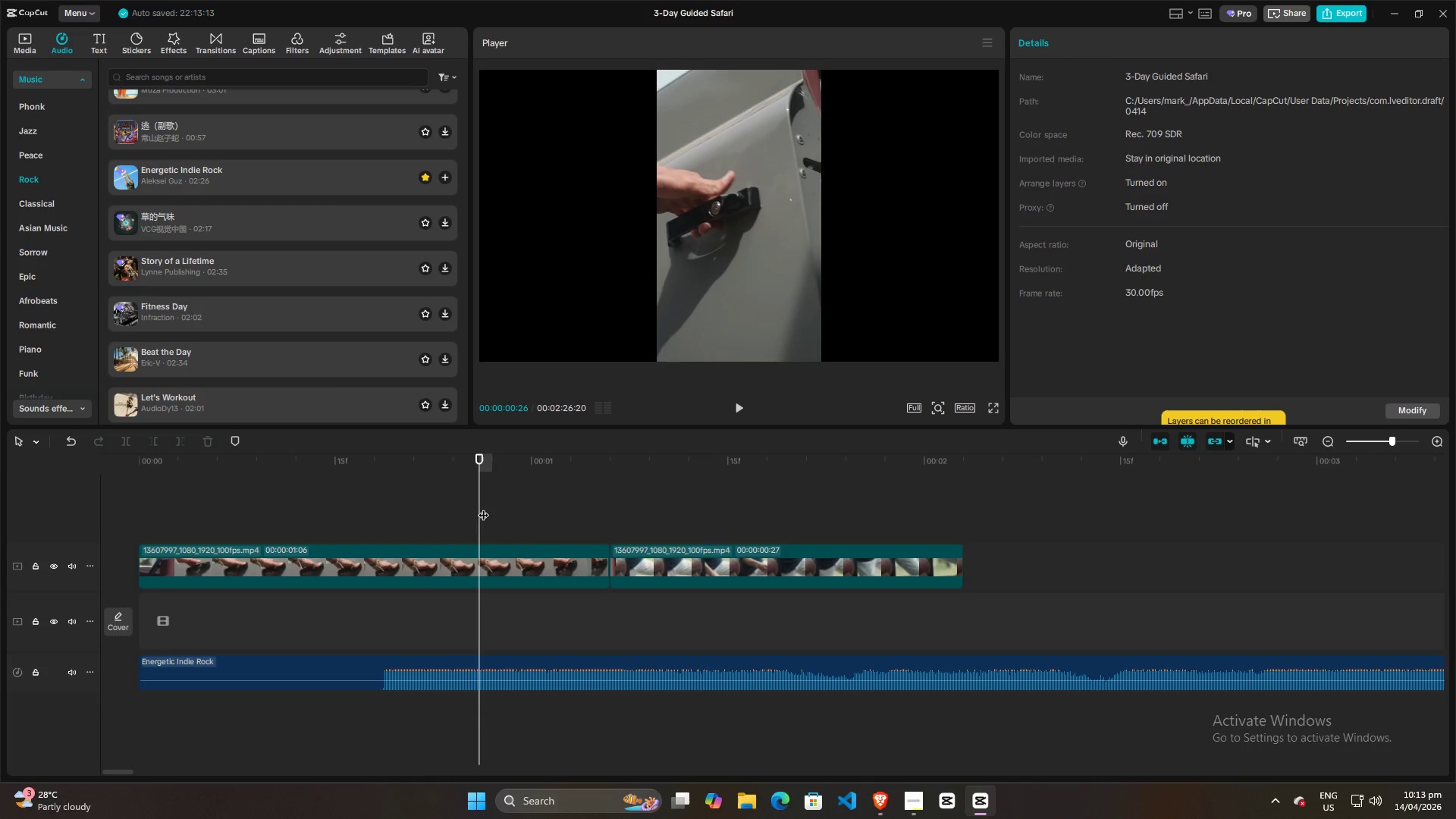 
key(Space)
 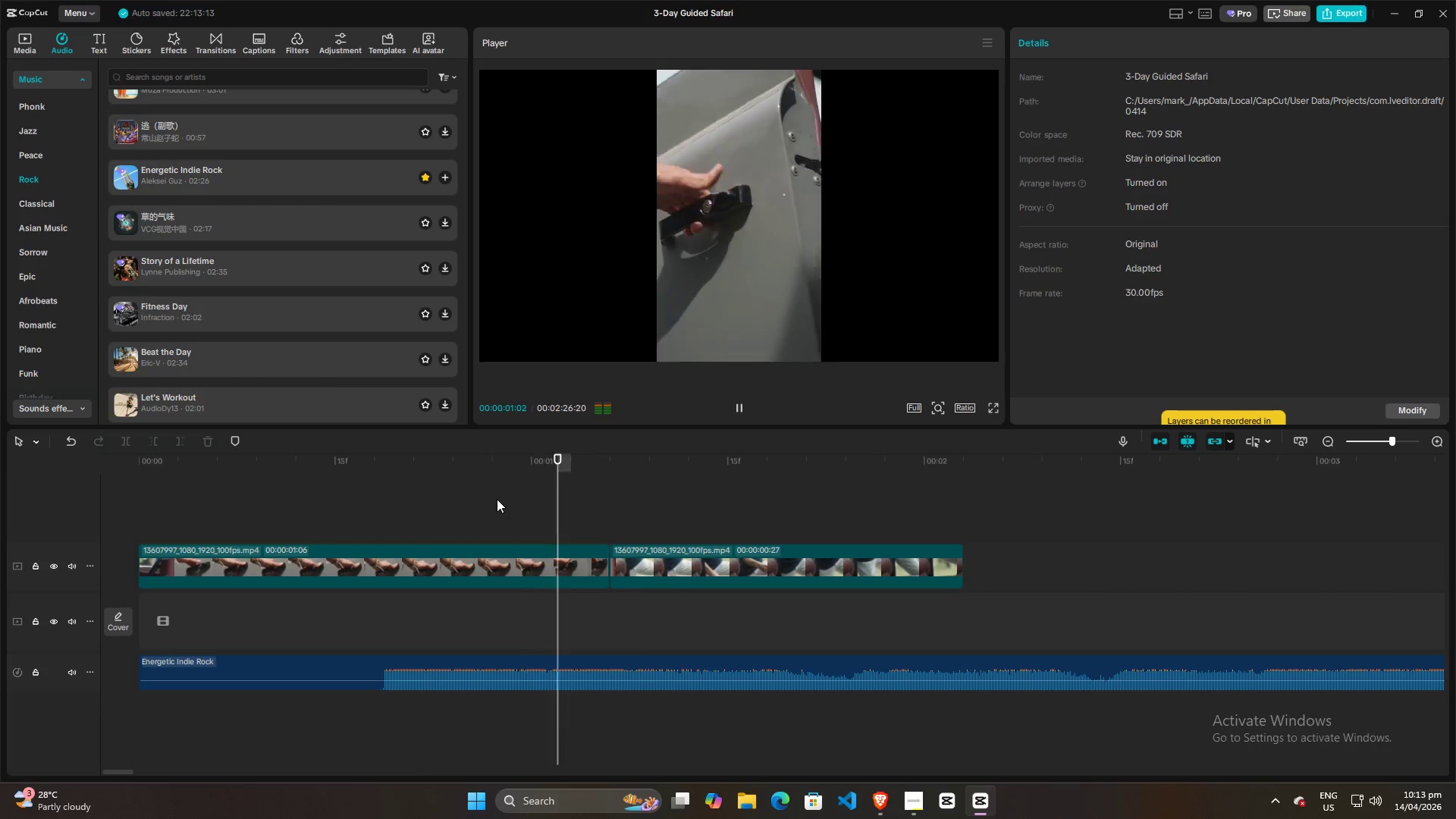 
key(Space)
 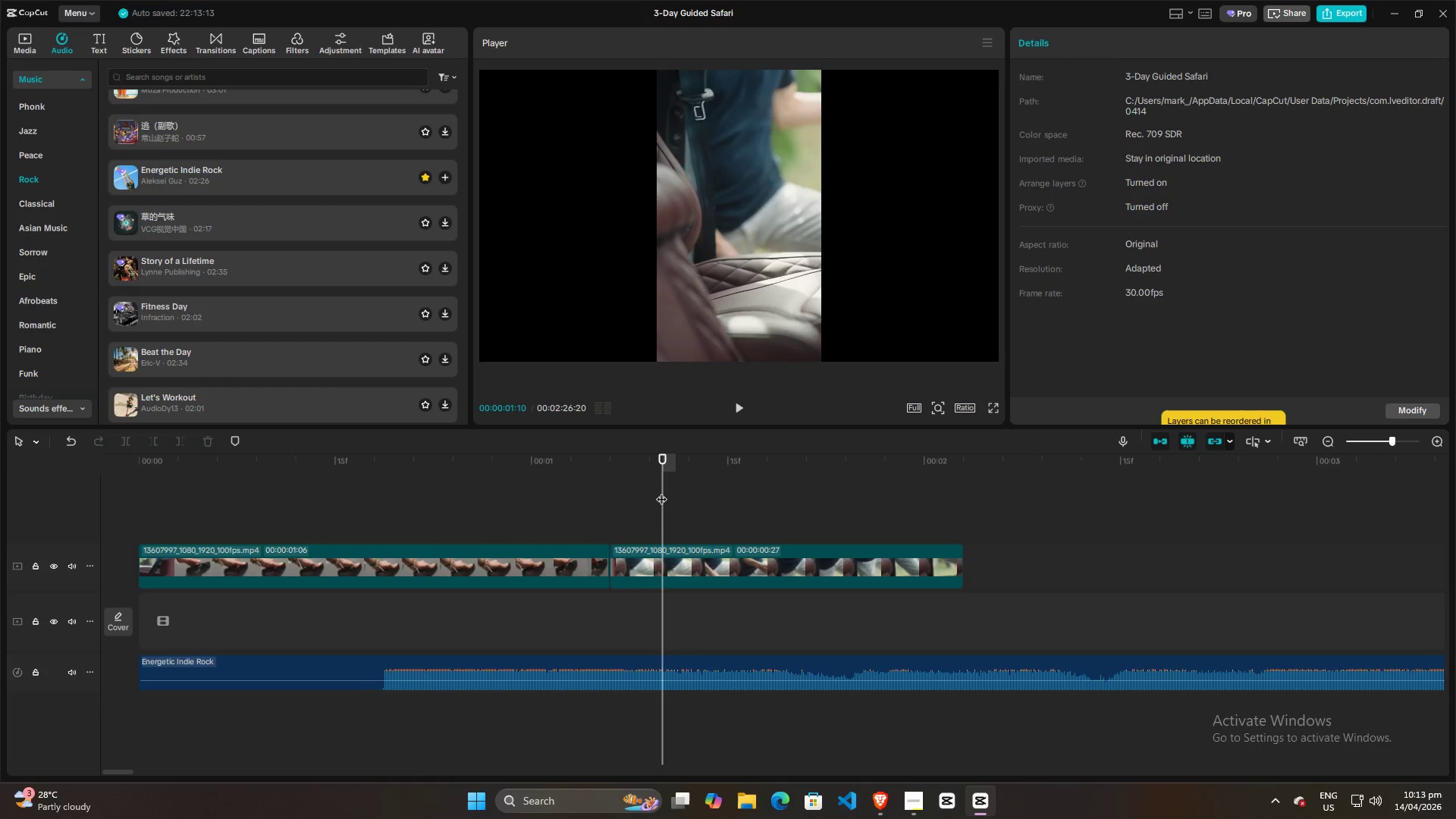 
left_click_drag(start_coordinate=[661, 491], to_coordinate=[430, 500])
 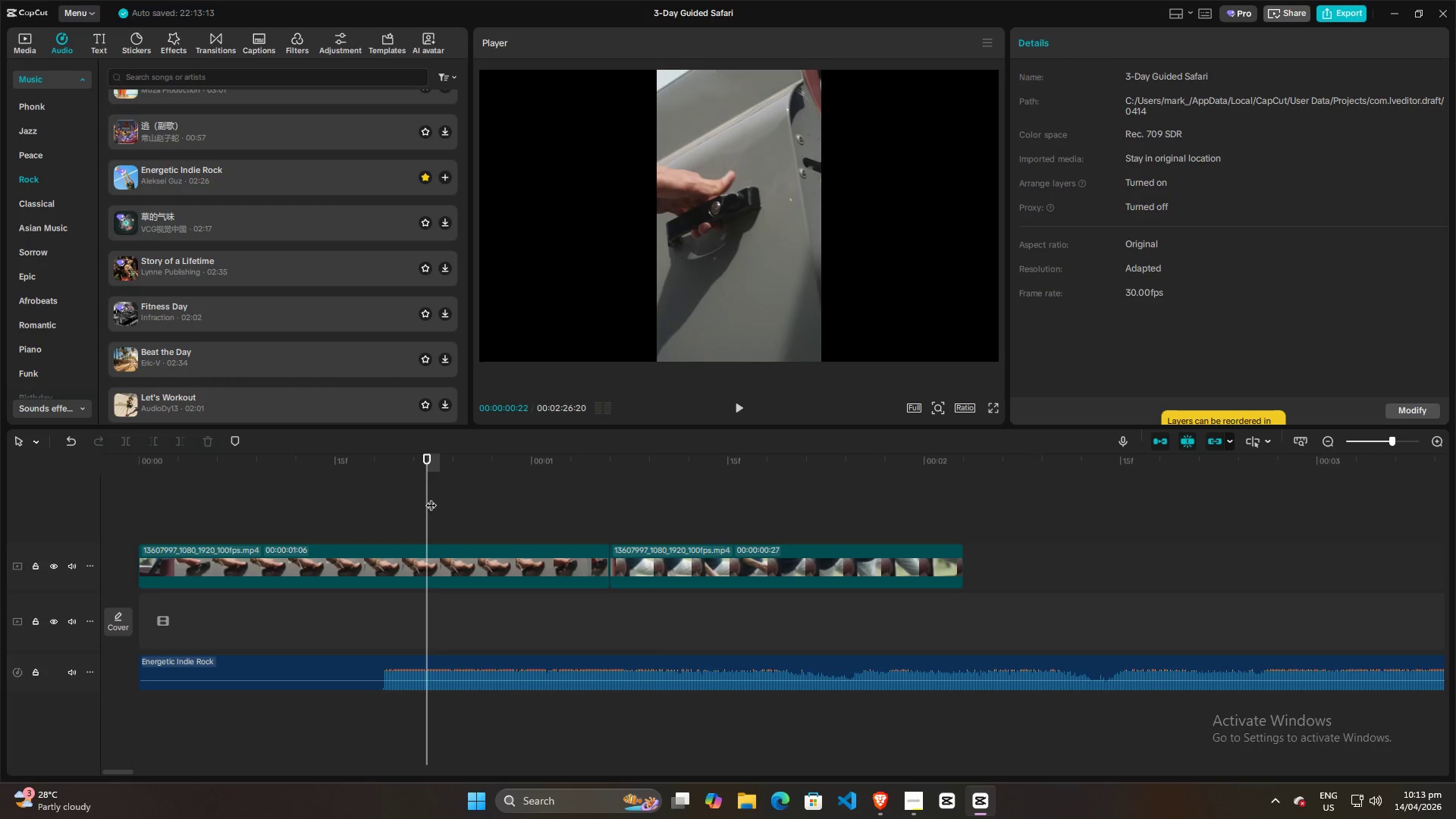 
key(Space)
 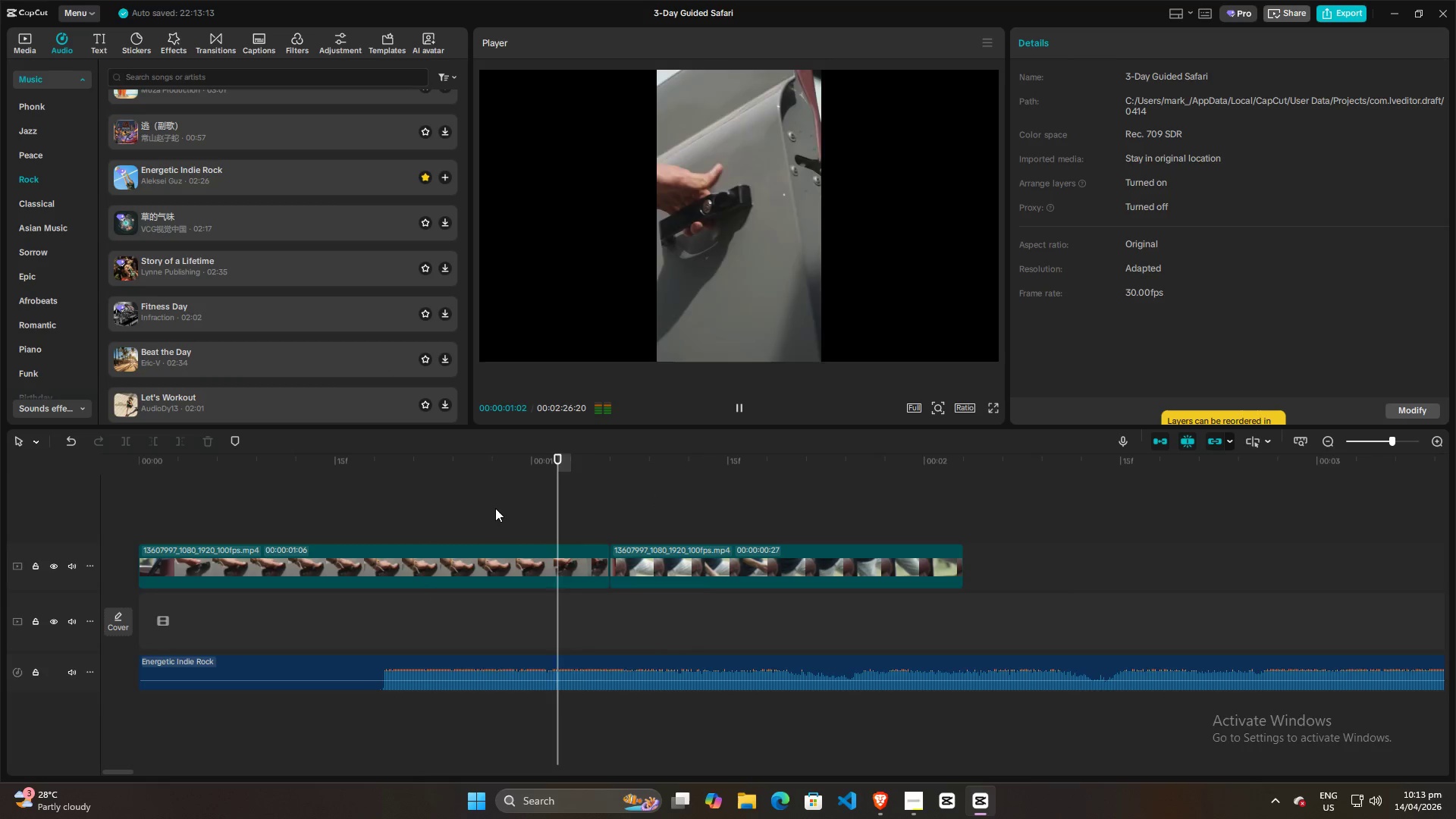 
key(Space)
 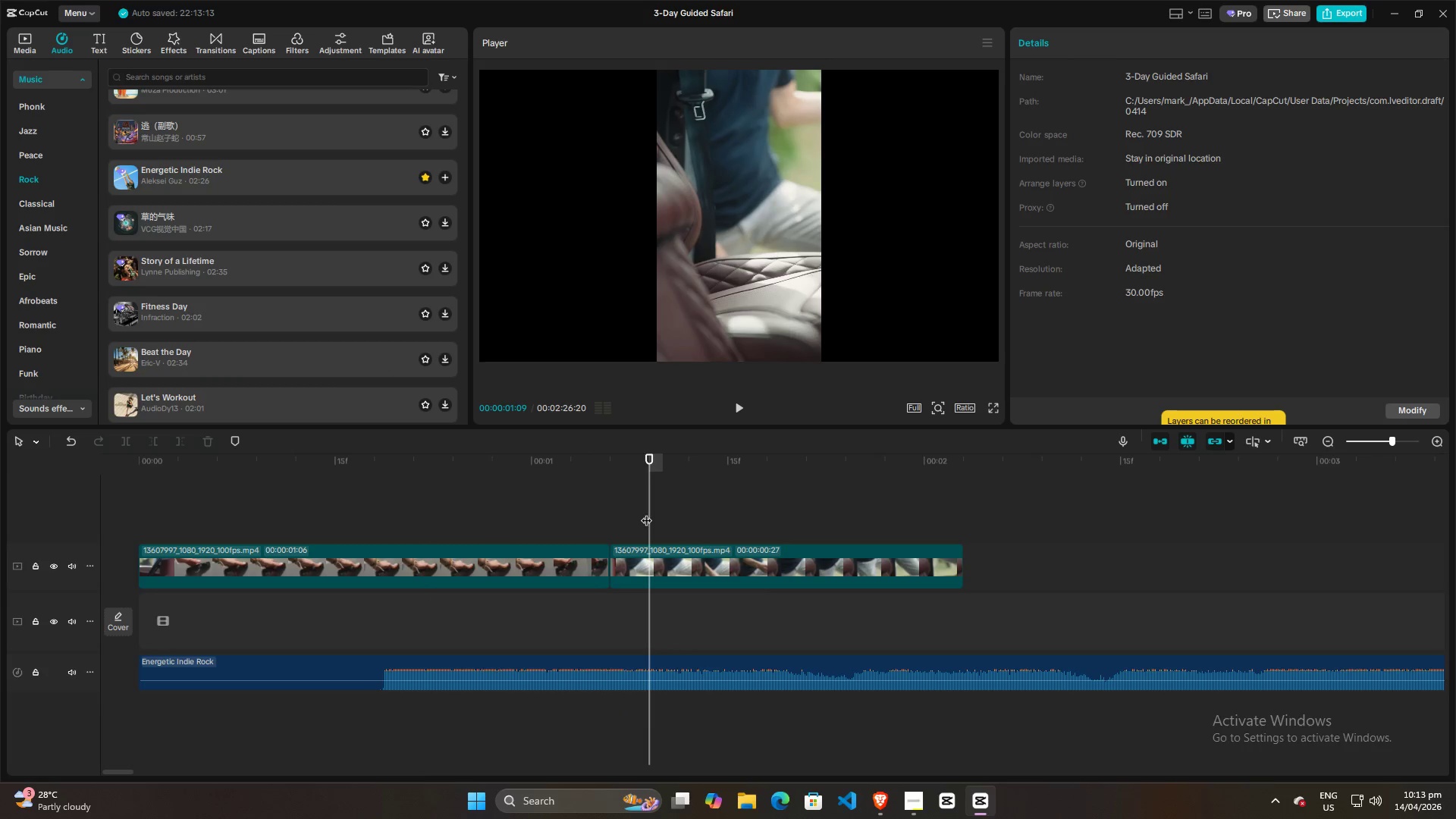 
left_click_drag(start_coordinate=[655, 511], to_coordinate=[399, 516])
 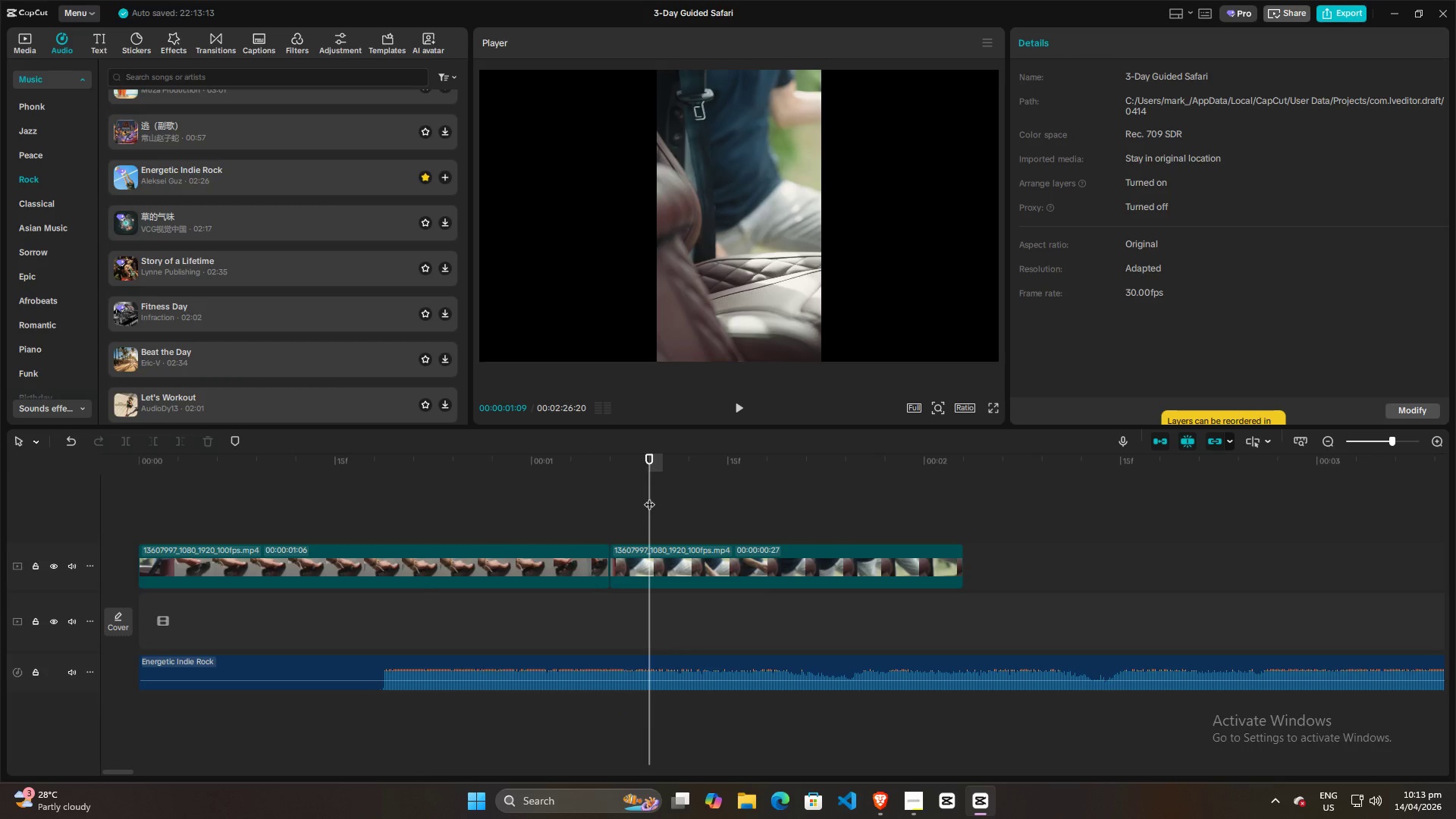 
left_click_drag(start_coordinate=[648, 497], to_coordinate=[479, 504])
 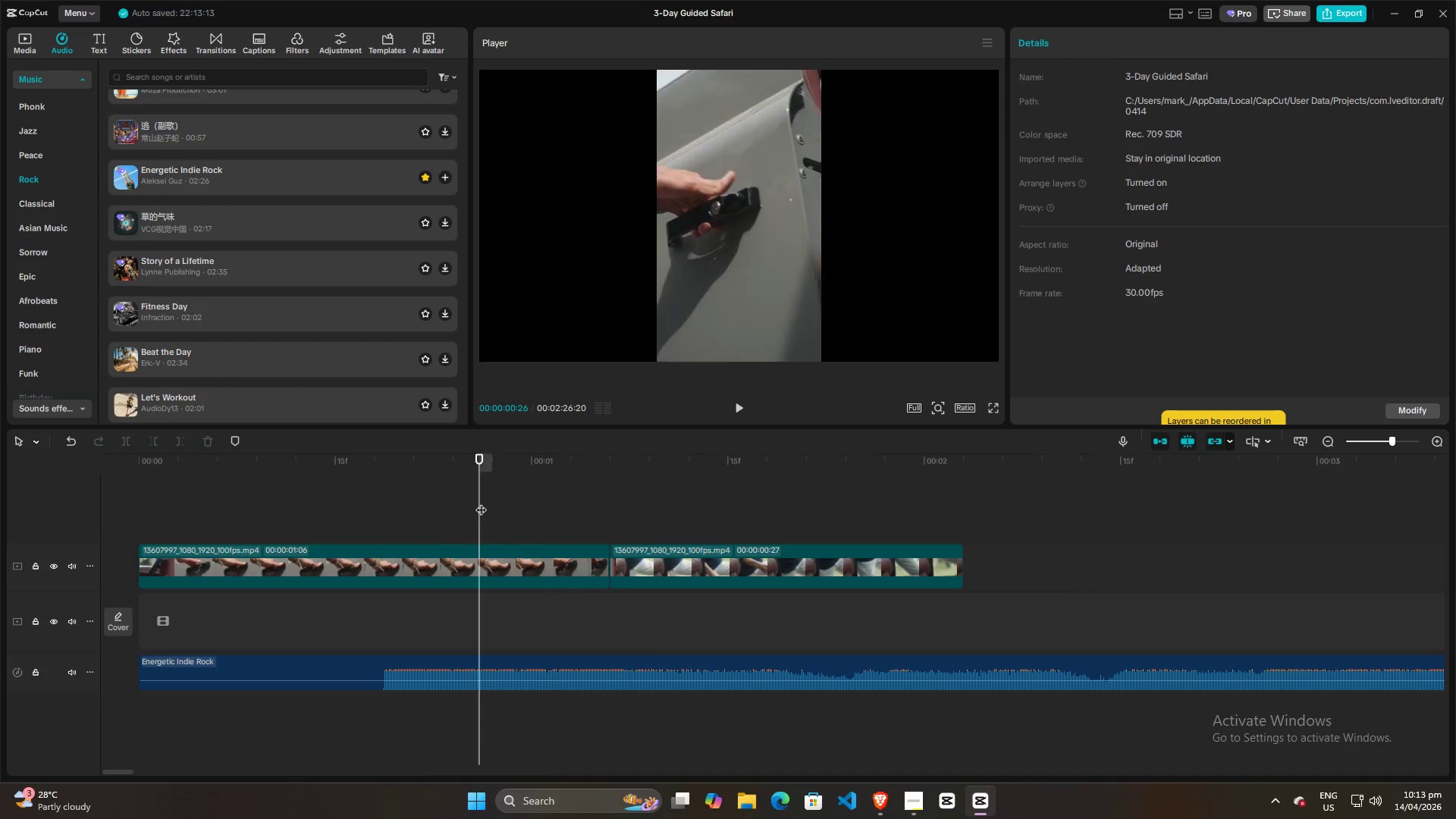 
key(Space)
 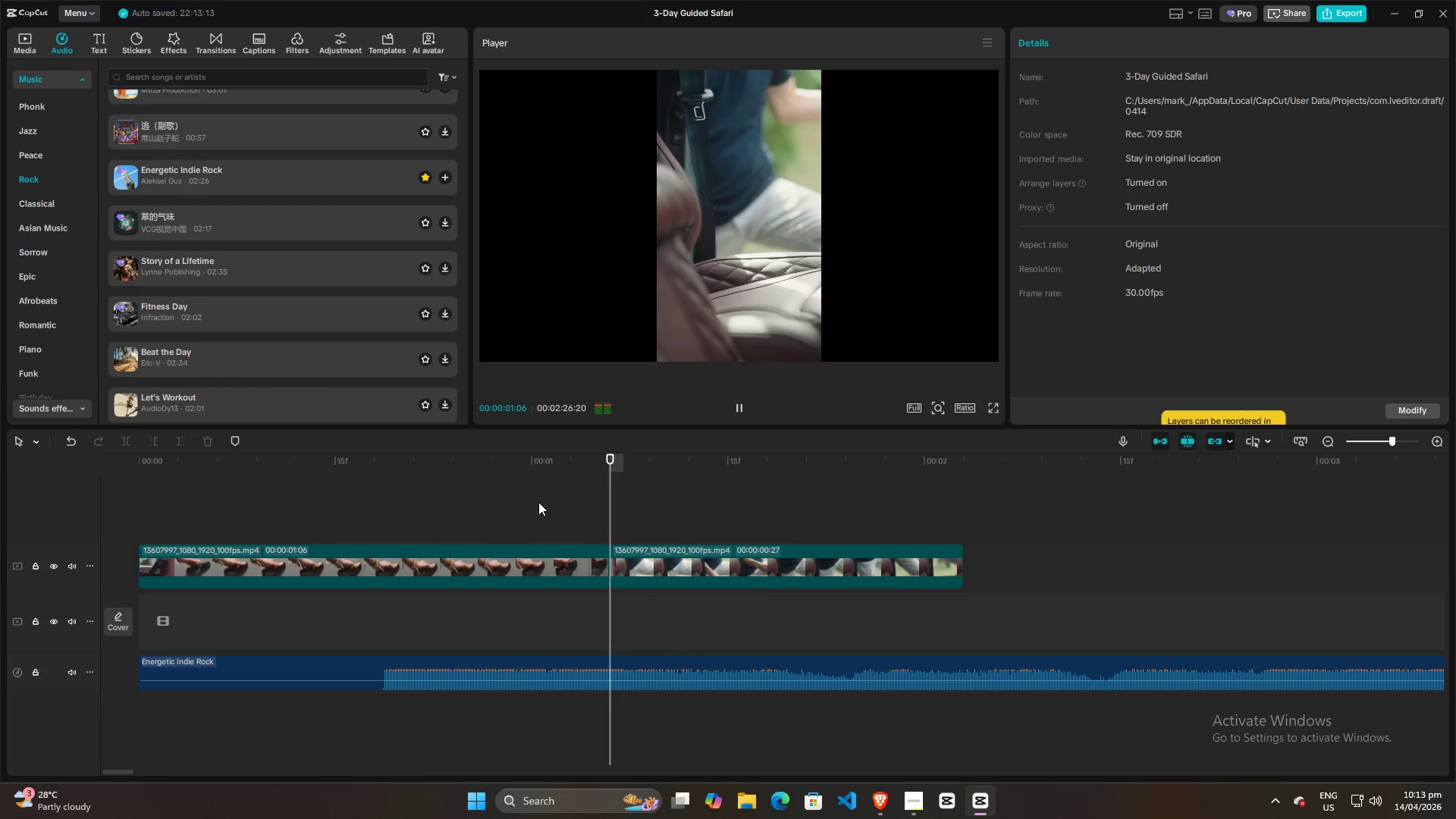 
key(Space)
 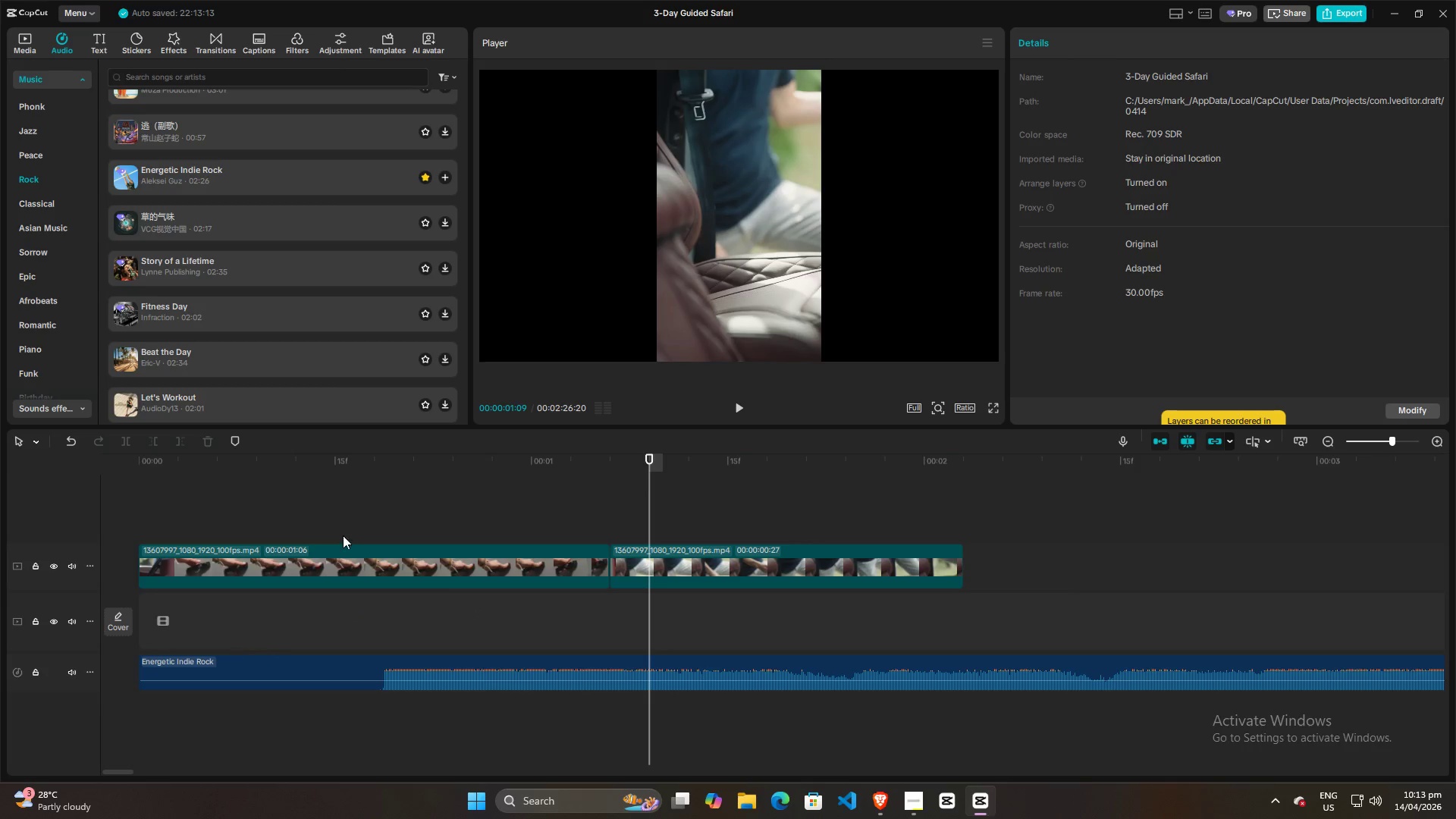 
left_click_drag(start_coordinate=[648, 484], to_coordinate=[190, 492])
 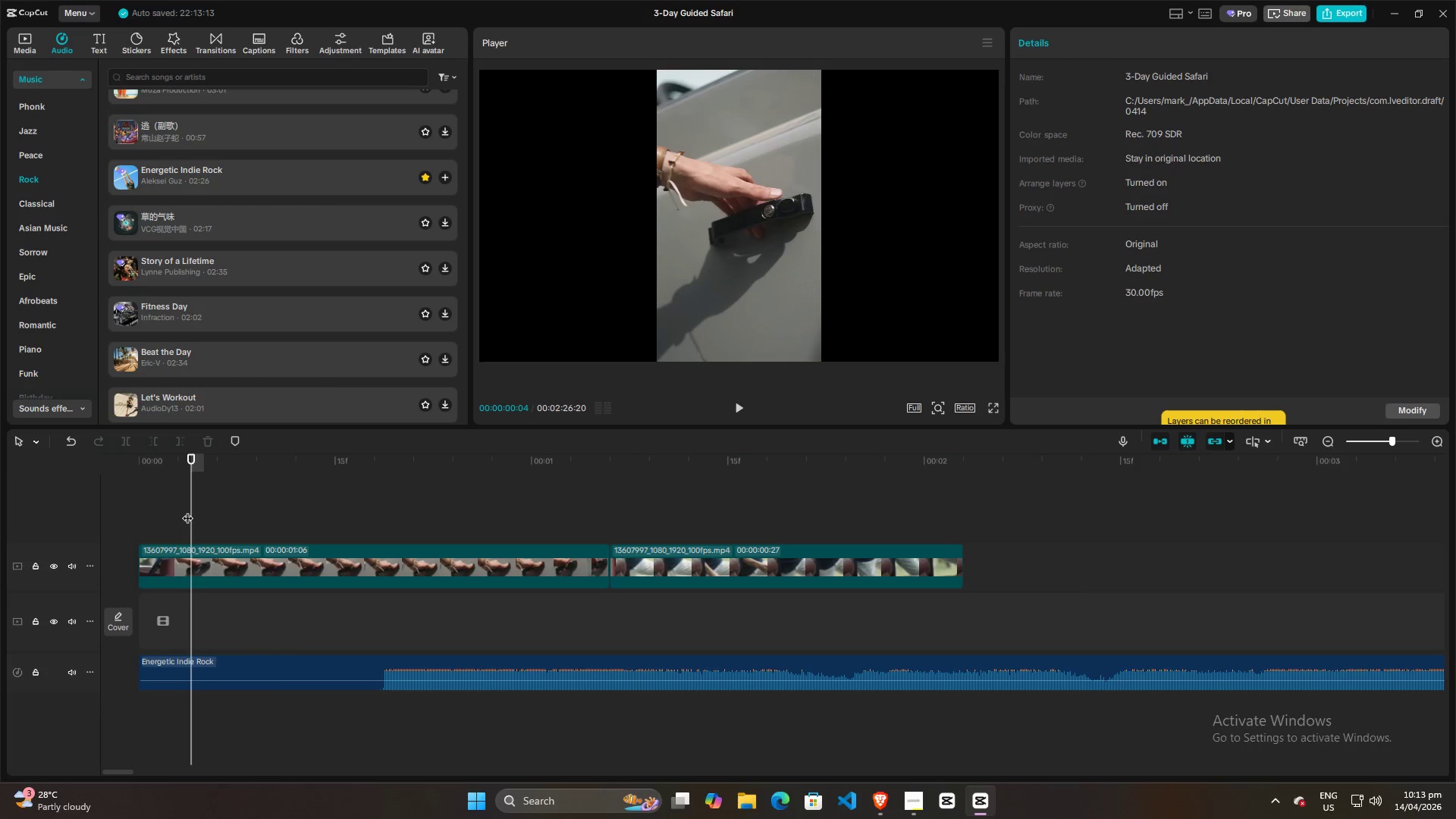 
left_click_drag(start_coordinate=[193, 507], to_coordinate=[170, 513])
 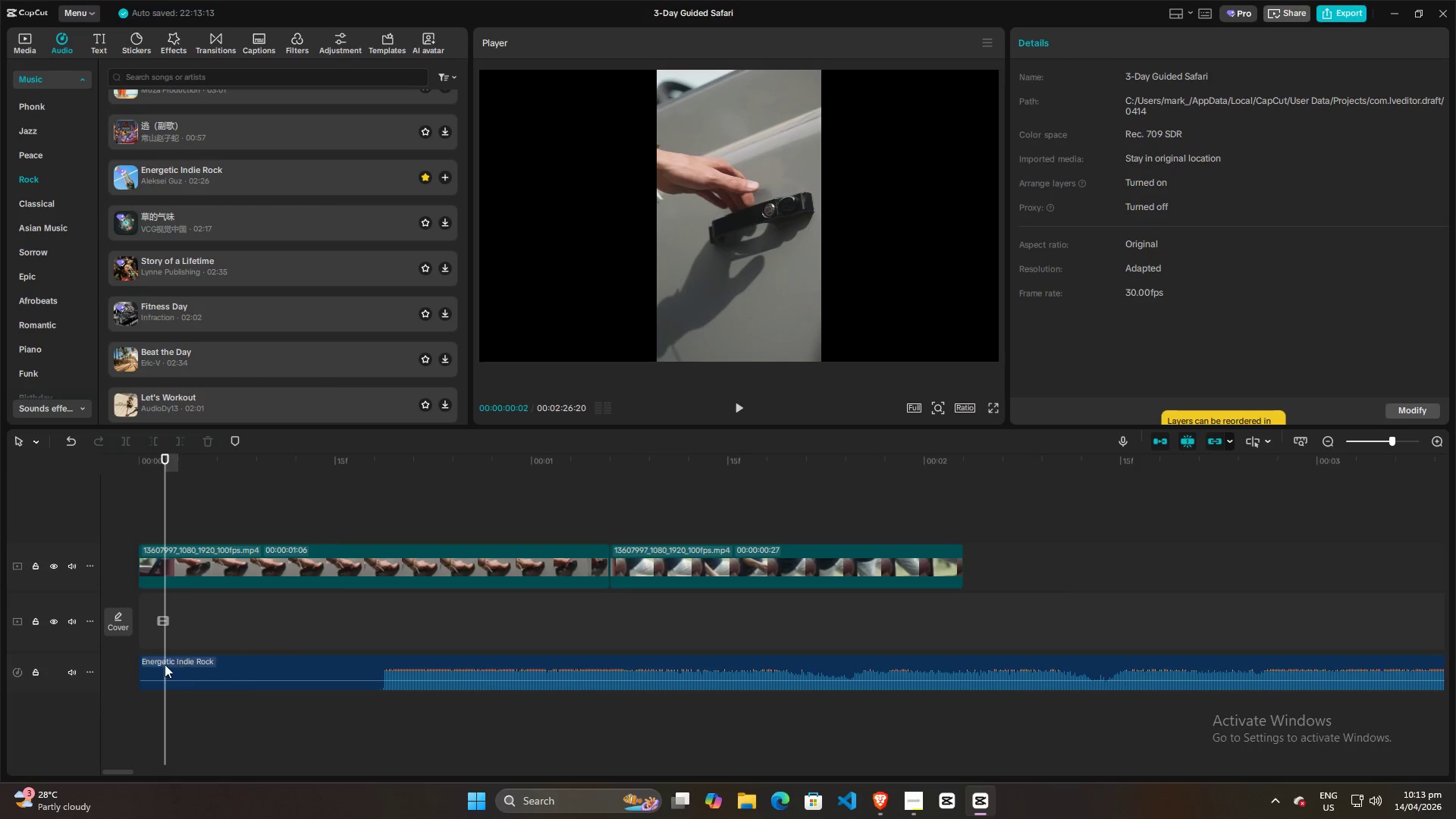 
left_click([158, 666])
 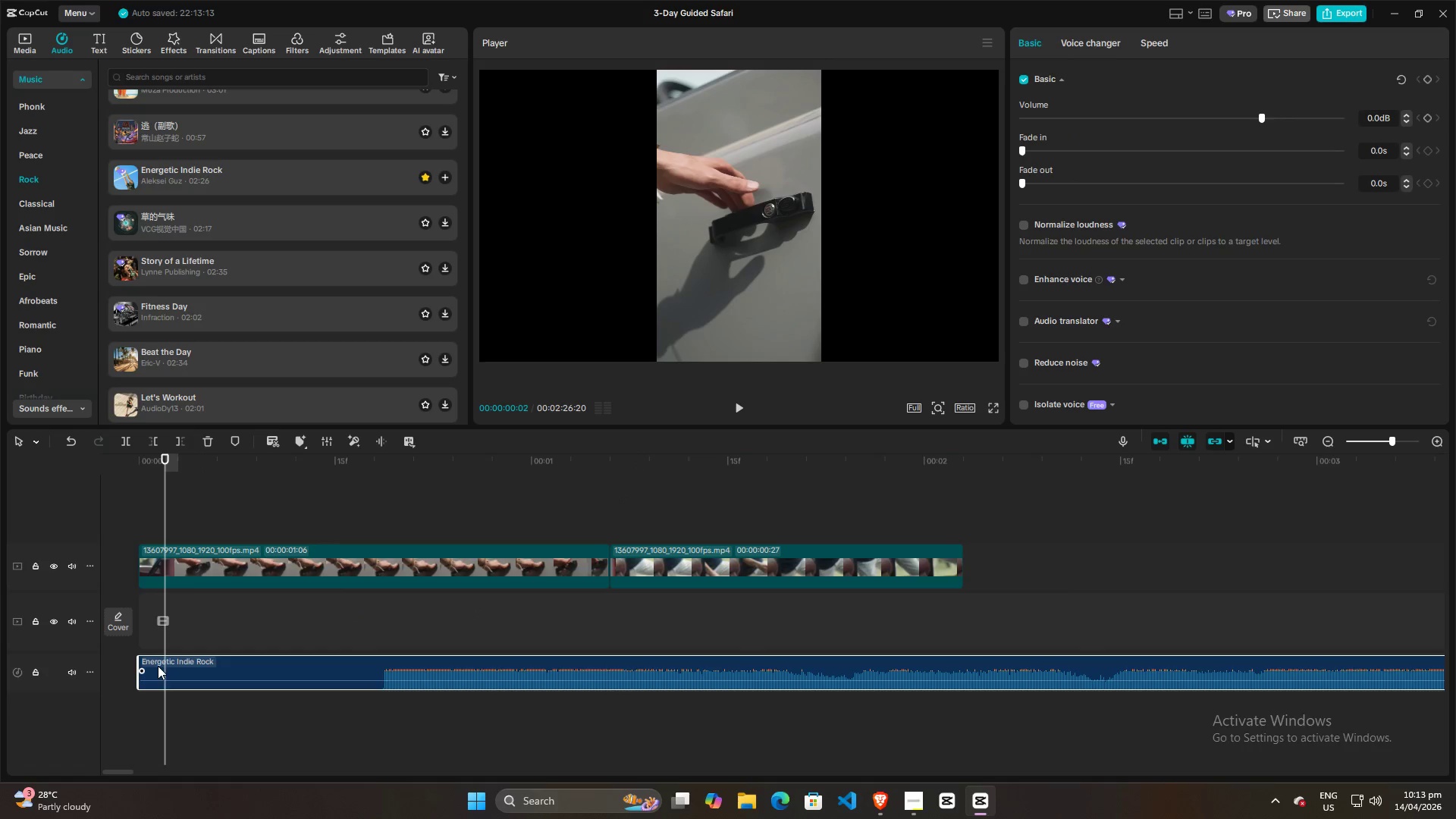 
key(Q)
 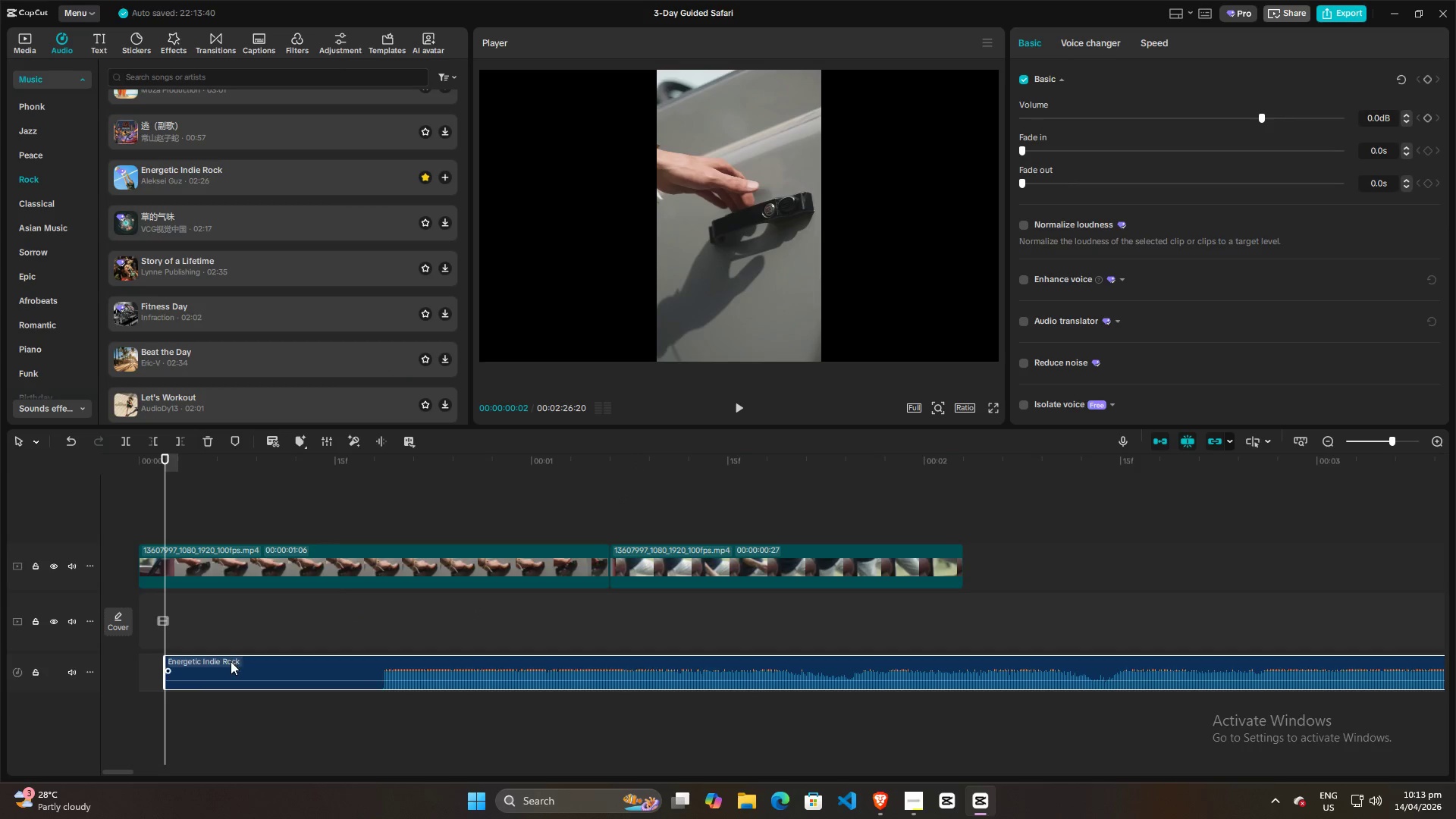 
left_click_drag(start_coordinate=[231, 662], to_coordinate=[203, 664])
 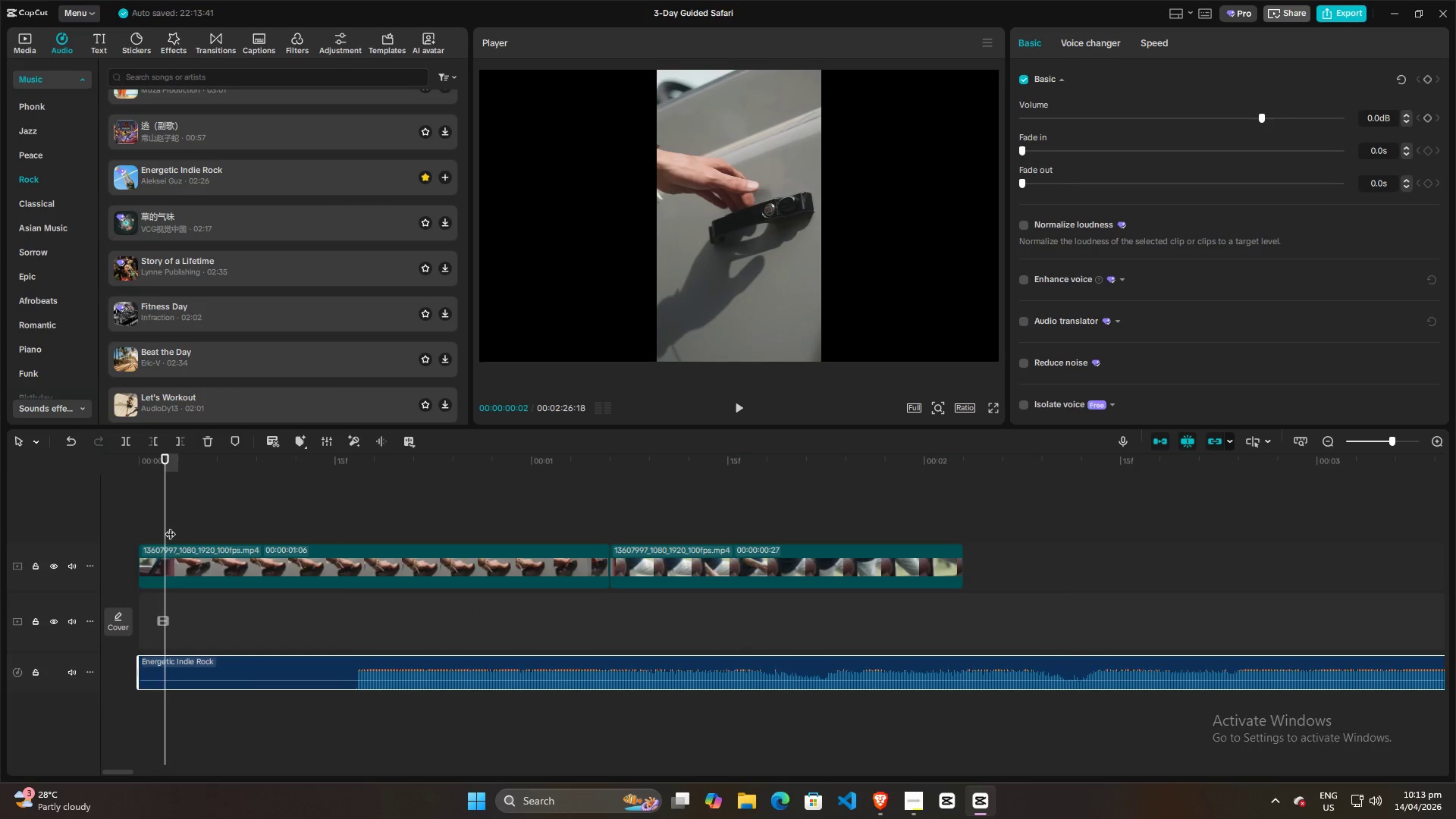 
key(Space)
 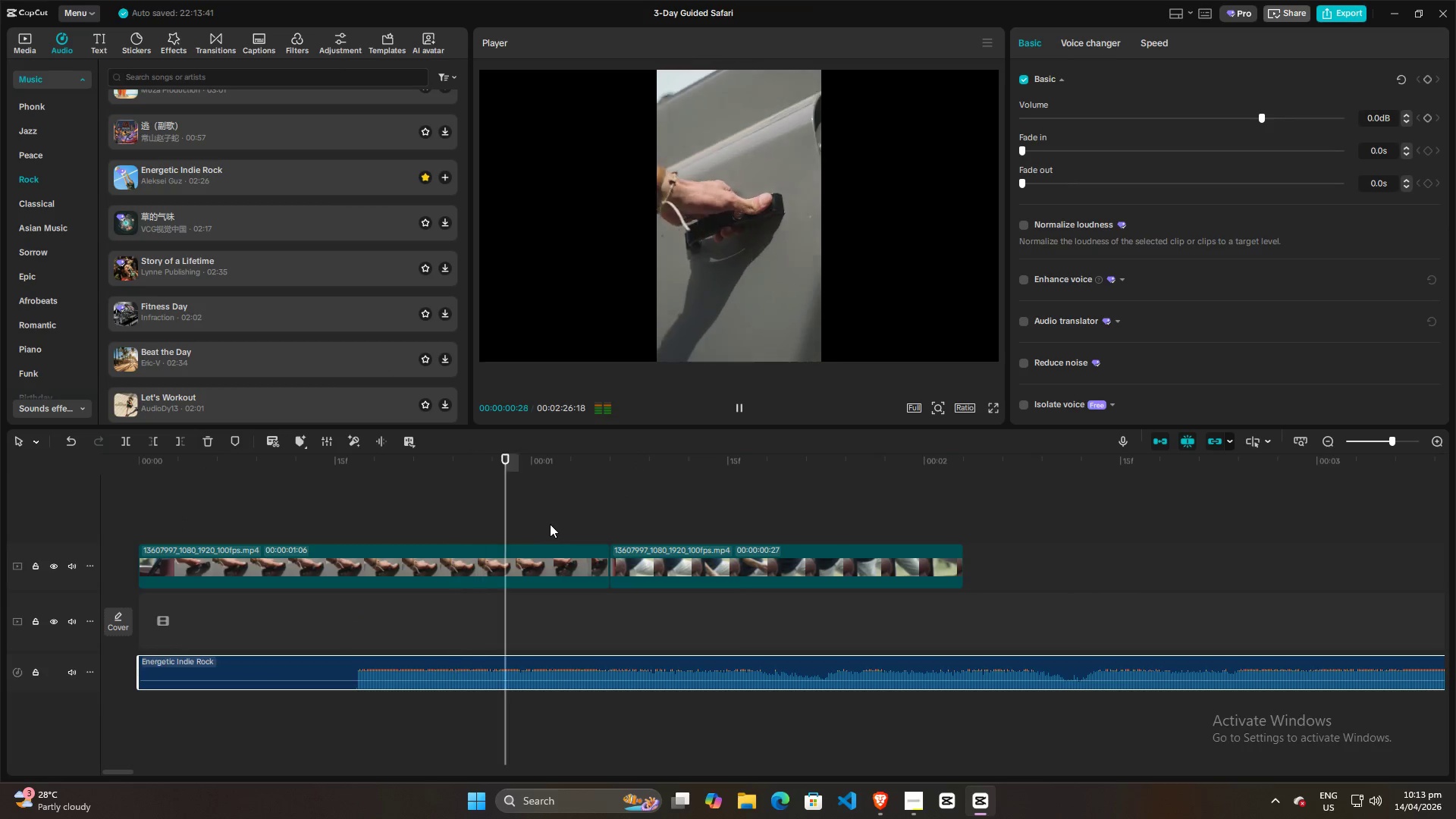 
key(Space)
 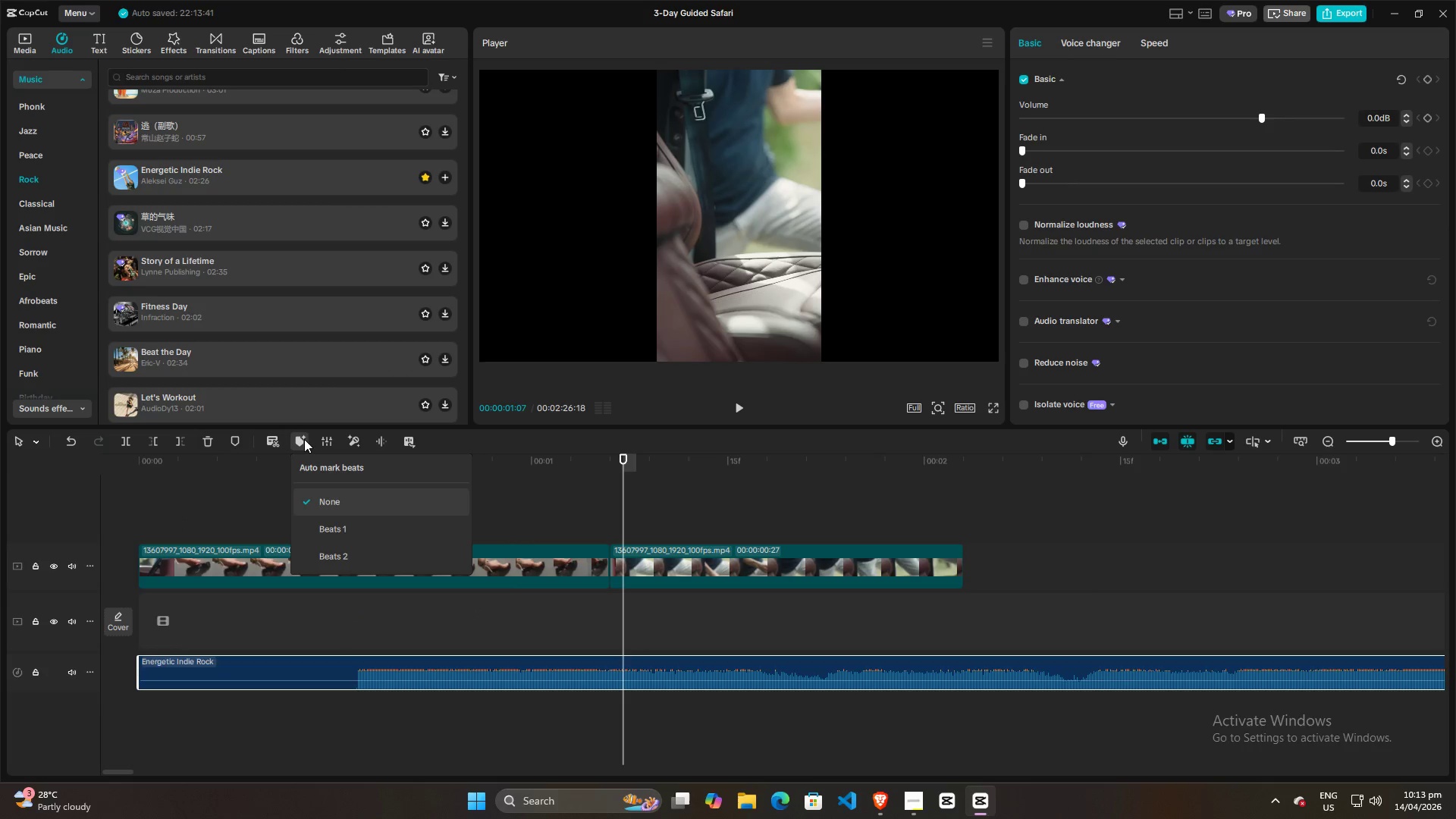 
left_click([328, 557])
 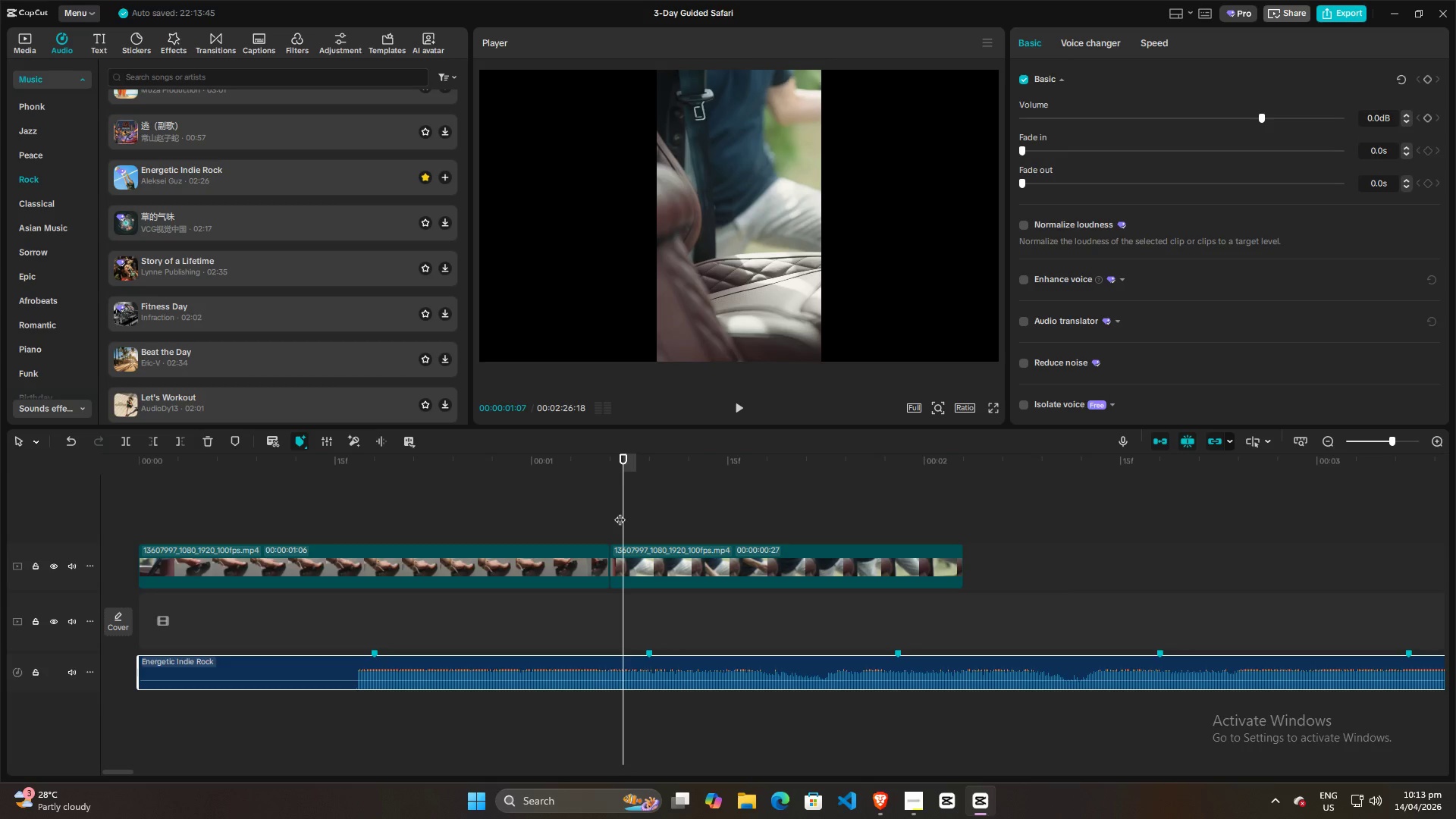 
left_click_drag(start_coordinate=[627, 512], to_coordinate=[648, 516])
 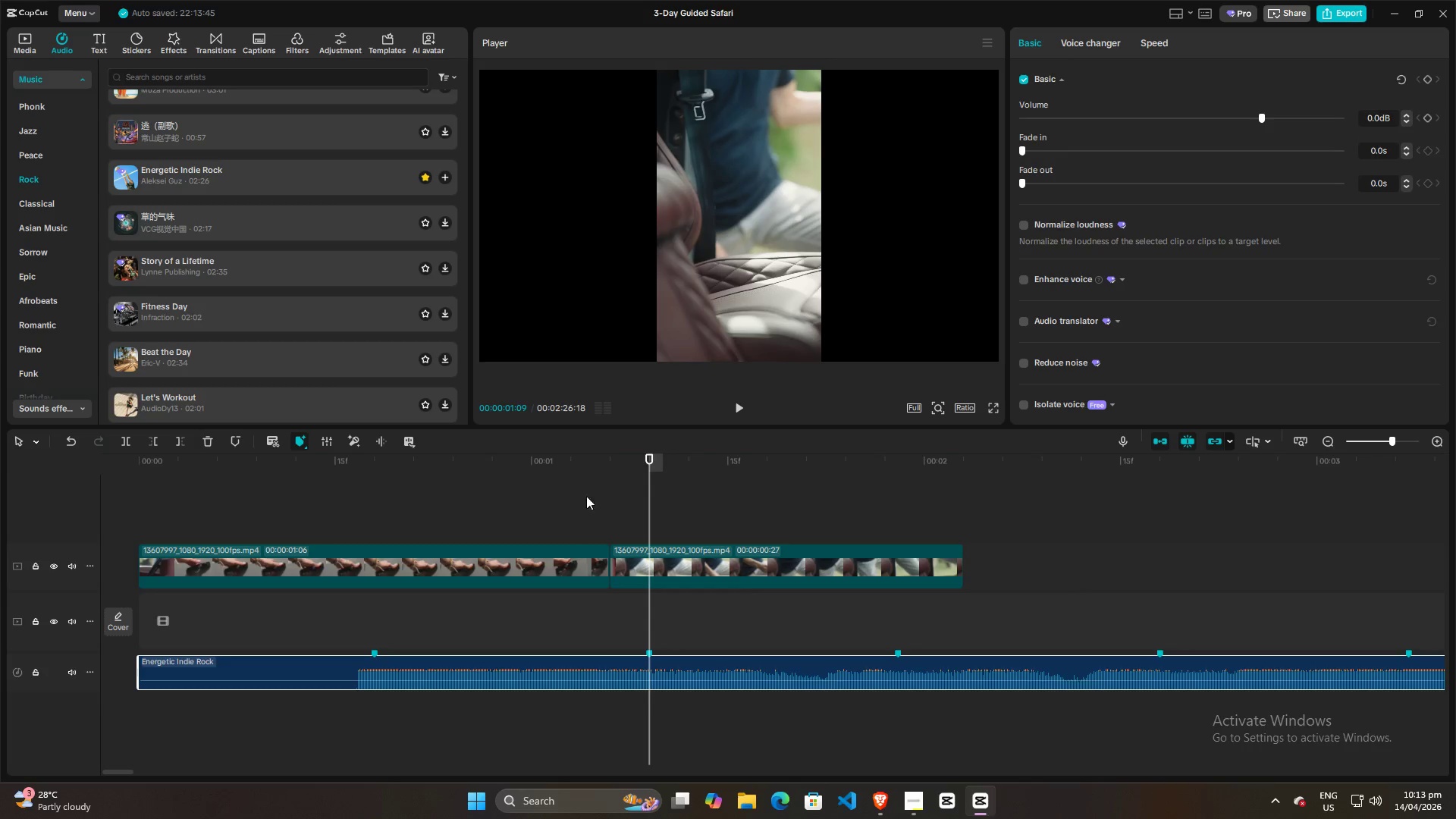 
left_click_drag(start_coordinate=[648, 487], to_coordinate=[158, 505])
 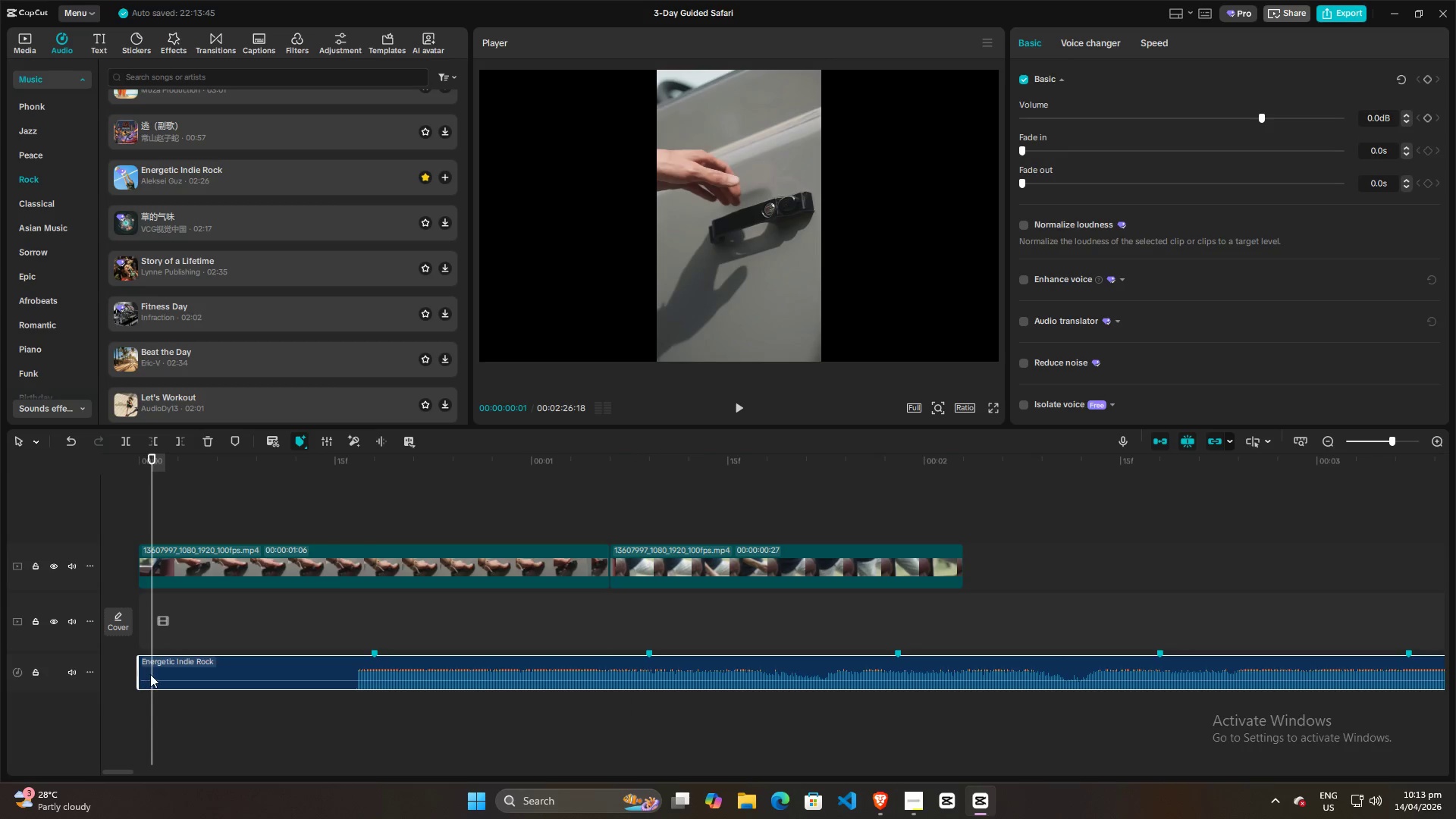 
left_click([155, 674])
 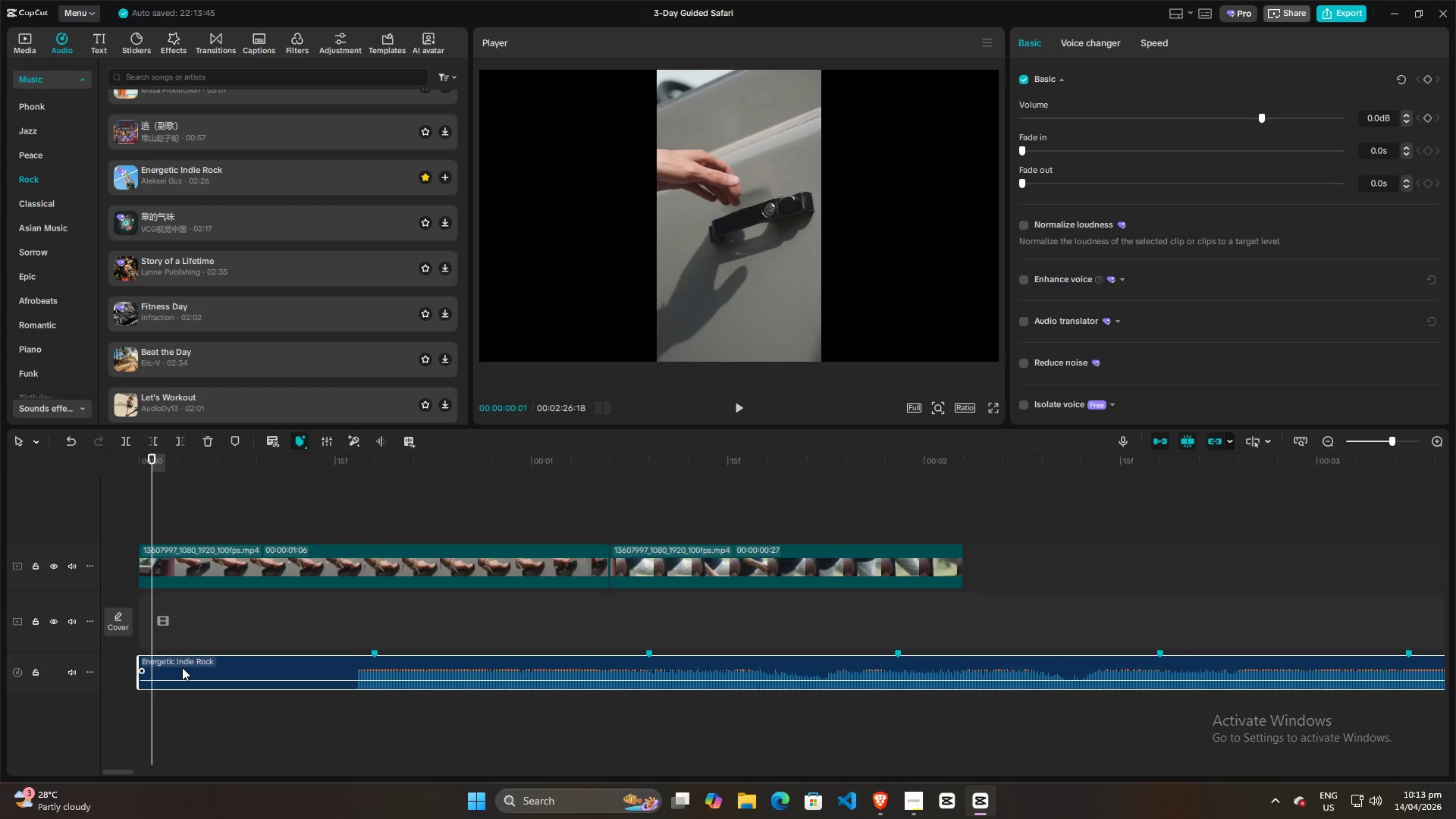 
key(Q)
 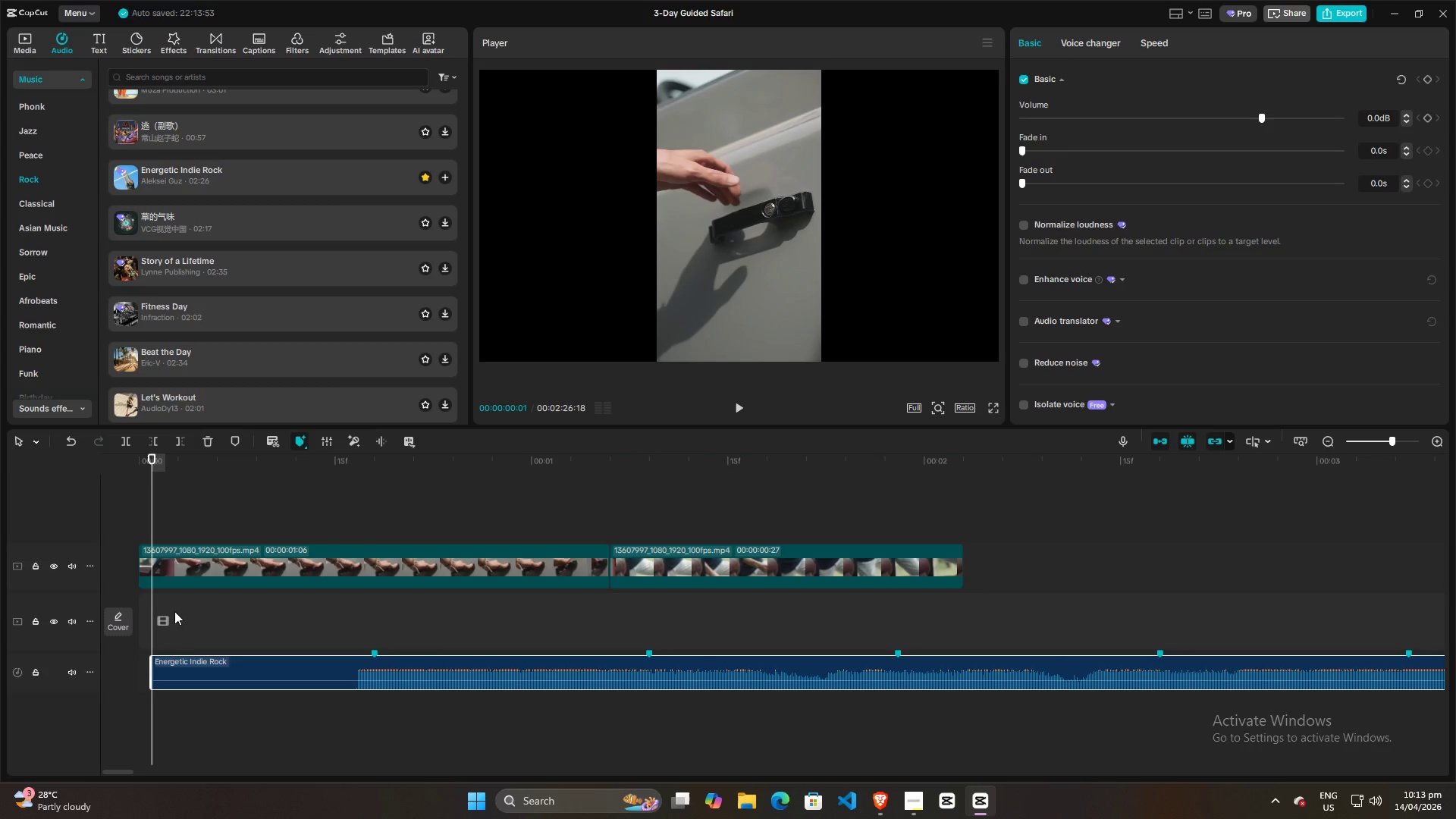 
left_click_drag(start_coordinate=[215, 665], to_coordinate=[190, 665])
 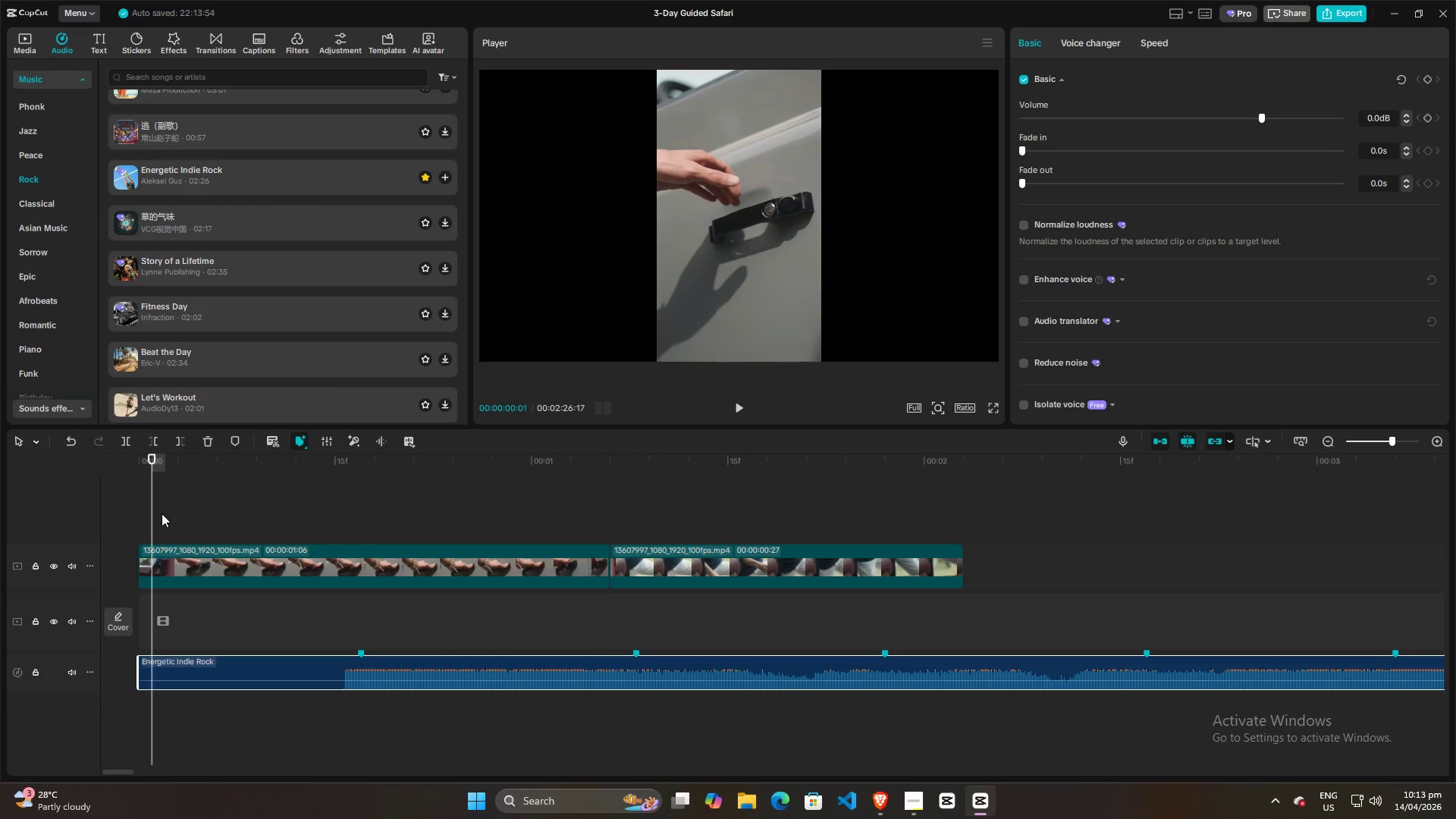 
left_click_drag(start_coordinate=[156, 506], to_coordinate=[170, 504])
 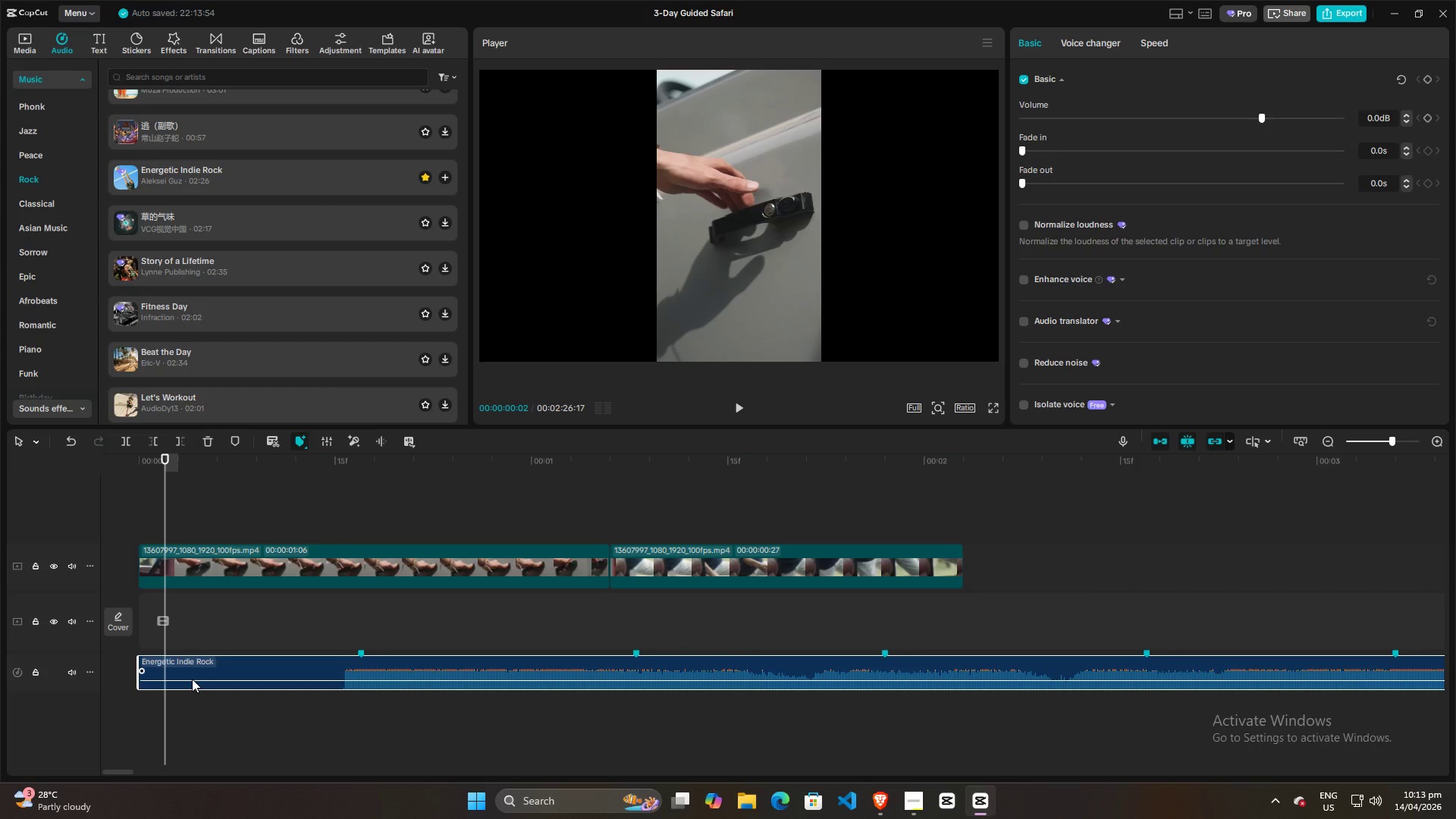 
left_click([197, 662])
 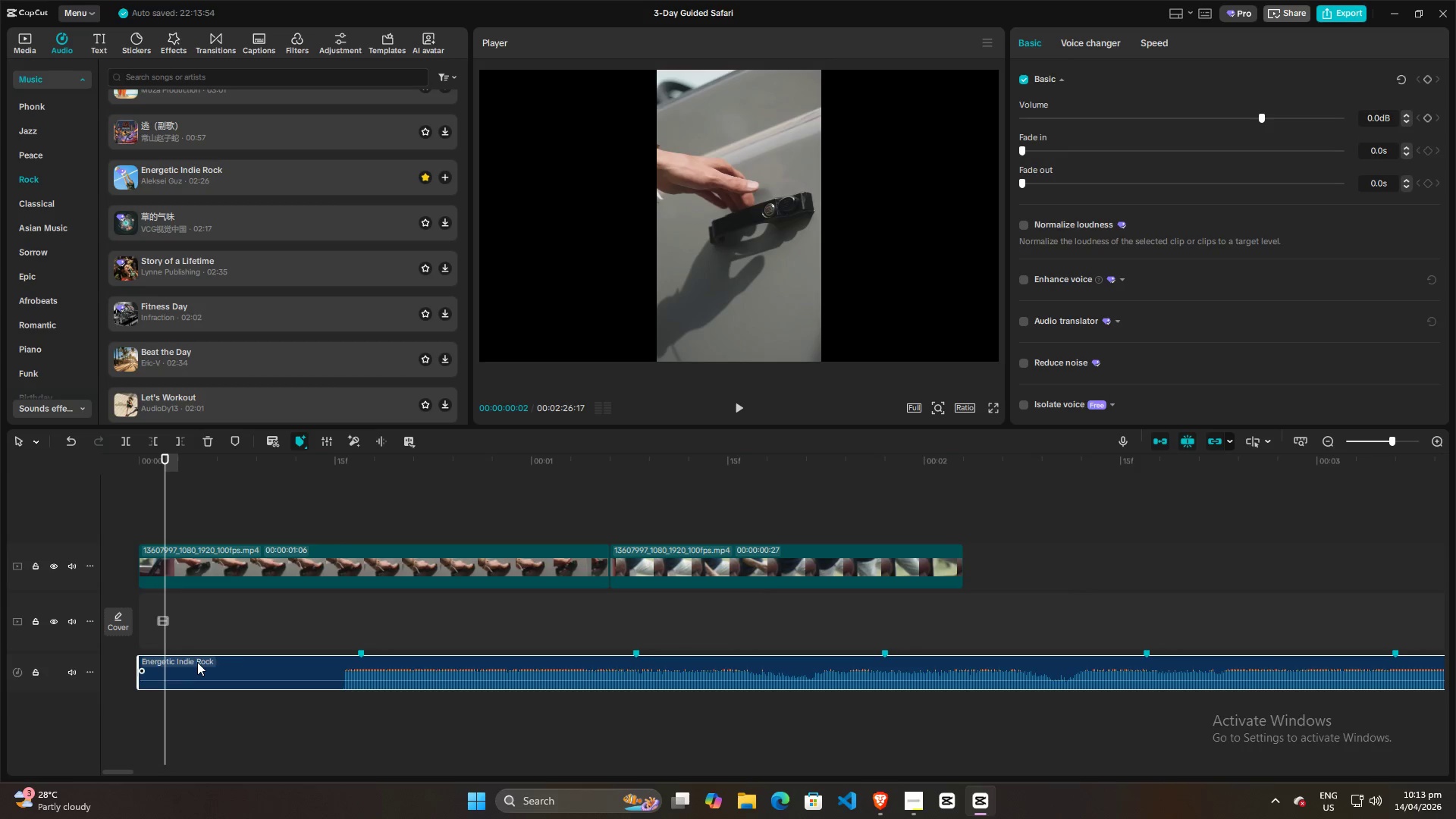 
key(Q)
 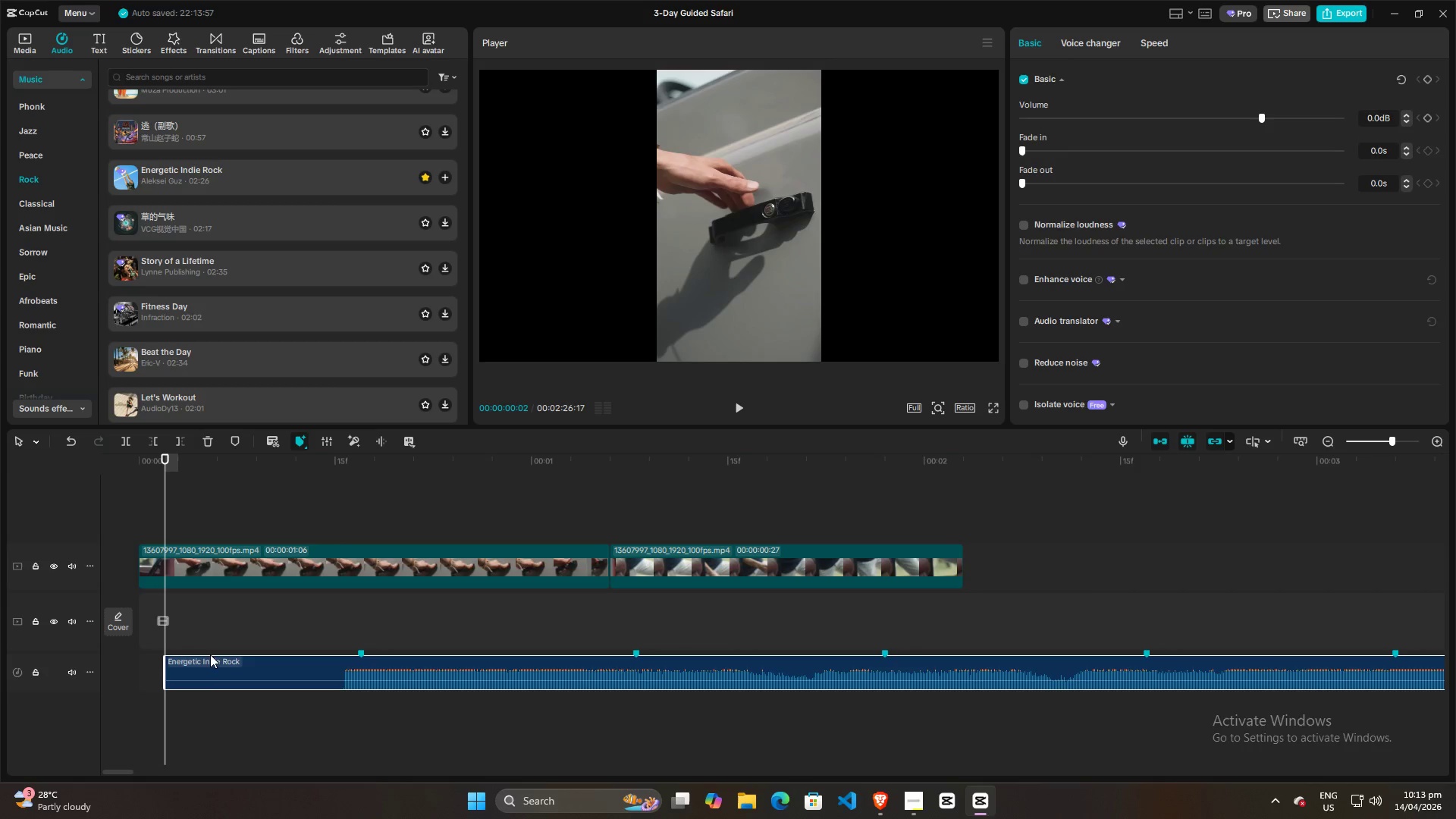 
left_click_drag(start_coordinate=[218, 663], to_coordinate=[181, 663])
 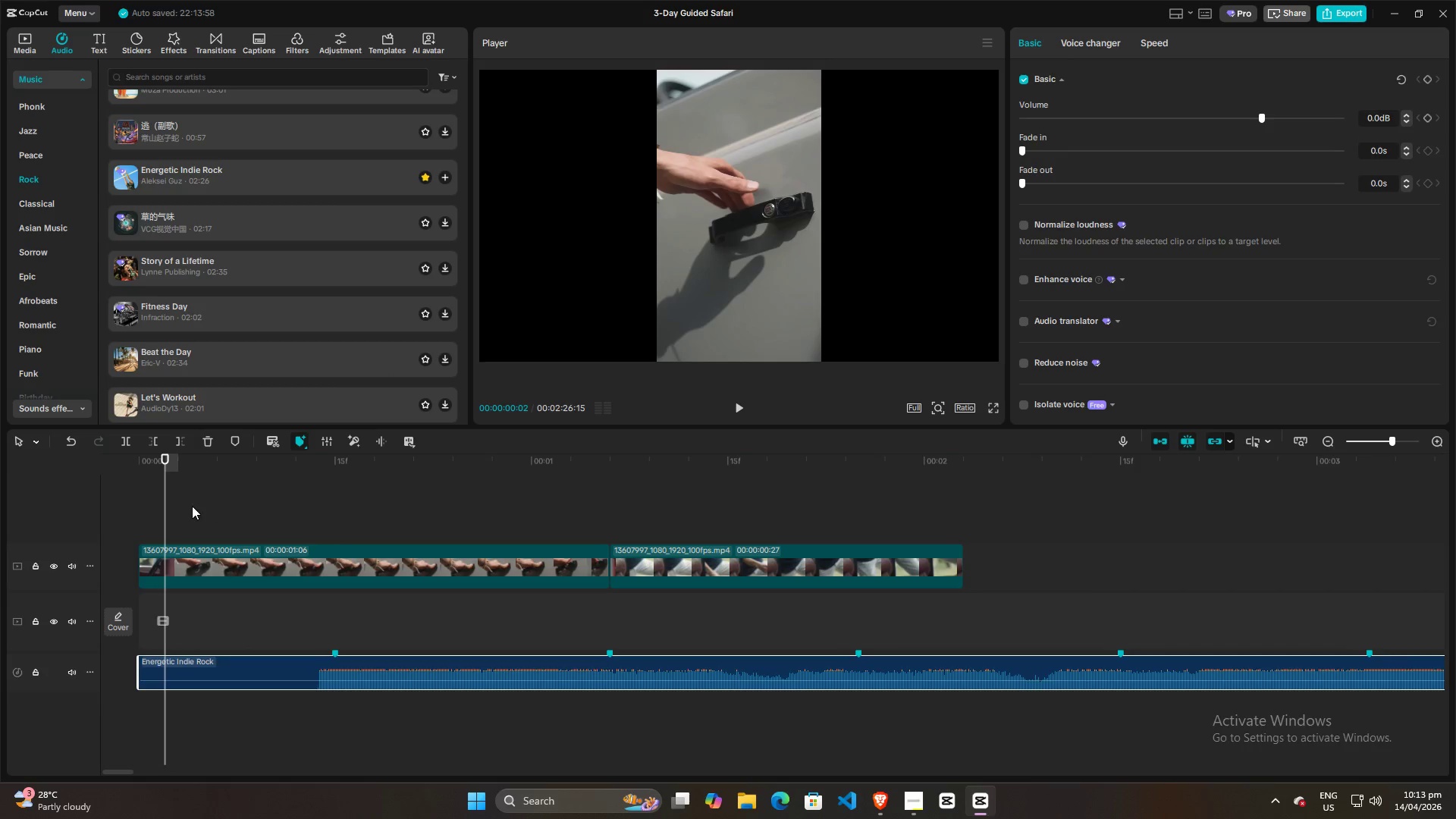 
left_click_drag(start_coordinate=[168, 507], to_coordinate=[57, 578])
 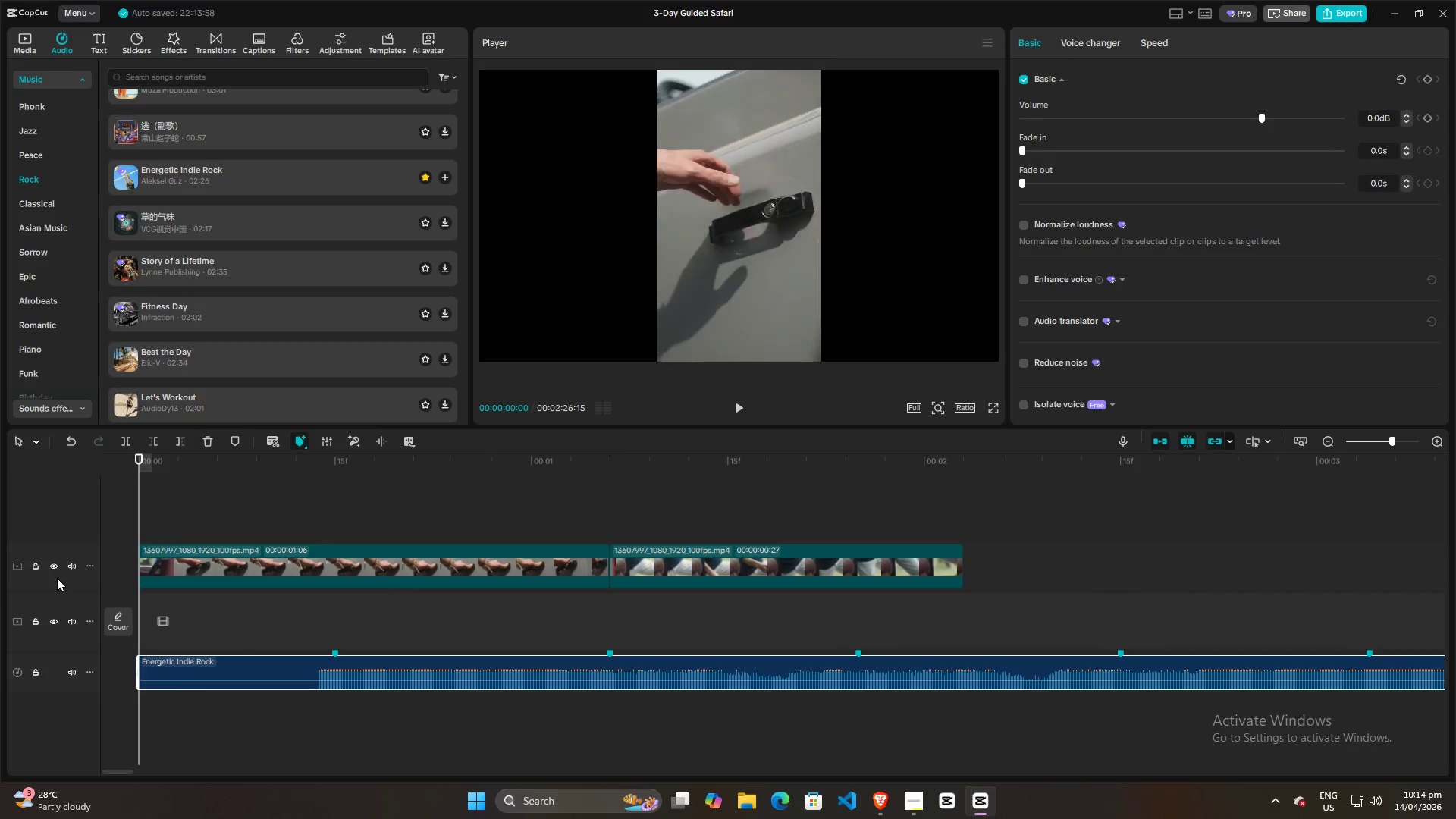 
key(Space)
 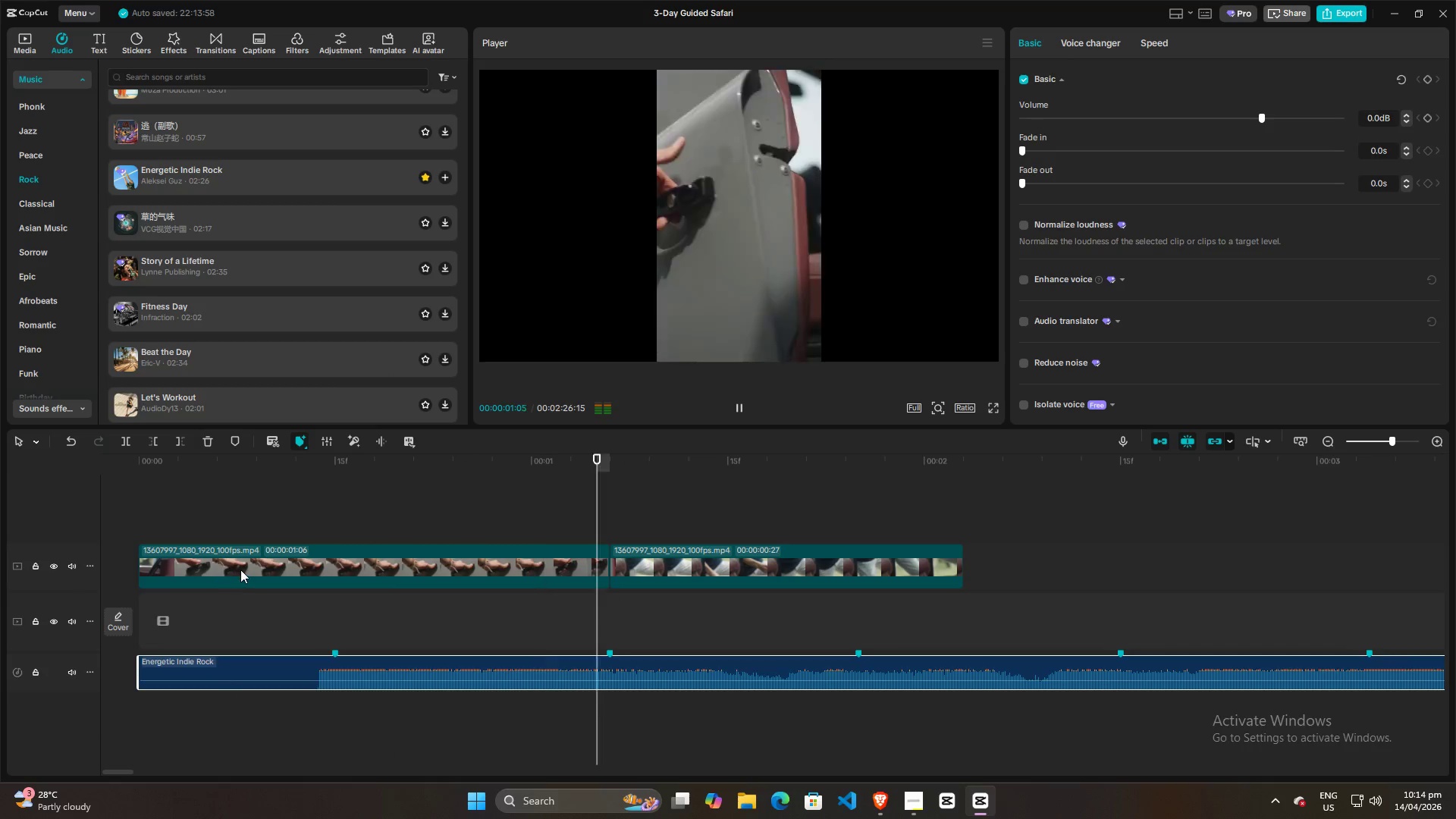 
key(Space)
 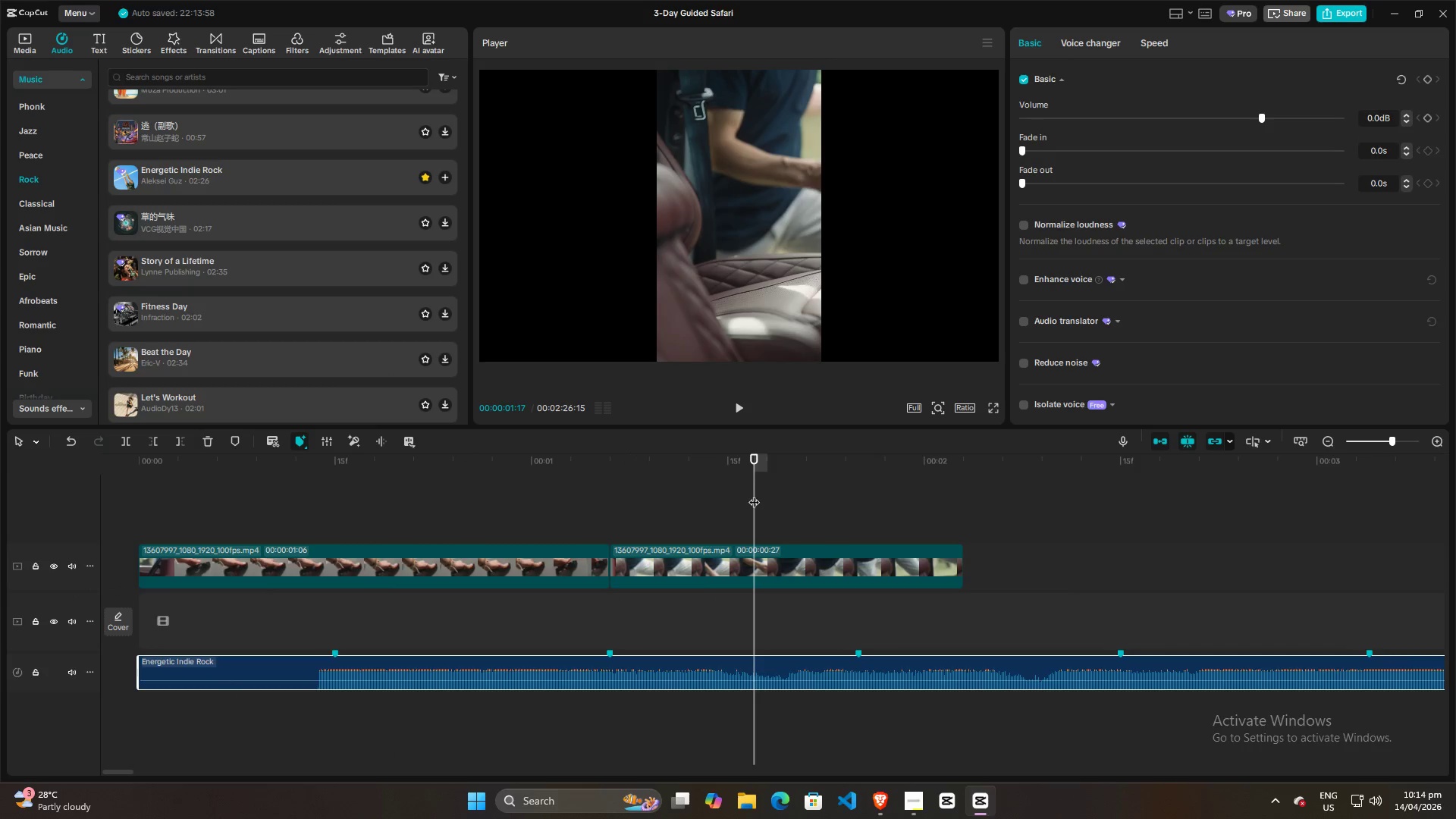 
left_click_drag(start_coordinate=[754, 494], to_coordinate=[0, 507])
 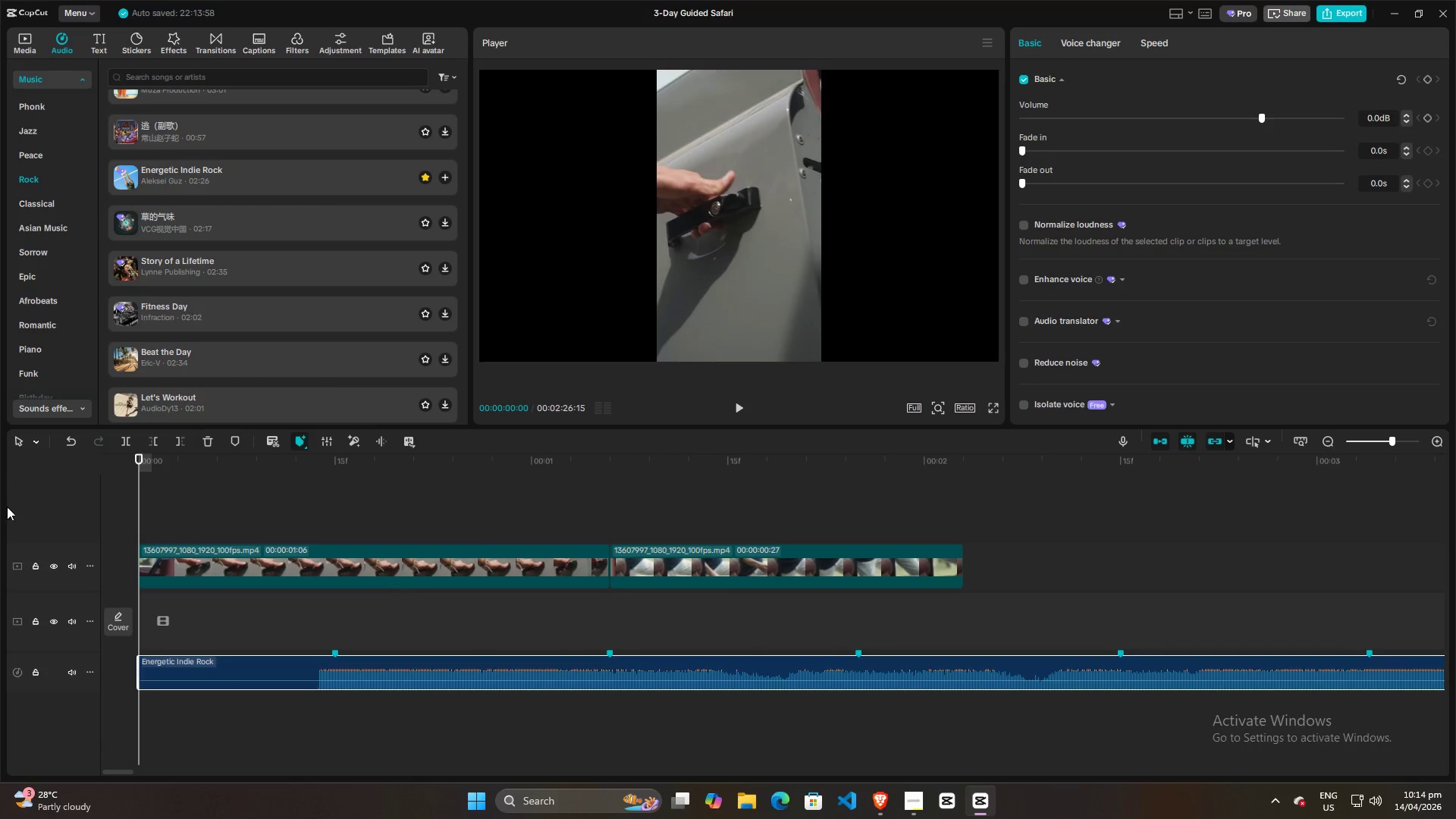 
key(Space)
 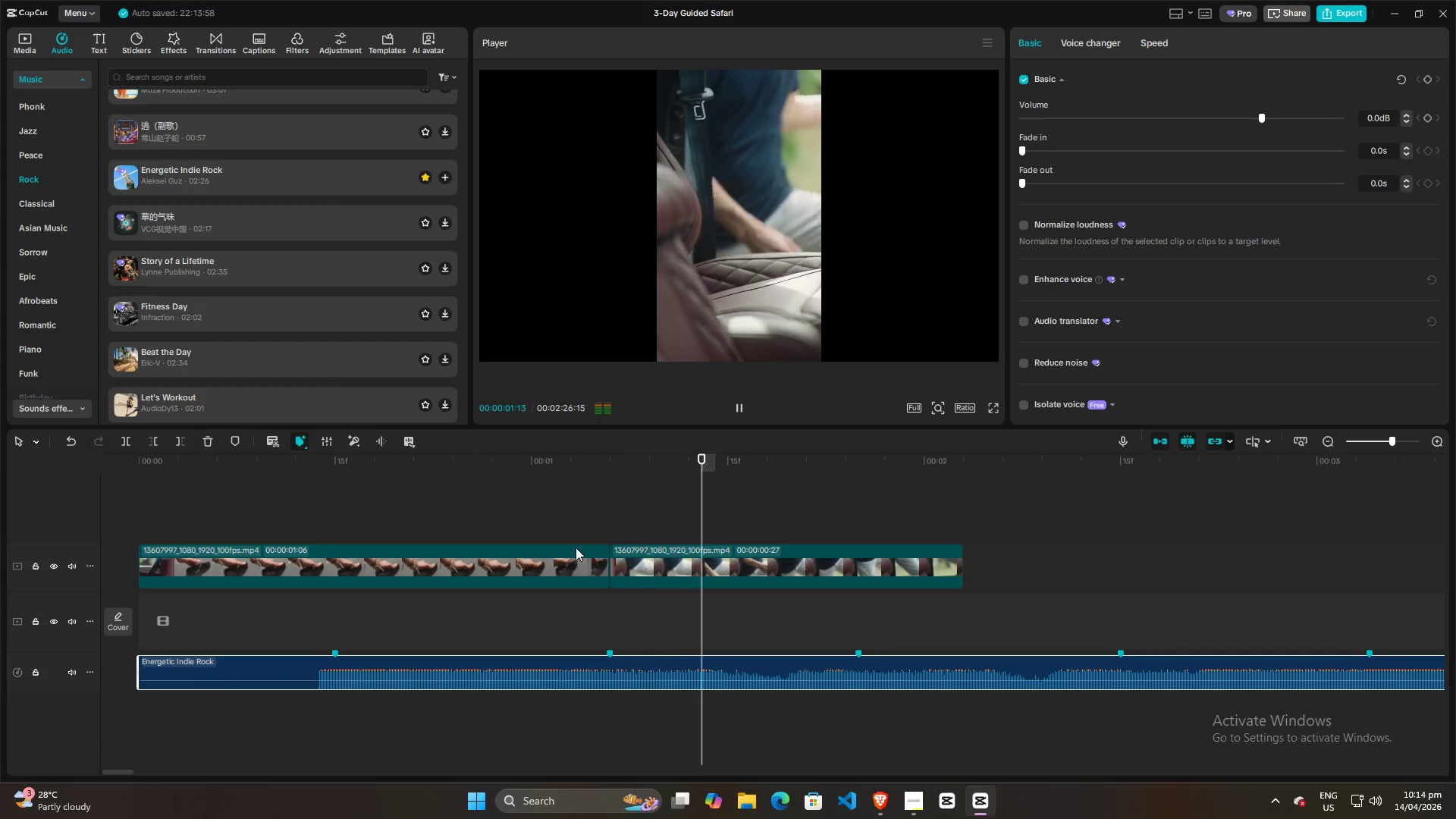 
key(Space)
 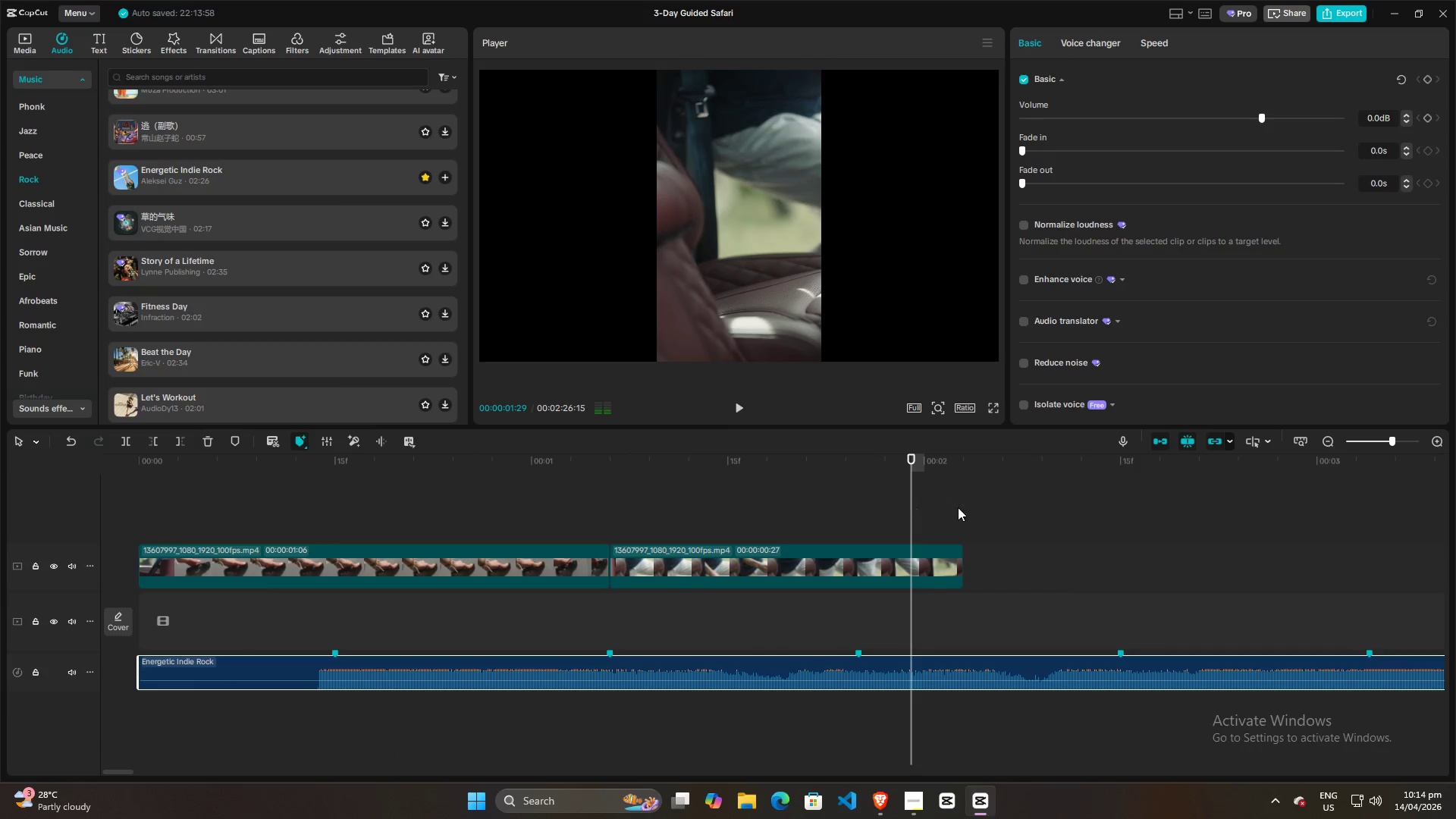 
key(Space)
 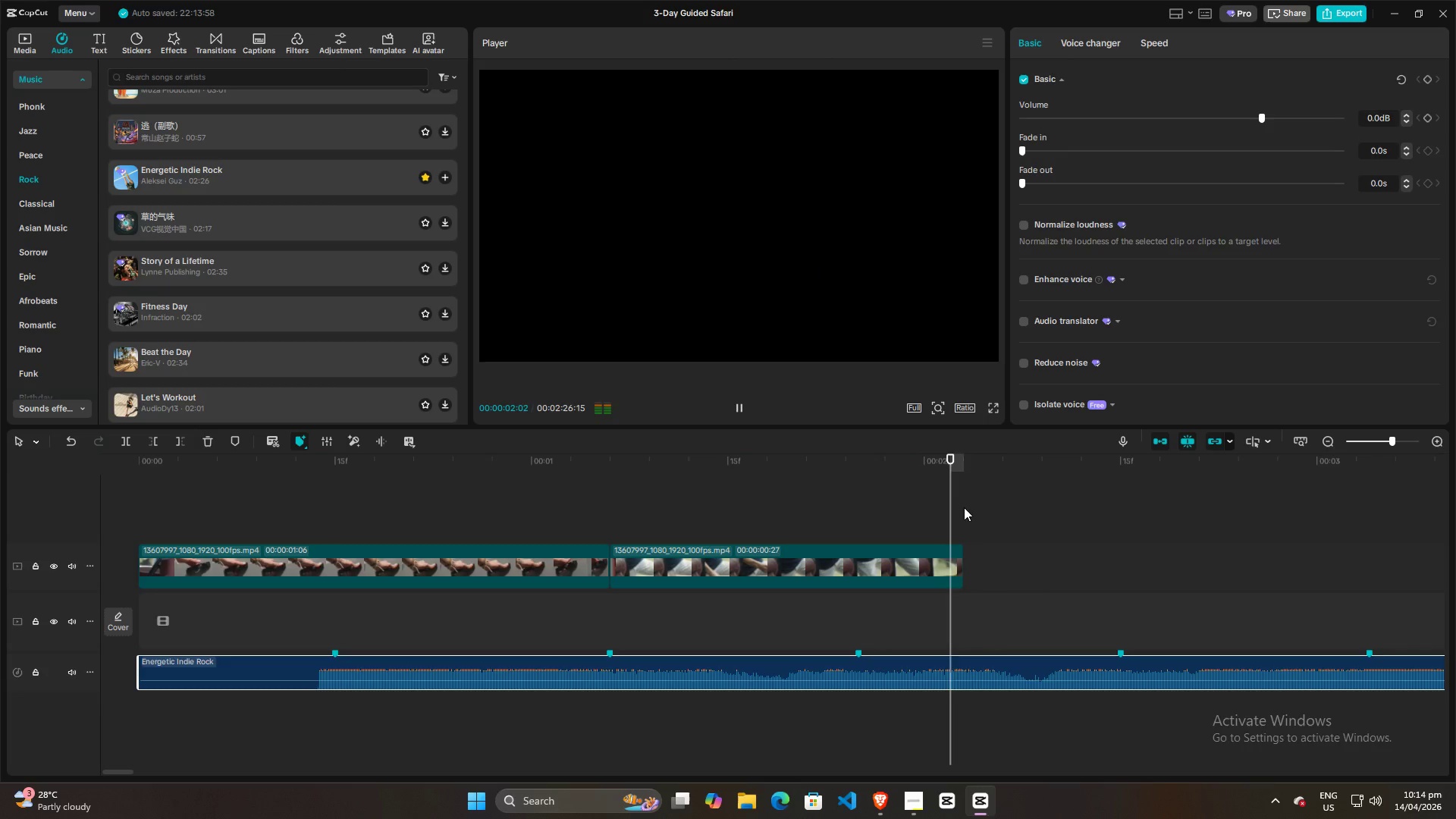 
key(Space)
 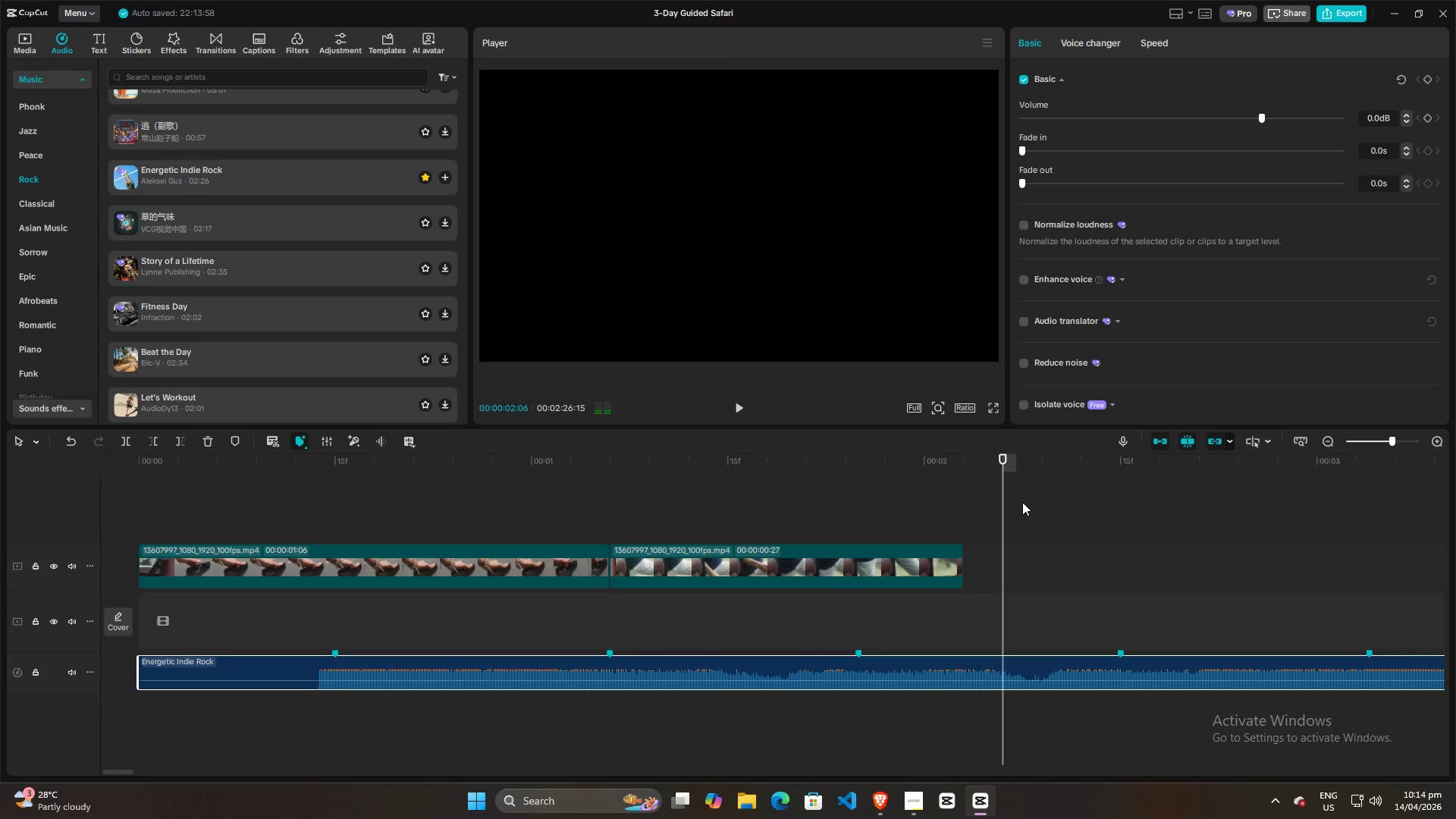 
key(Space)
 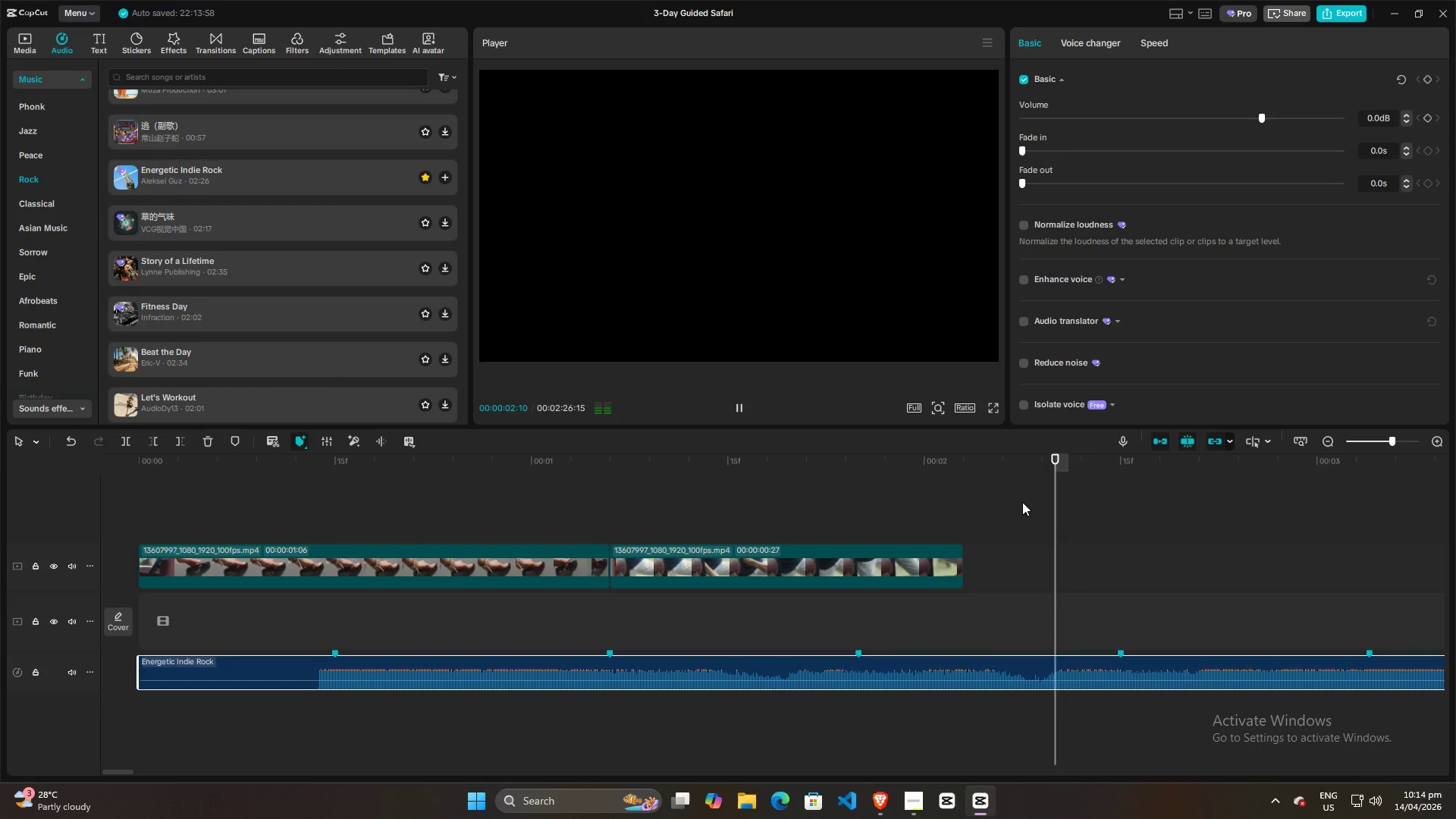 
key(Space)
 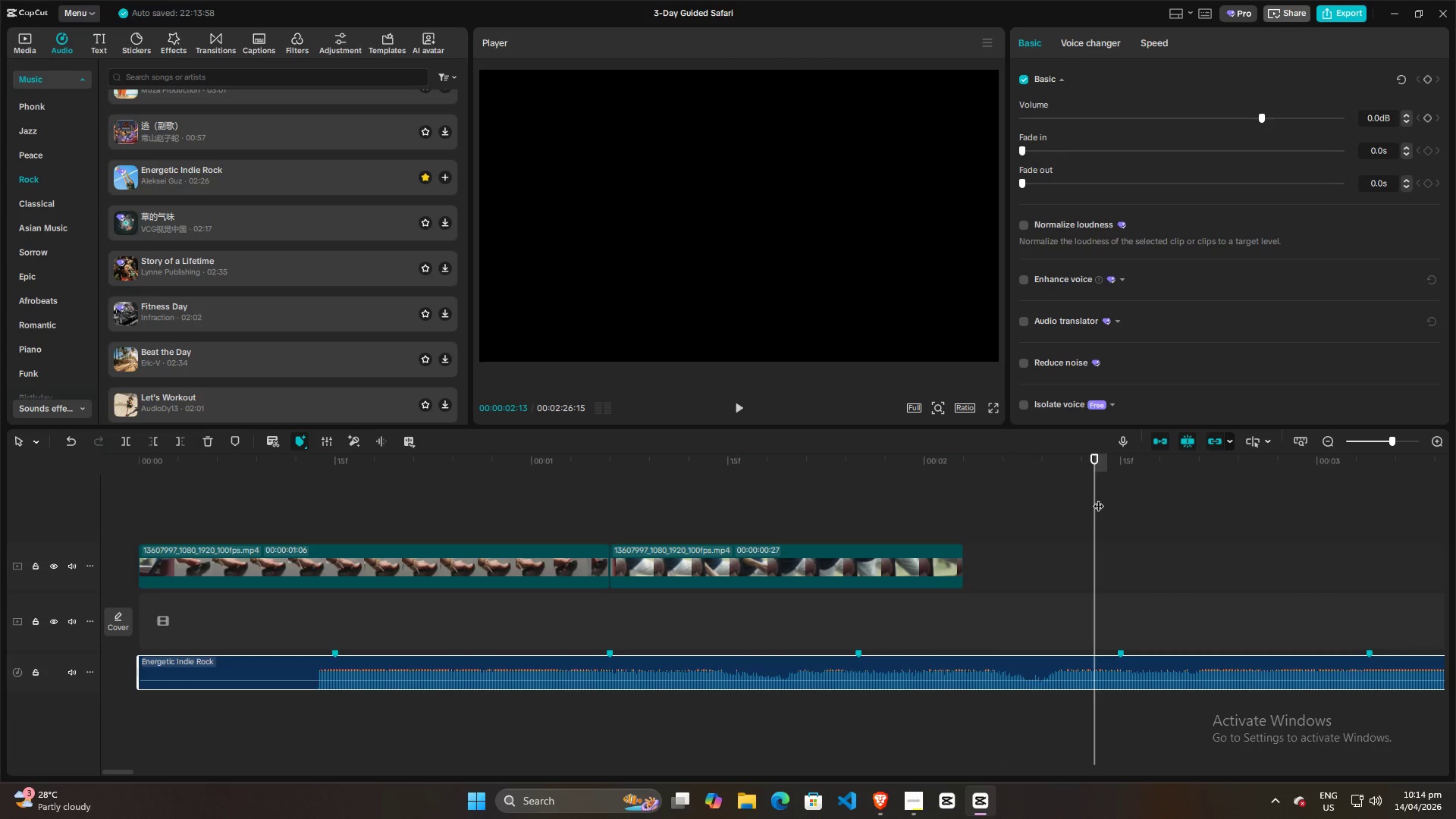 
left_click_drag(start_coordinate=[1098, 498], to_coordinate=[65, 488])
 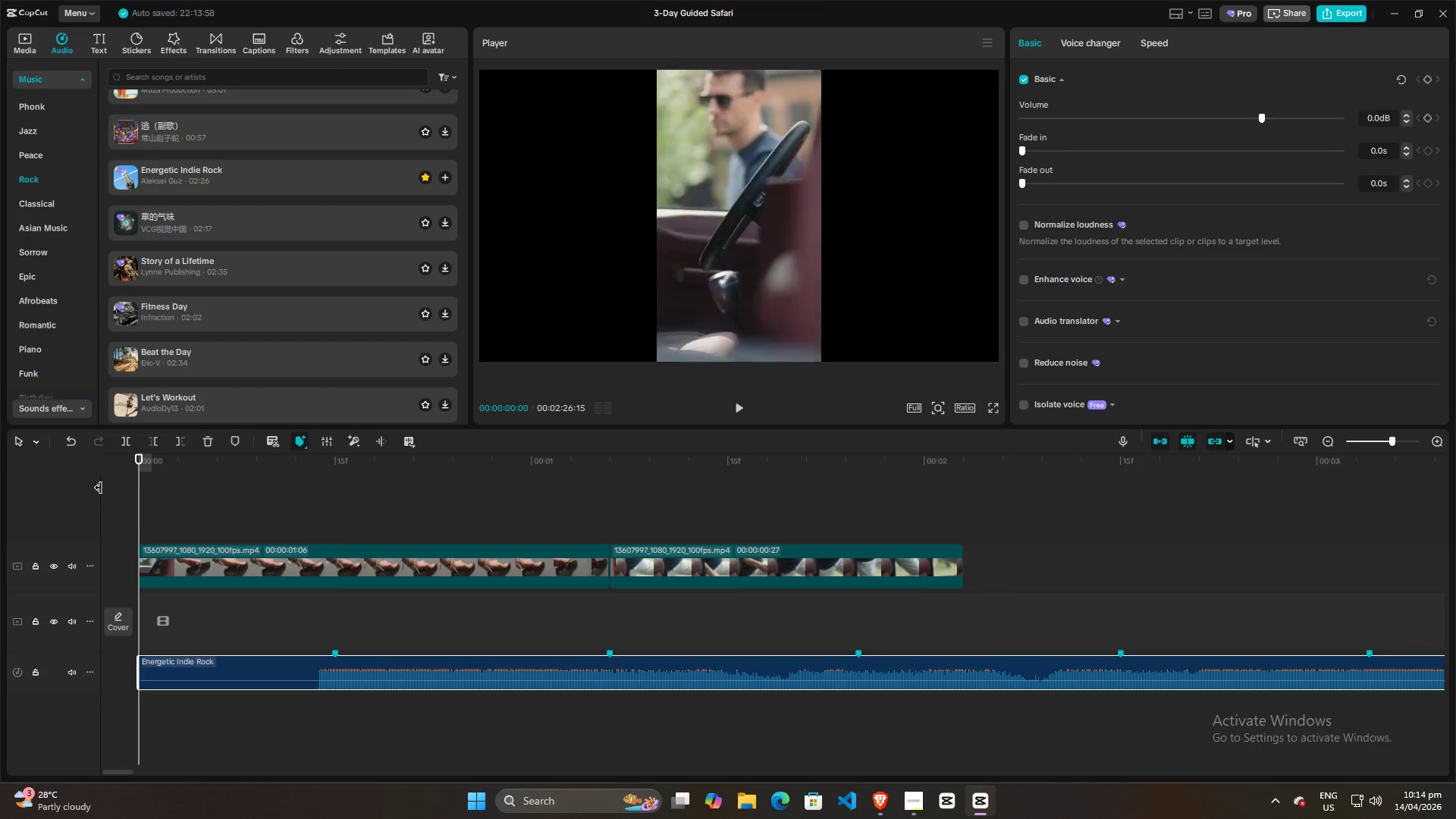 
key(Space)
 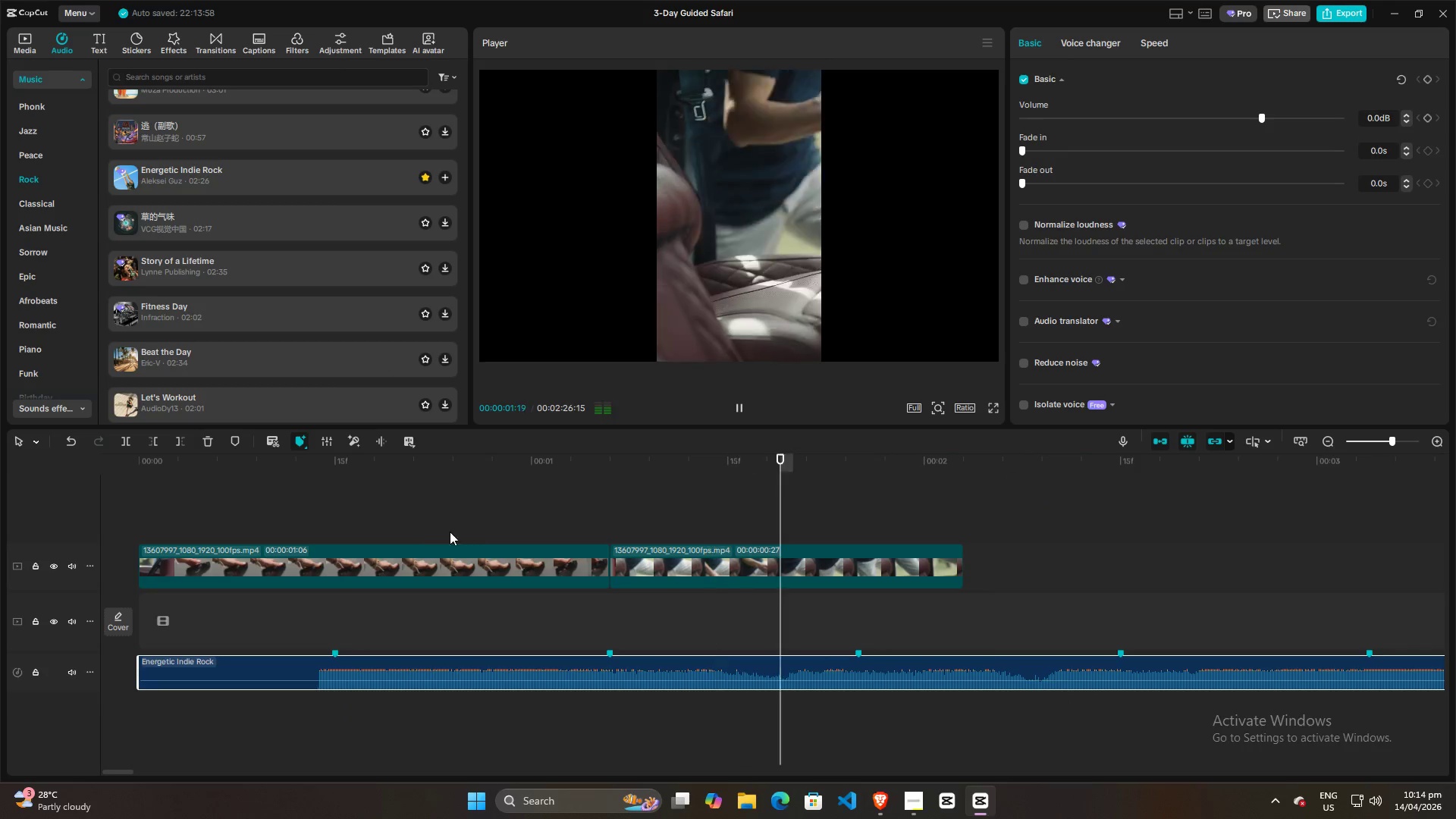 
key(Space)
 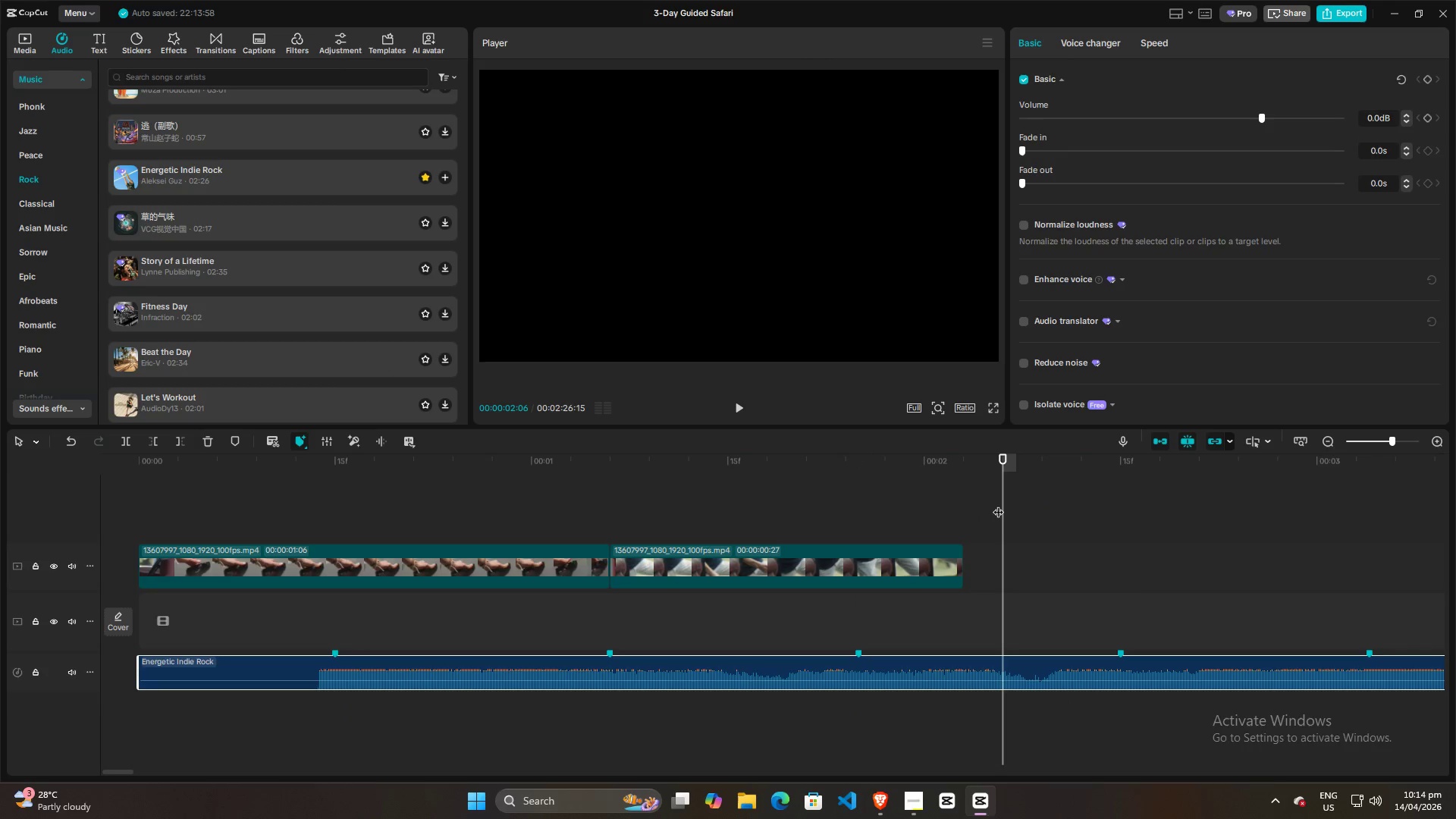 
left_click_drag(start_coordinate=[1004, 504], to_coordinate=[26, 518])
 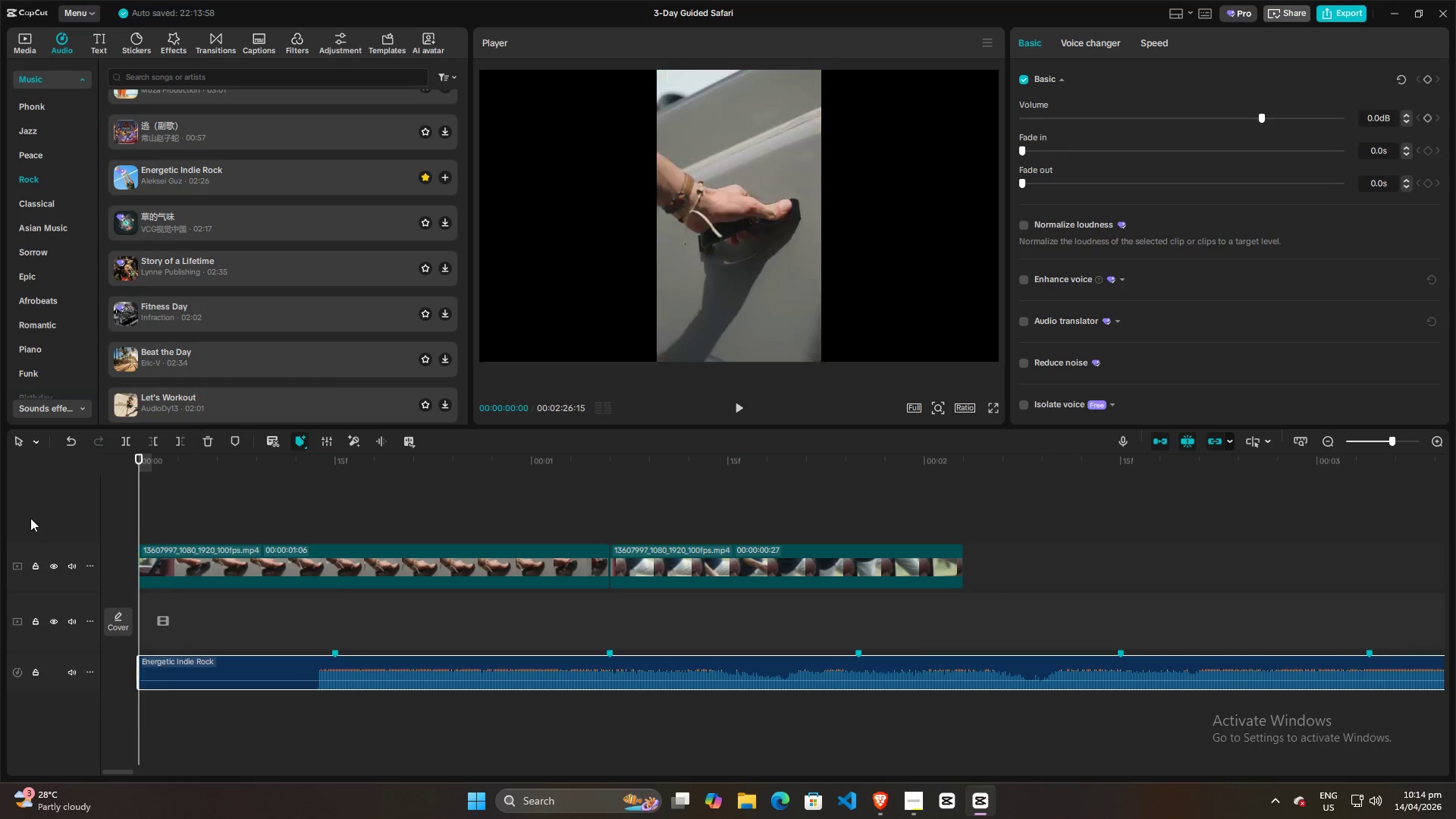 
key(Space)
 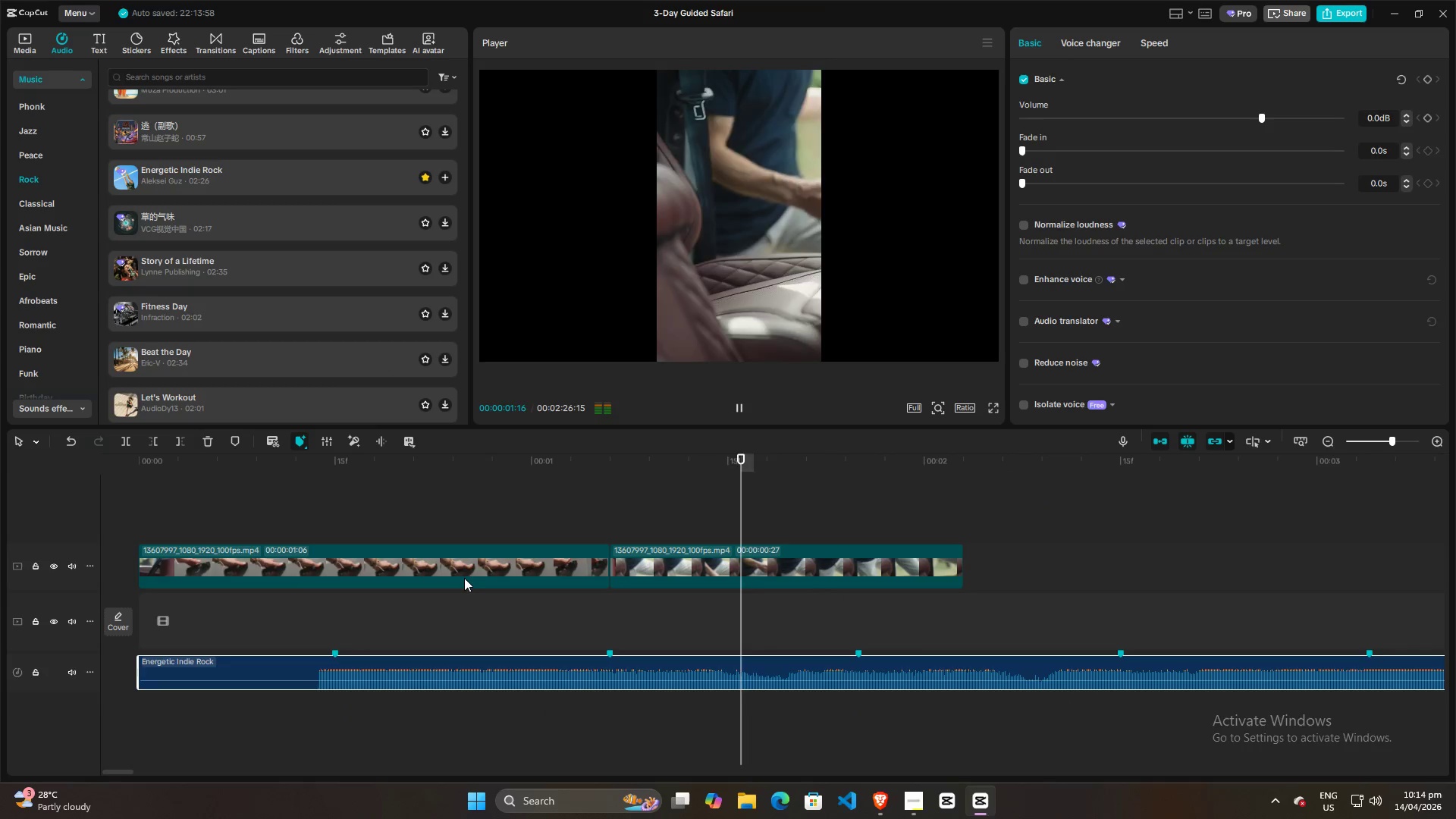 
key(Space)
 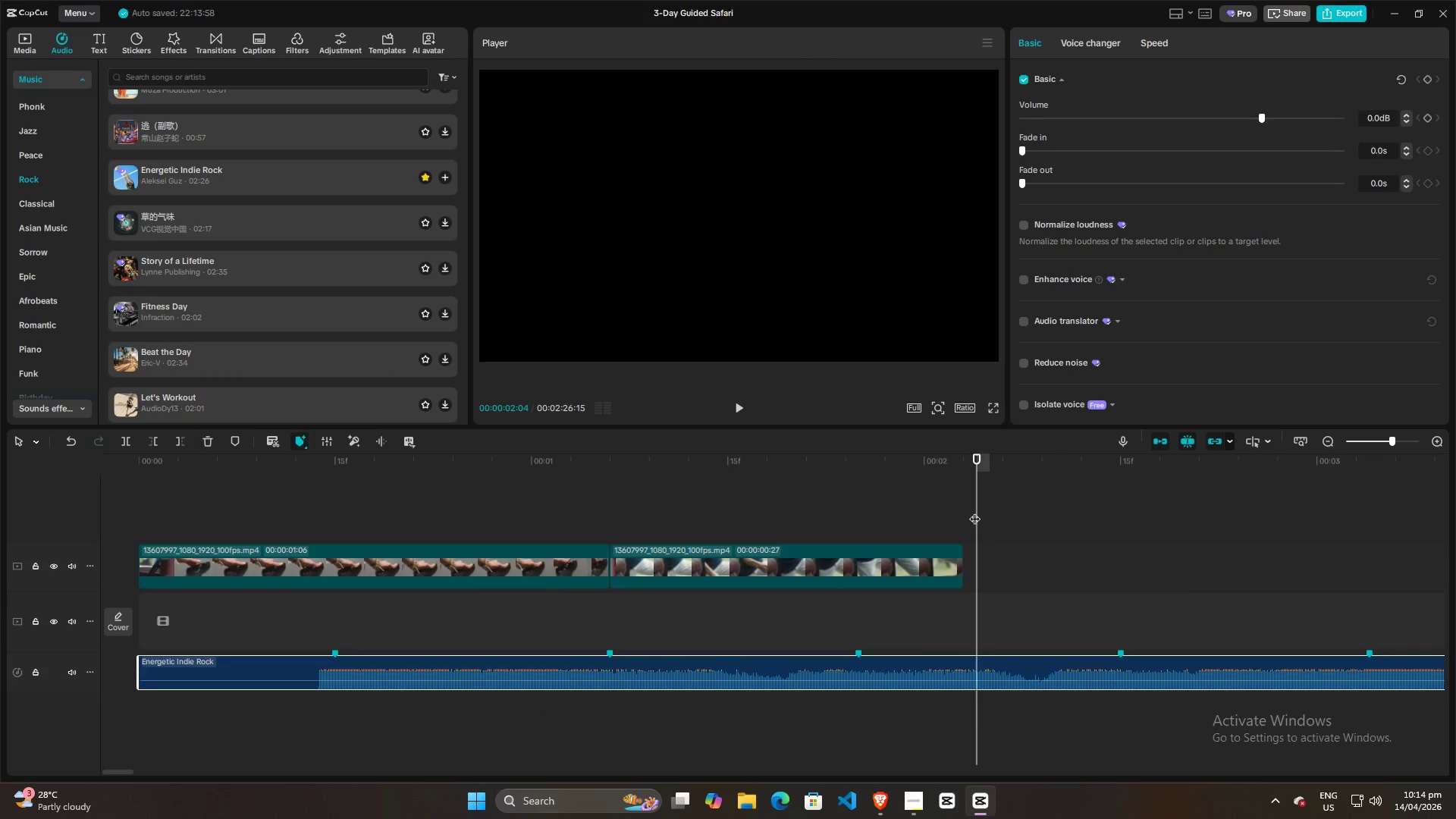 
left_click_drag(start_coordinate=[974, 511], to_coordinate=[315, 541])
 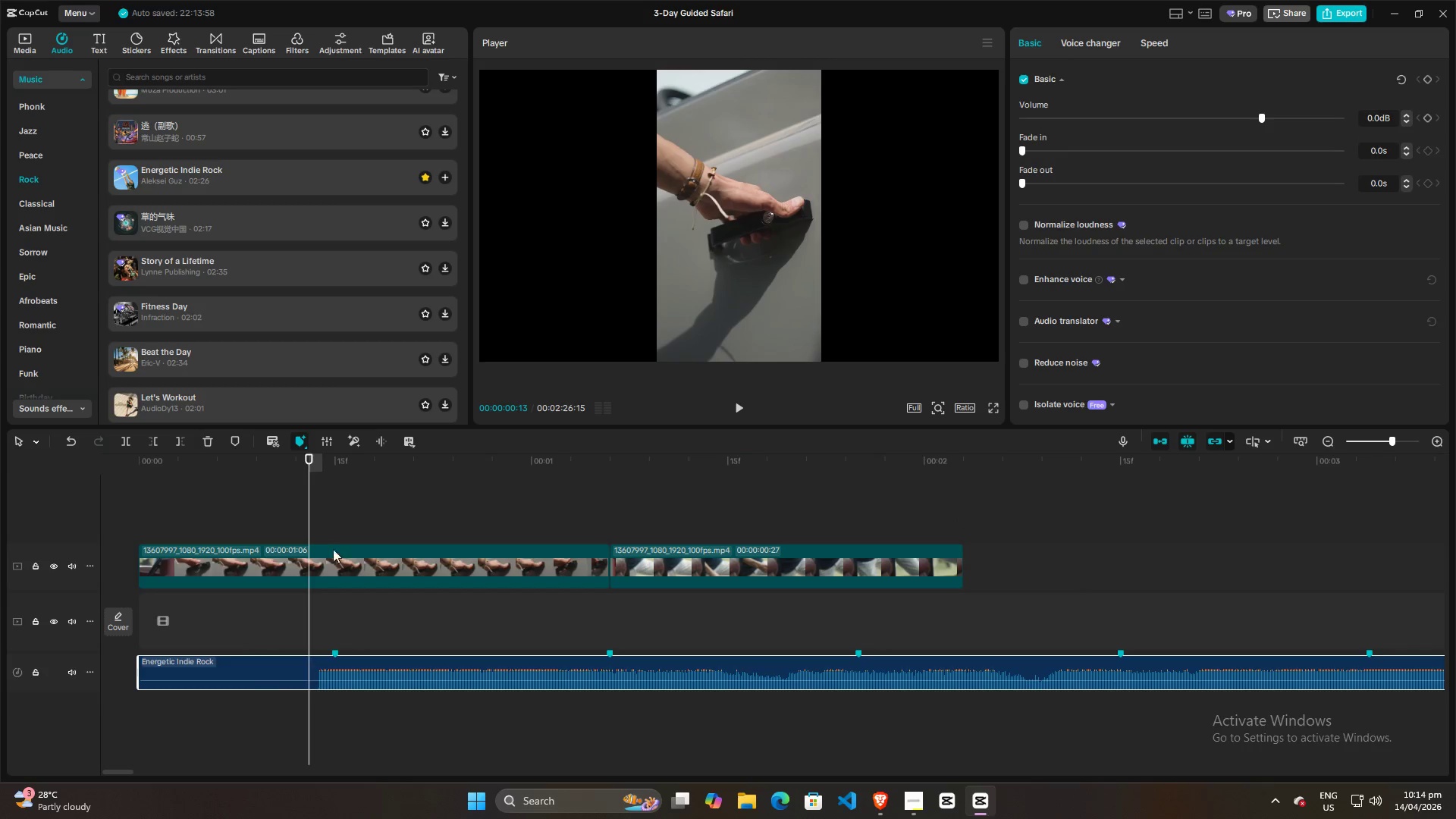 
hold_key(key=ControlLeft, duration=0.97)
scroll: coordinate [333, 582], scroll_direction: up, amount: 18.0
 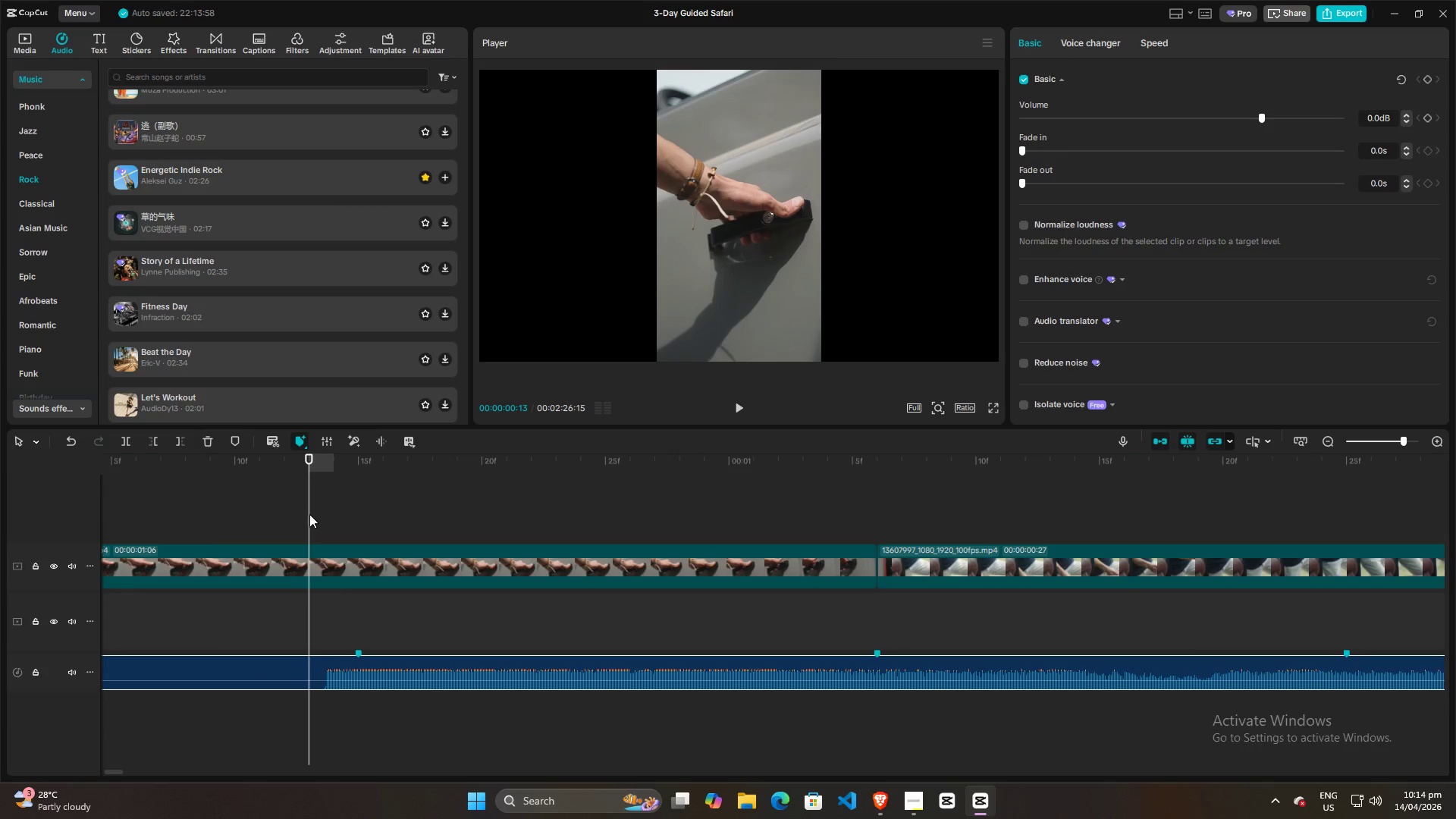 
left_click_drag(start_coordinate=[309, 514], to_coordinate=[330, 517])
 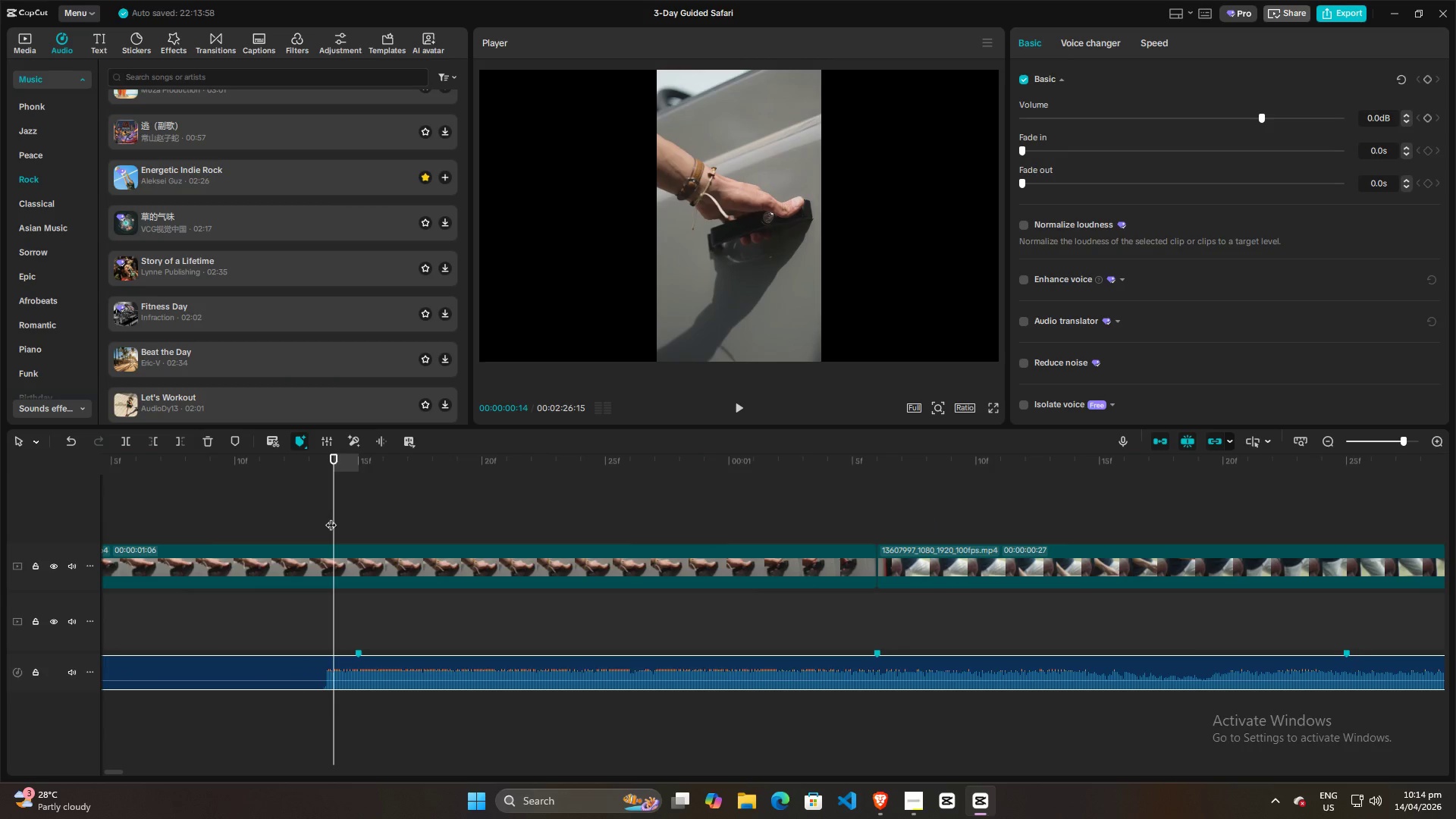 
left_click_drag(start_coordinate=[330, 517], to_coordinate=[309, 523])
 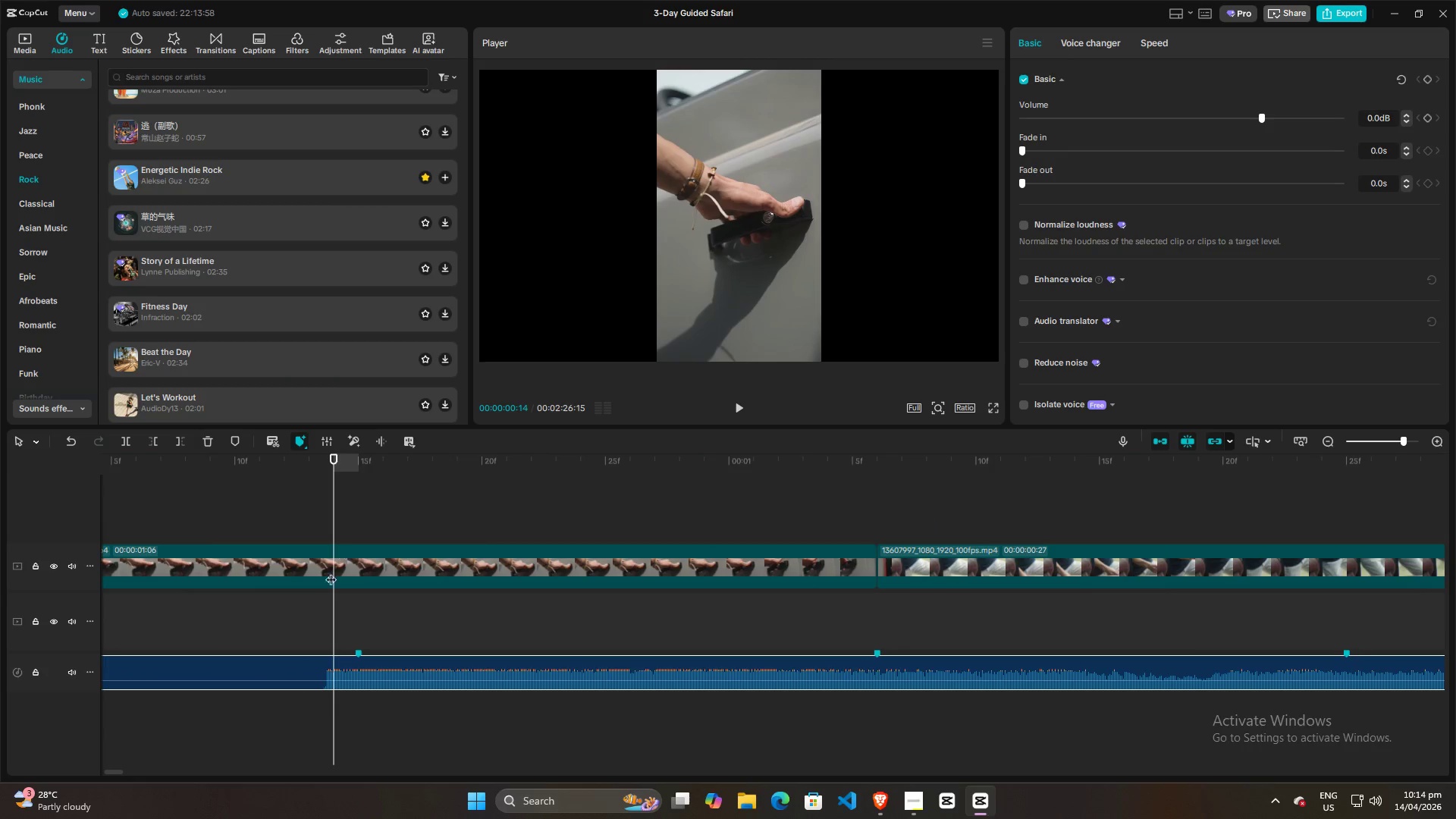 
hold_key(key=ControlLeft, duration=1.5)
hold_key(key=ControlLeft, duration=0.58)
scroll: coordinate [312, 607], scroll_direction: up, amount: 36.0
 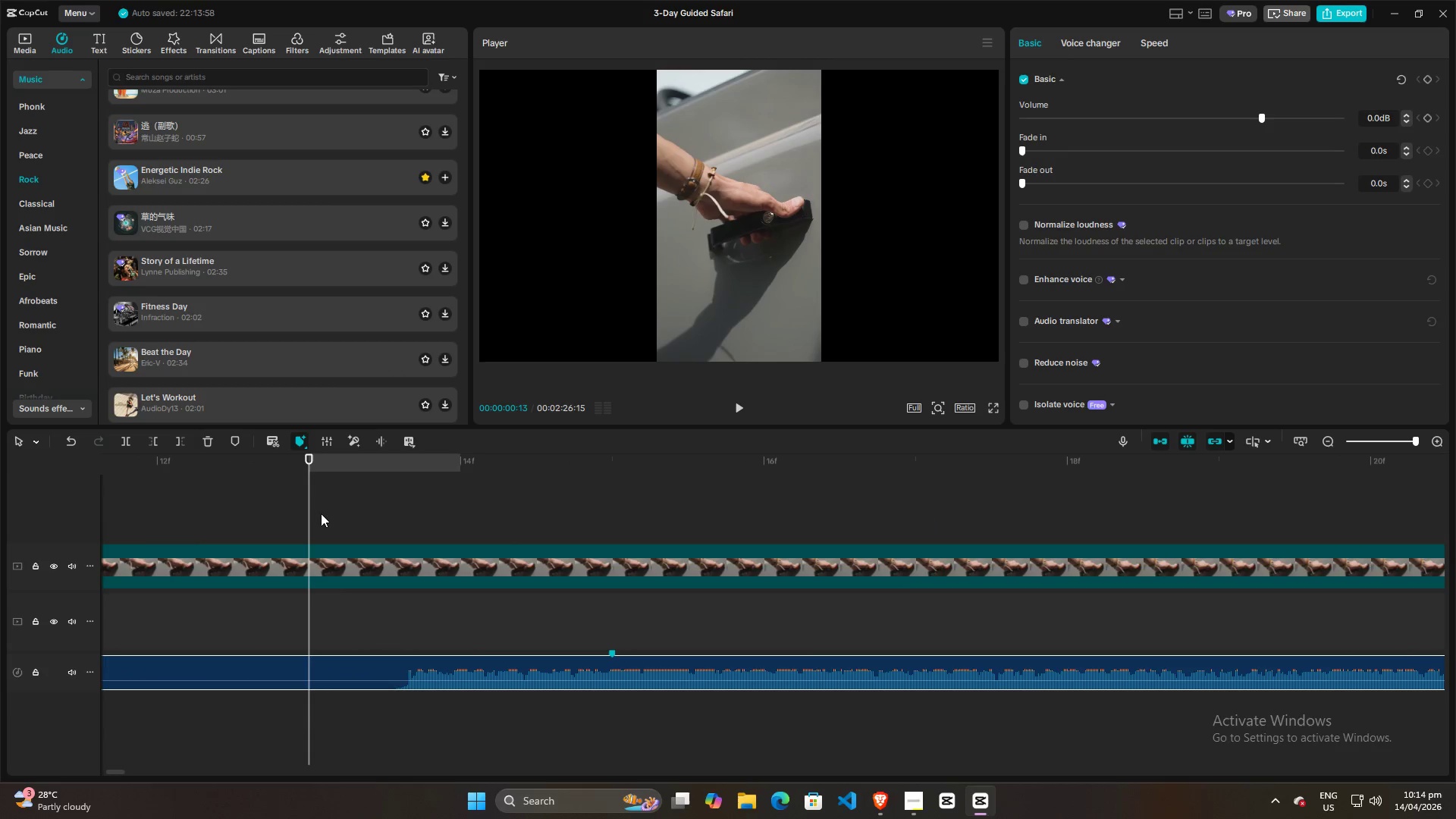 
left_click_drag(start_coordinate=[309, 504], to_coordinate=[375, 525])
 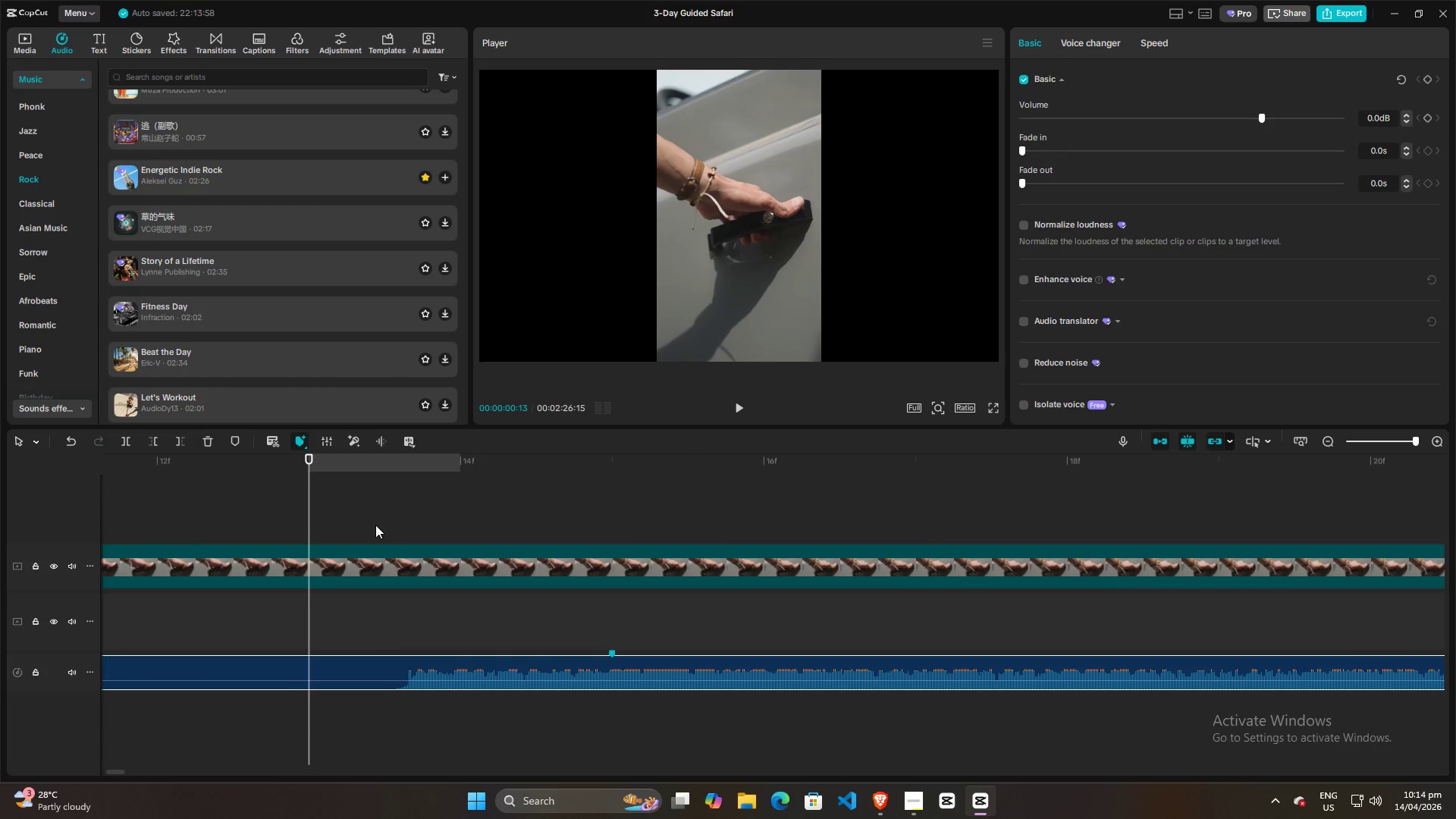 
hold_key(key=ControlLeft, duration=1.51)
 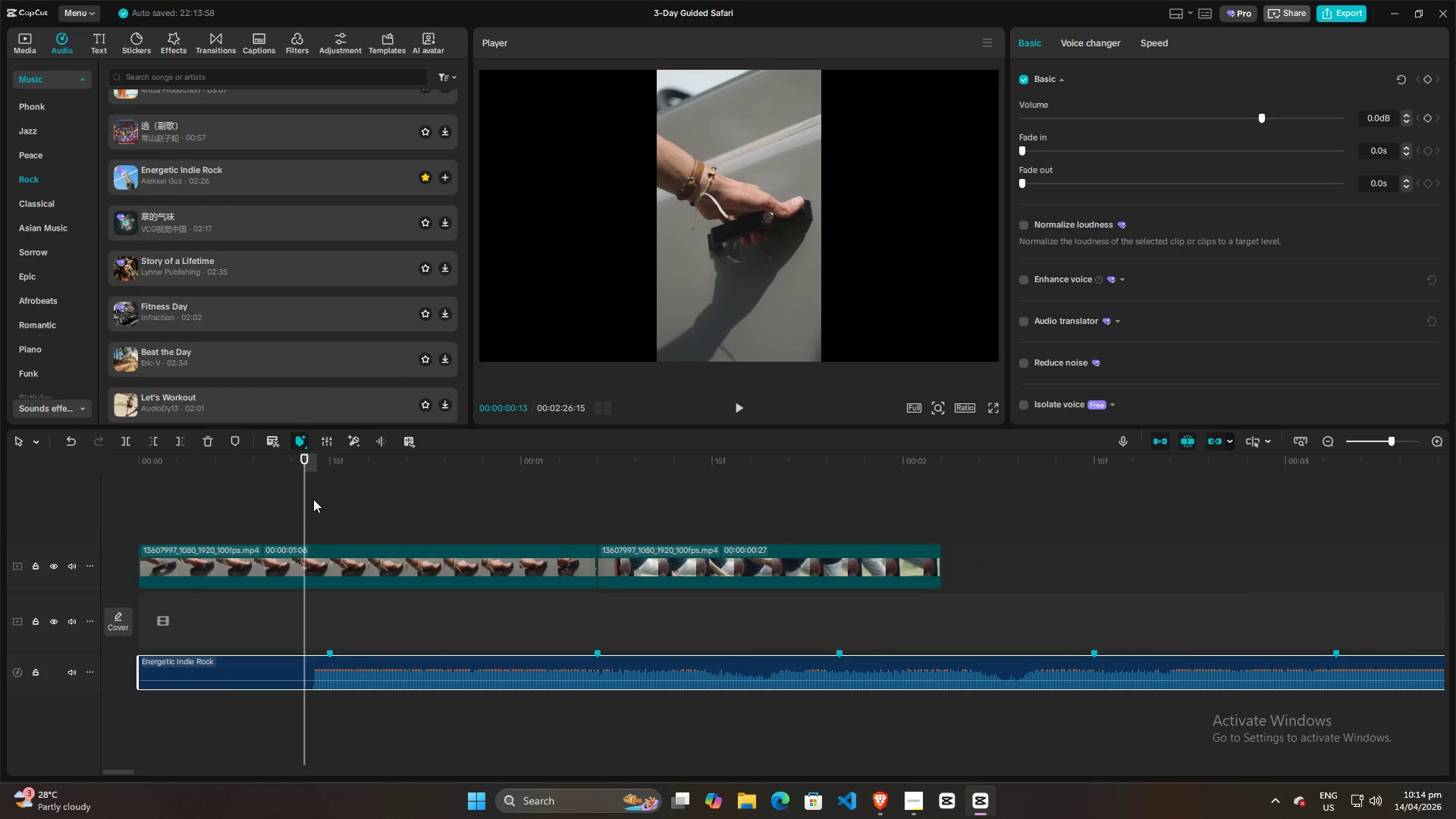 
key(Control+ControlLeft)
 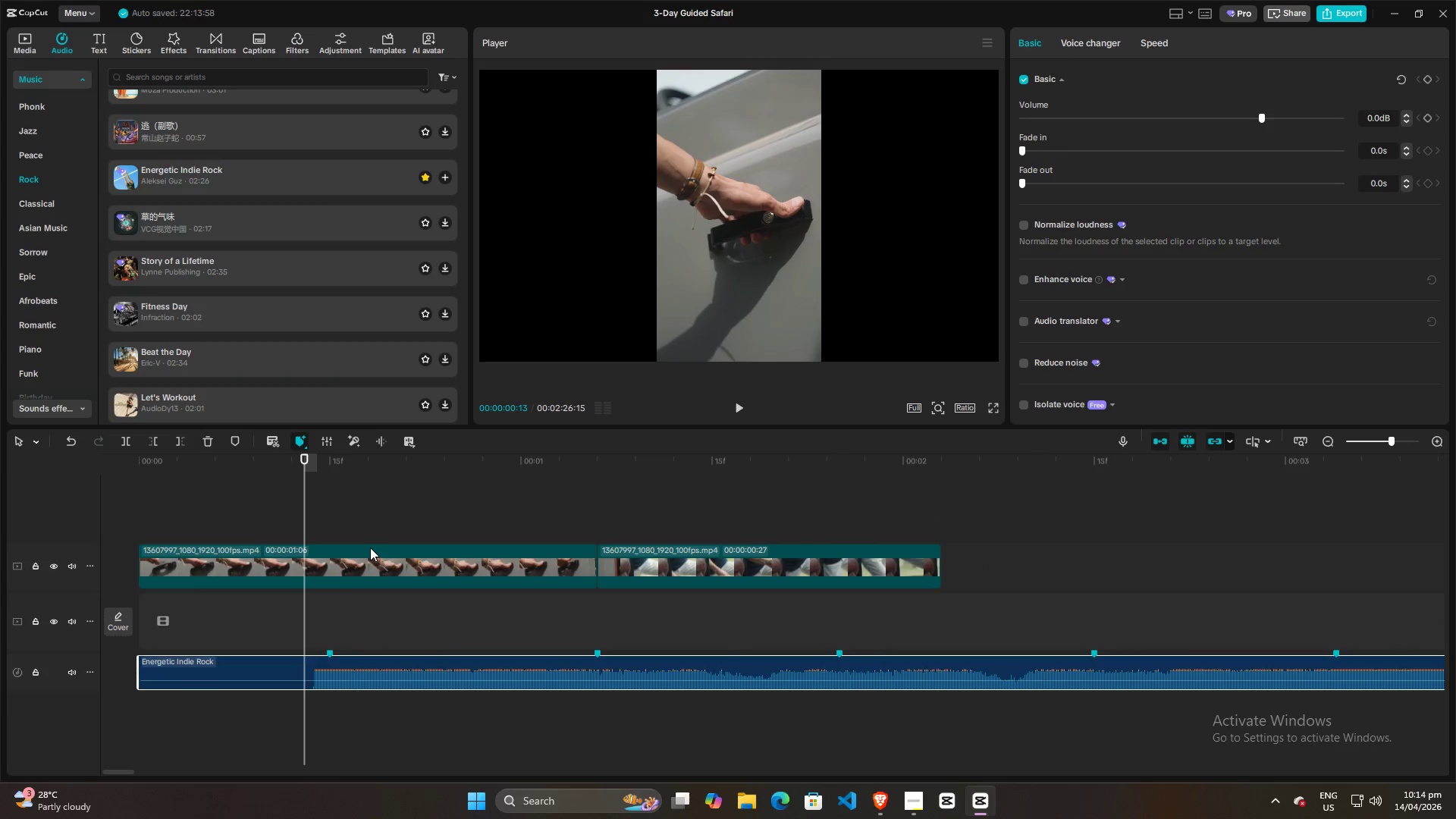 
key(Control+ControlLeft)
 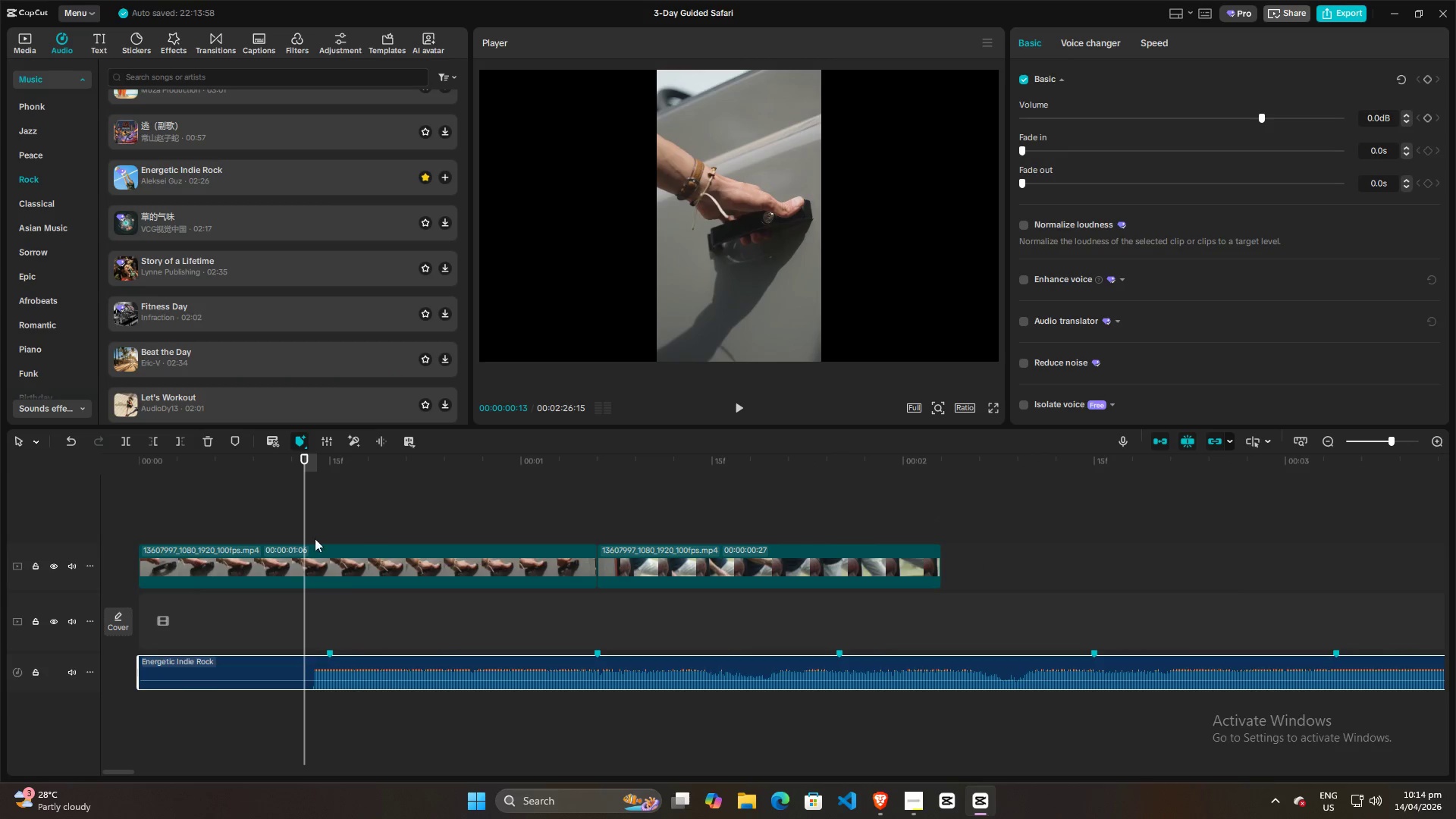 
key(Control+ControlLeft)
 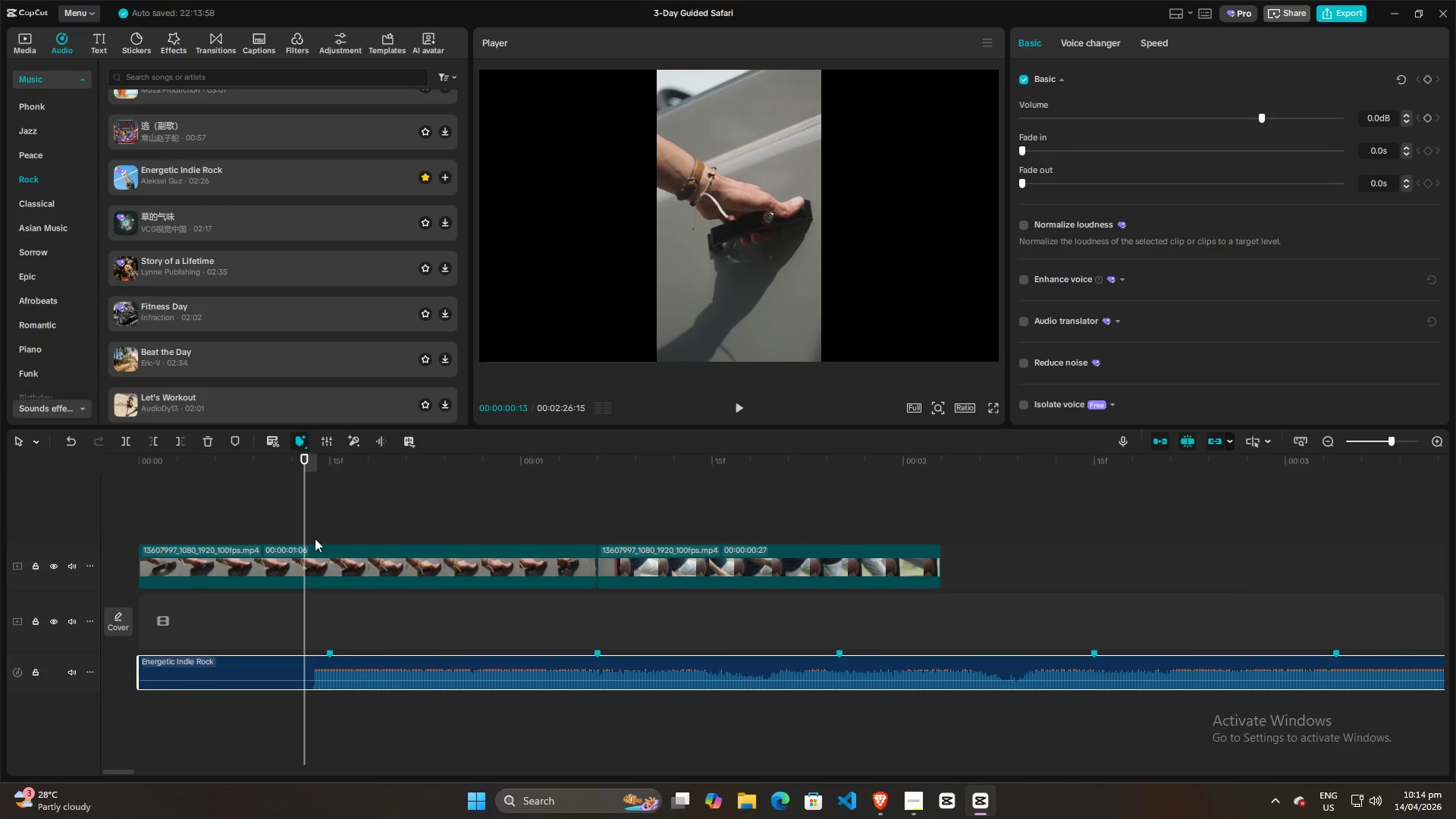 
key(Control+ControlLeft)
 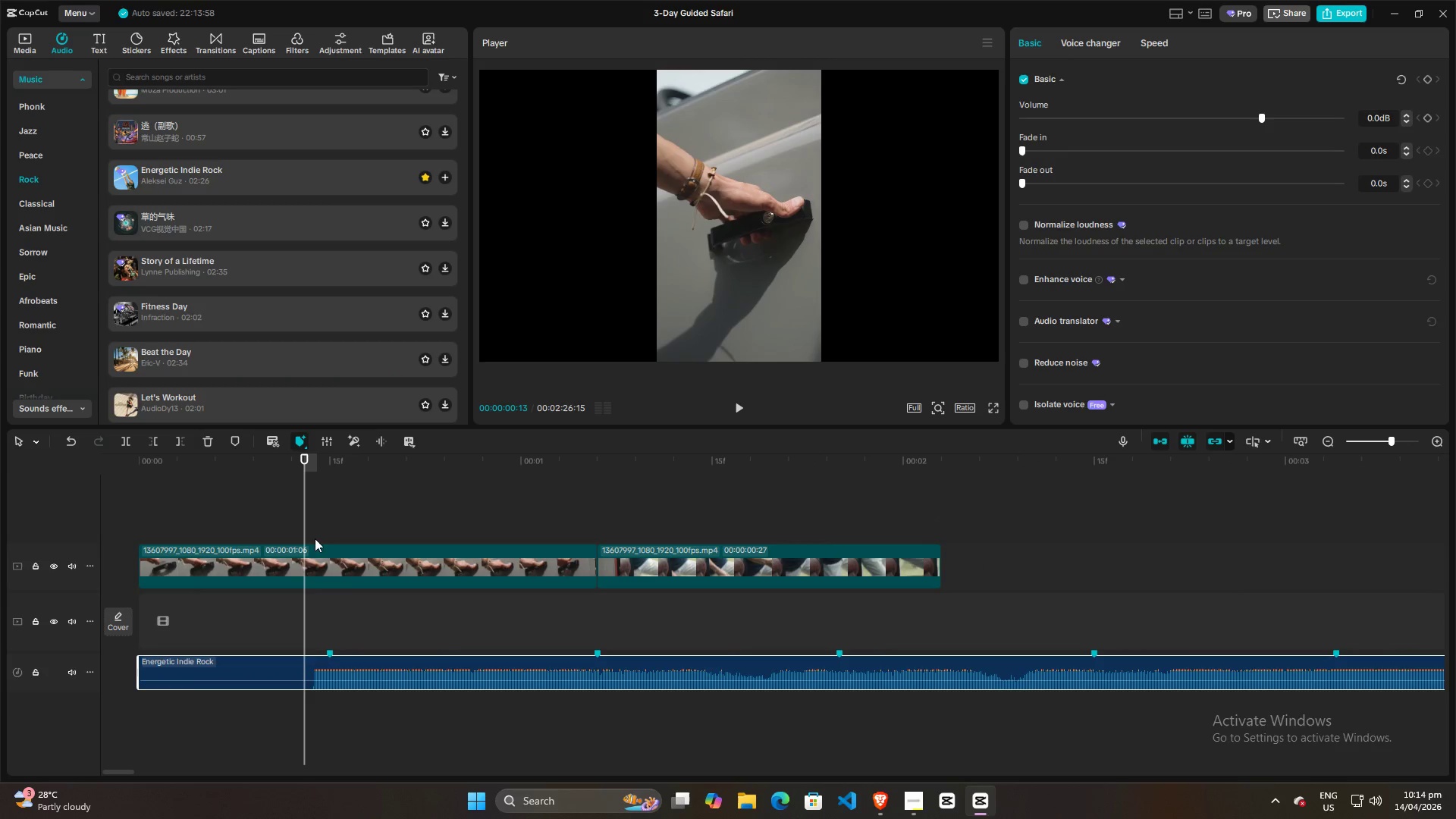 
key(Control+ControlLeft)
 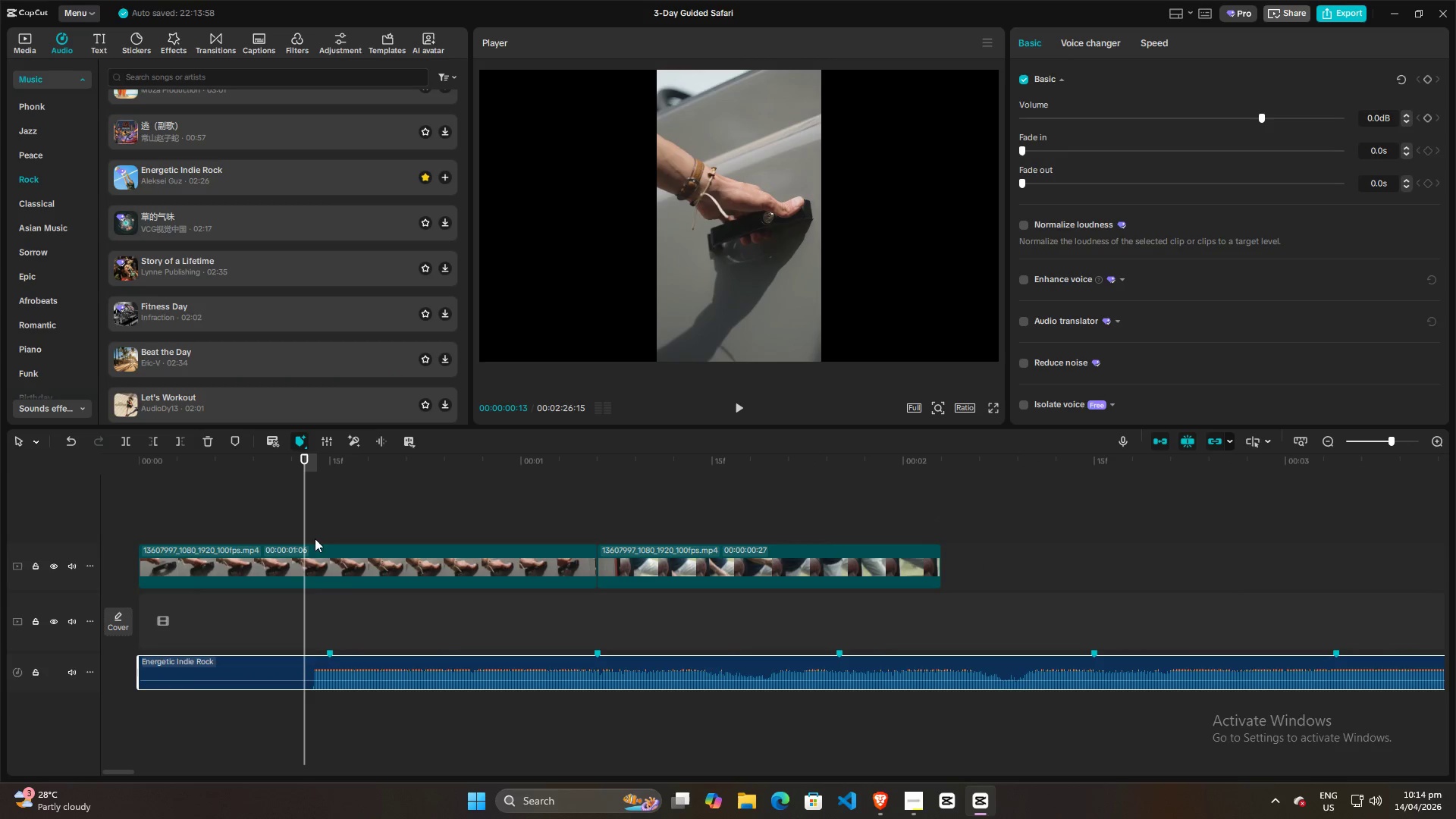 
key(Control+ControlLeft)
 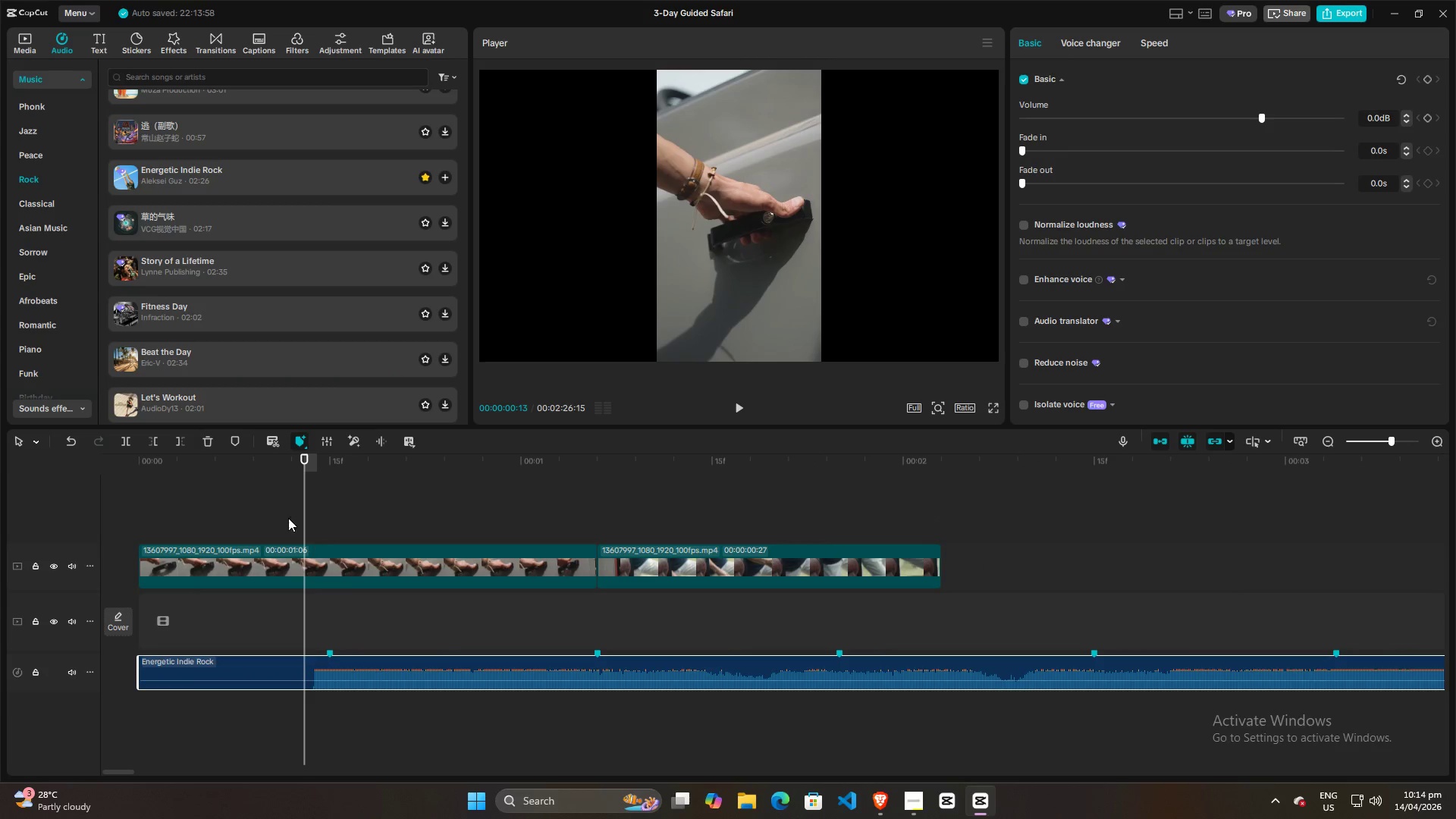 
key(Control+ControlLeft)
 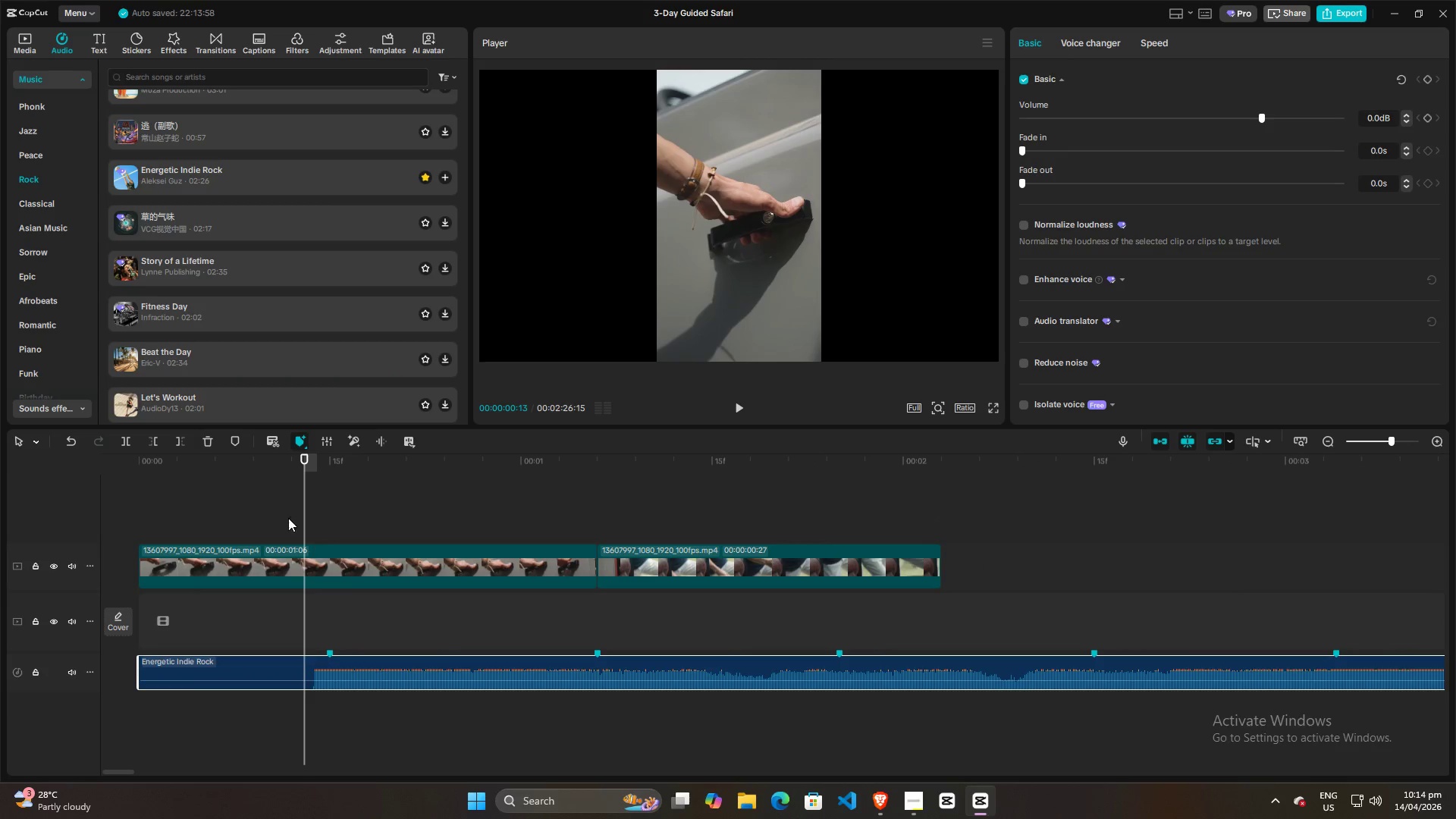 
key(Control+ControlLeft)
 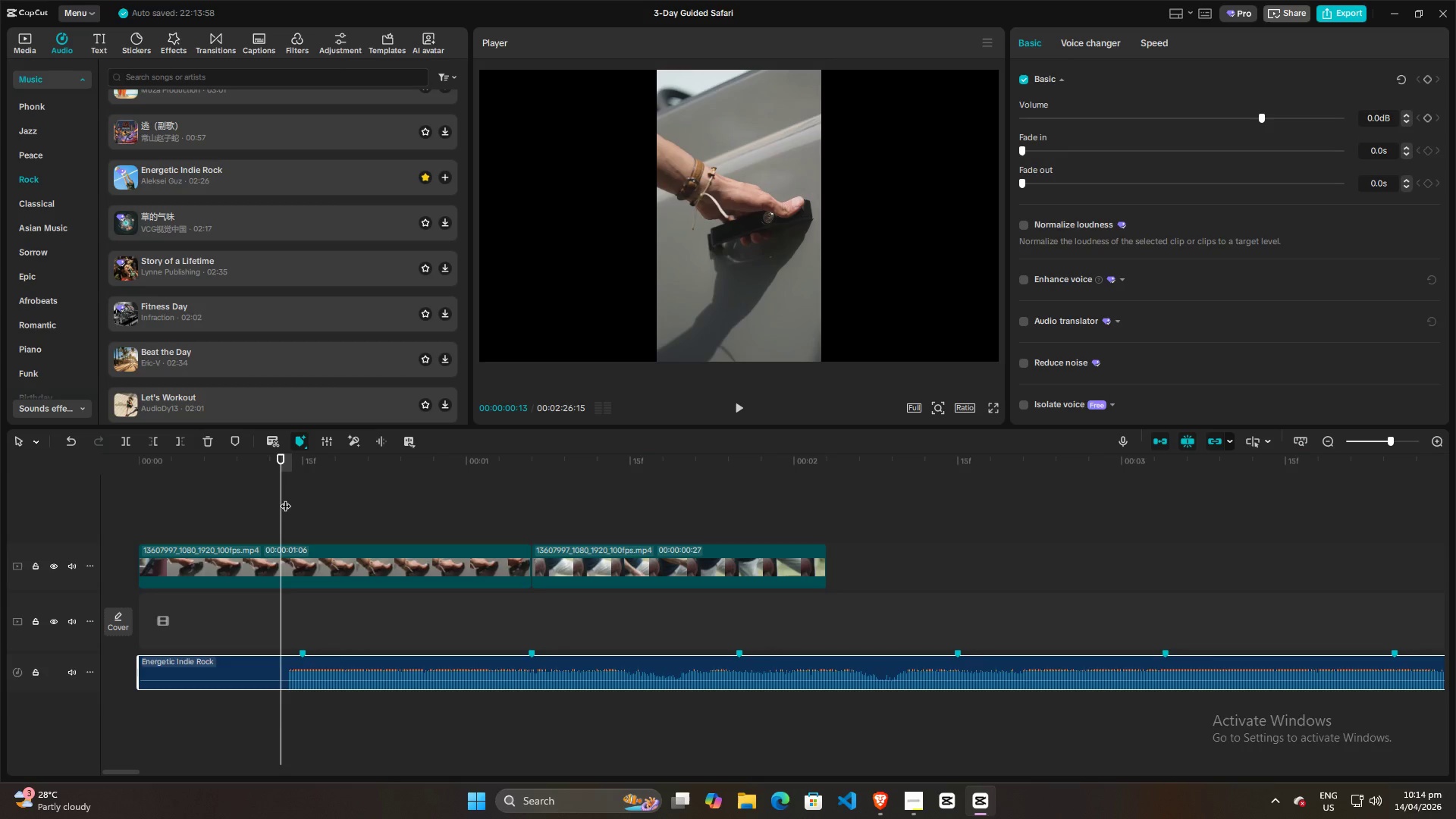 
scroll: coordinate [371, 548], scroll_direction: down, amount: 43.0
 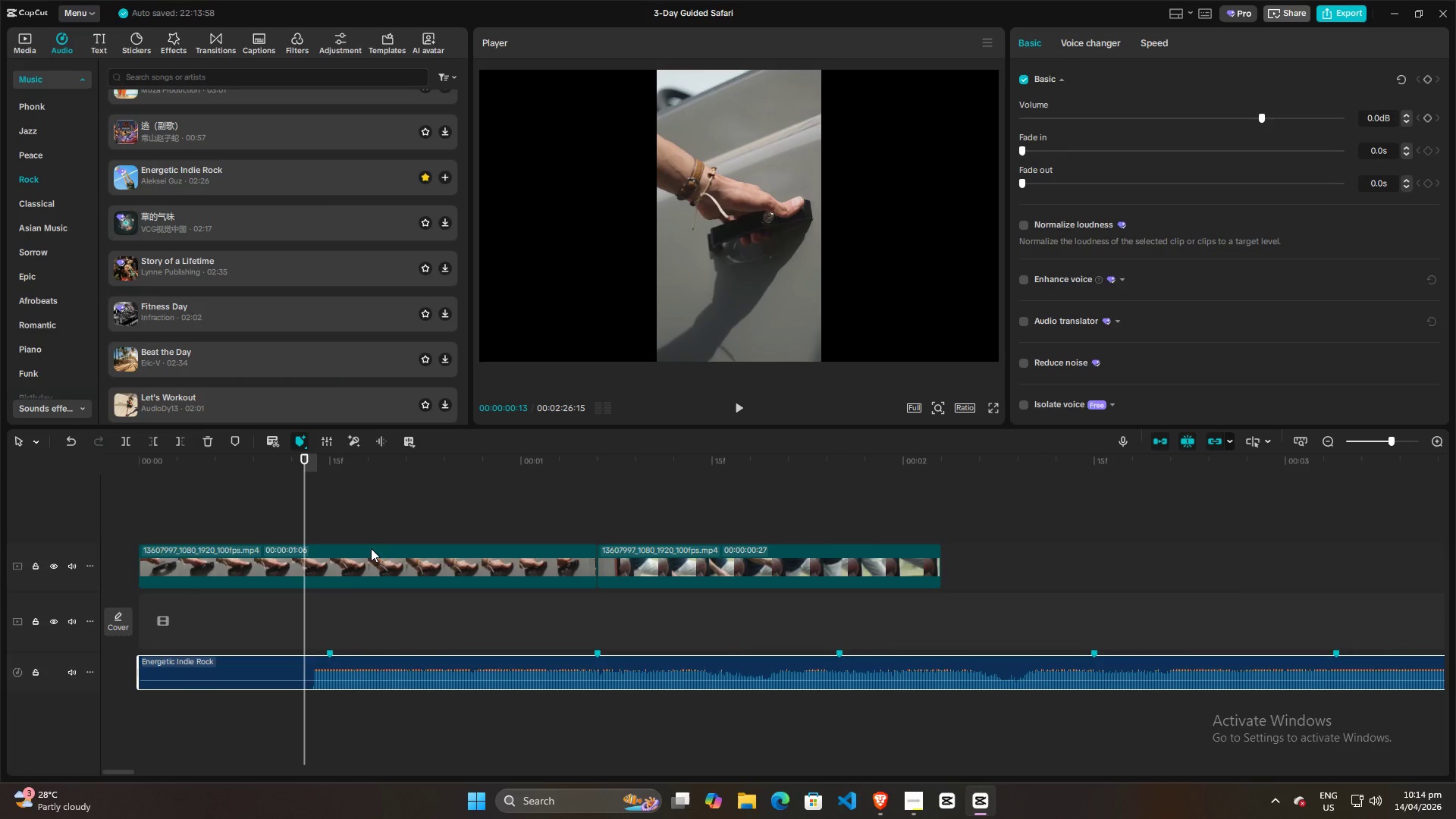 
hold_key(key=ControlLeft, duration=1.39)
scroll: coordinate [222, 507], scroll_direction: down, amount: 8.0
 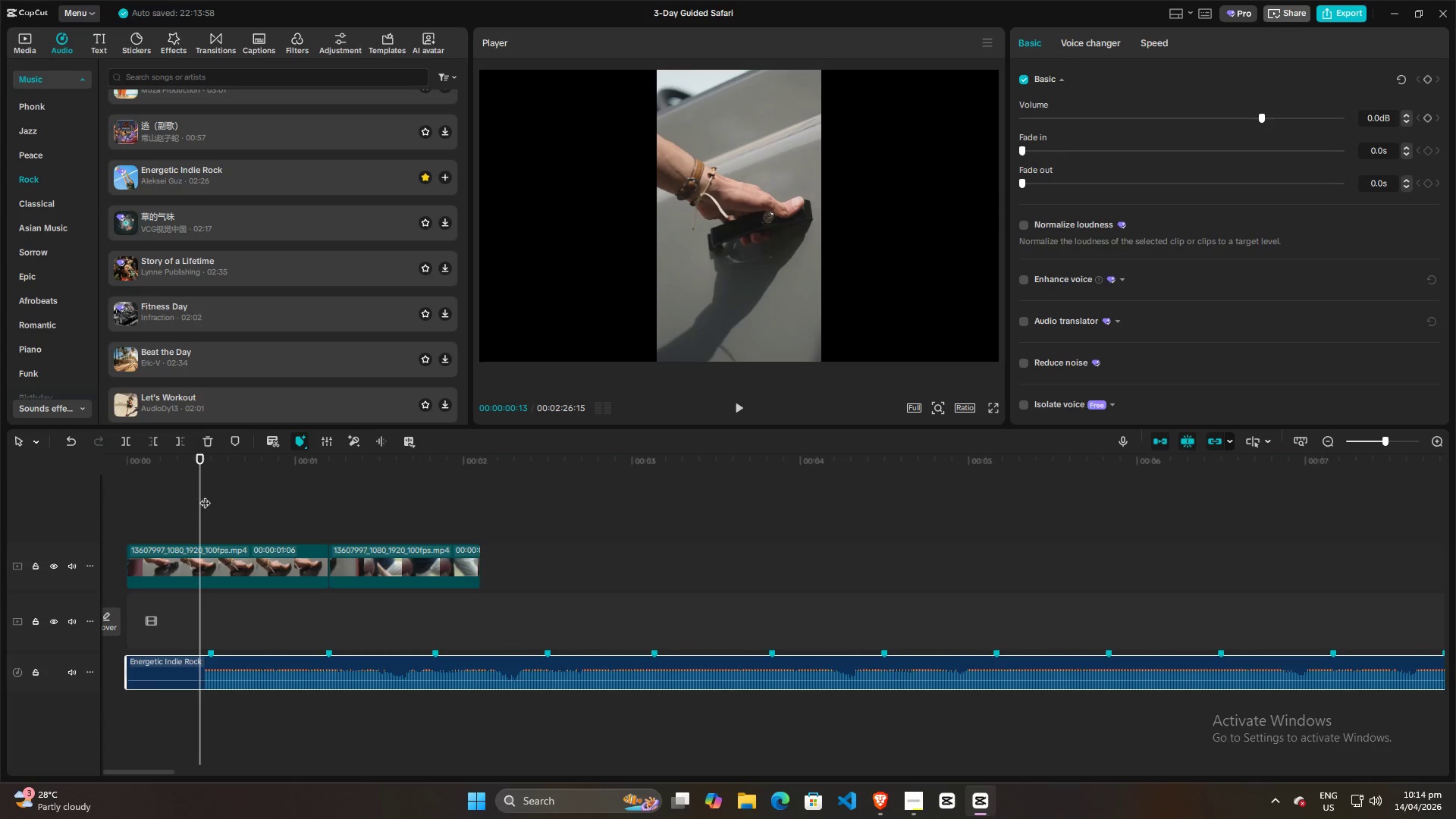 
left_click_drag(start_coordinate=[201, 495], to_coordinate=[205, 507])
 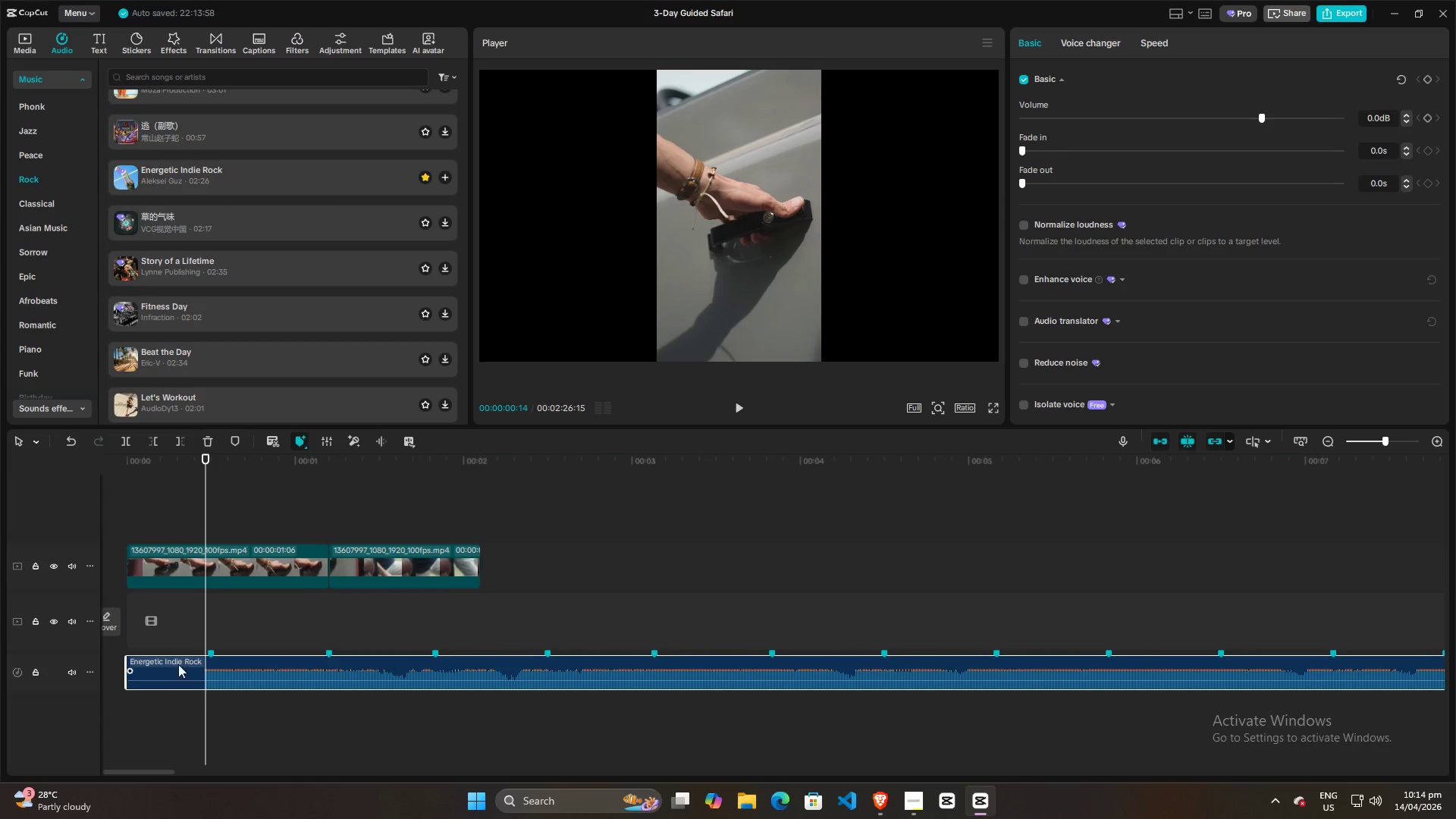 
left_click([178, 670])
 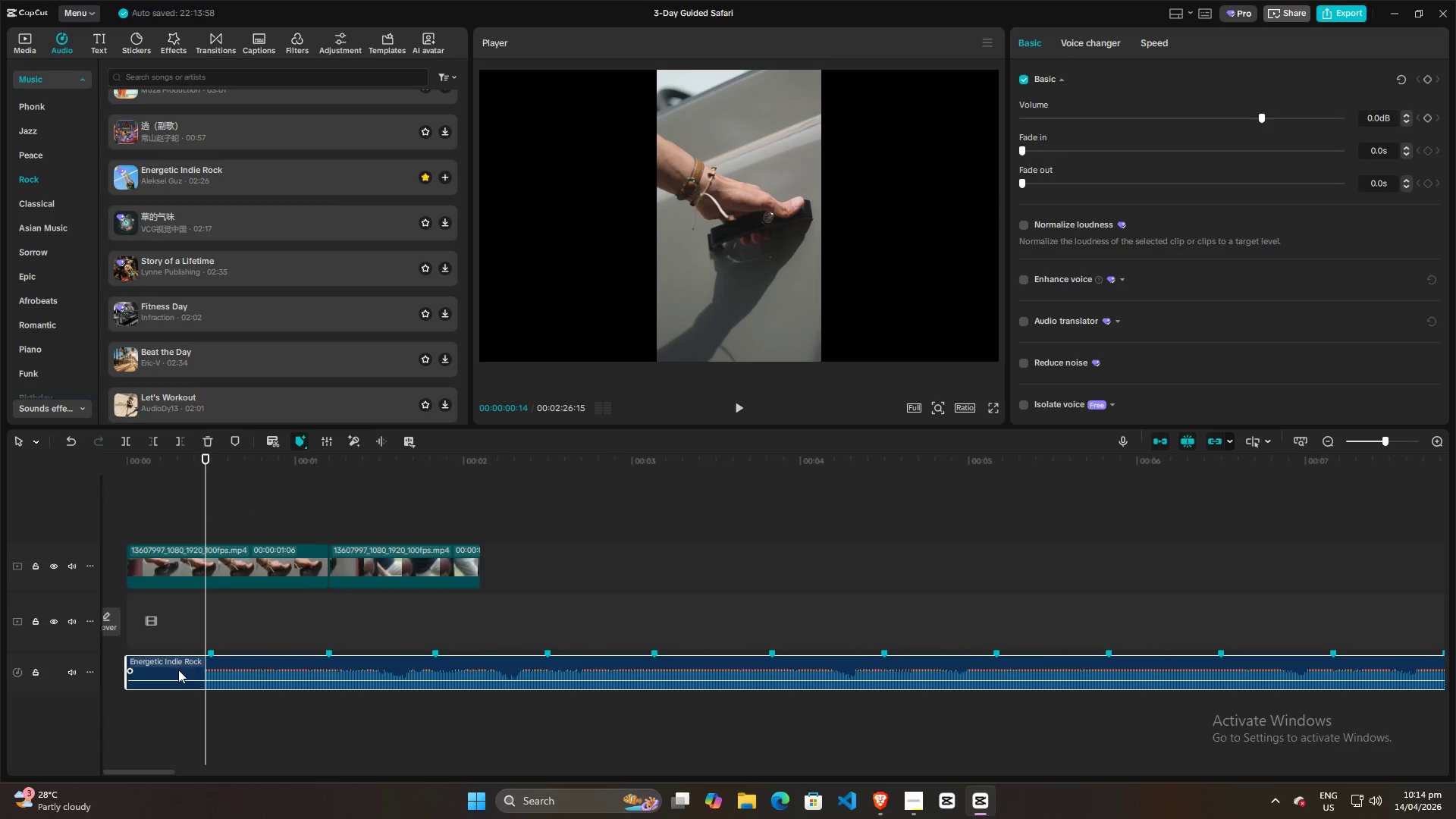 
key(Q)
 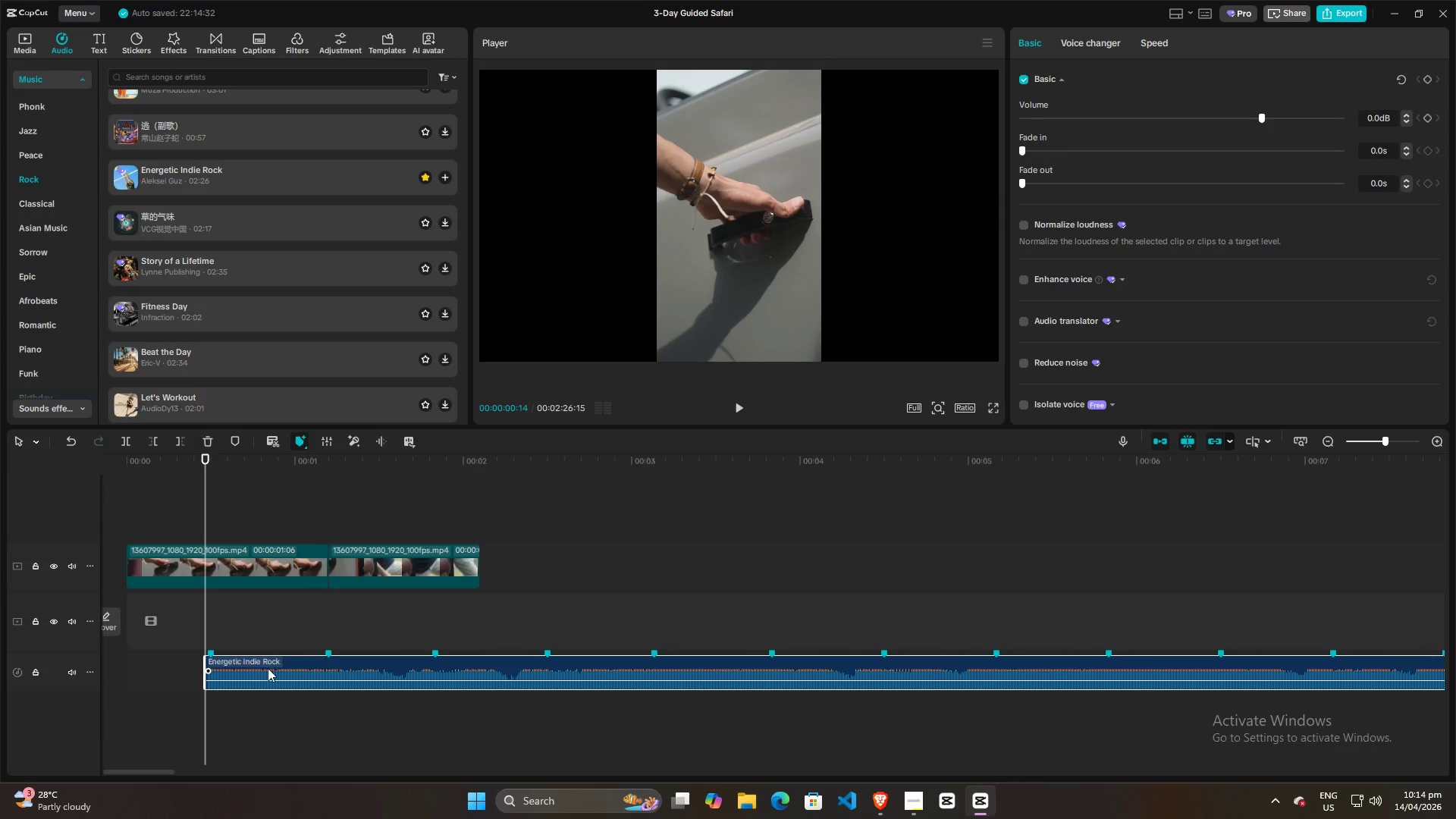 
left_click_drag(start_coordinate=[274, 665], to_coordinate=[189, 665])
 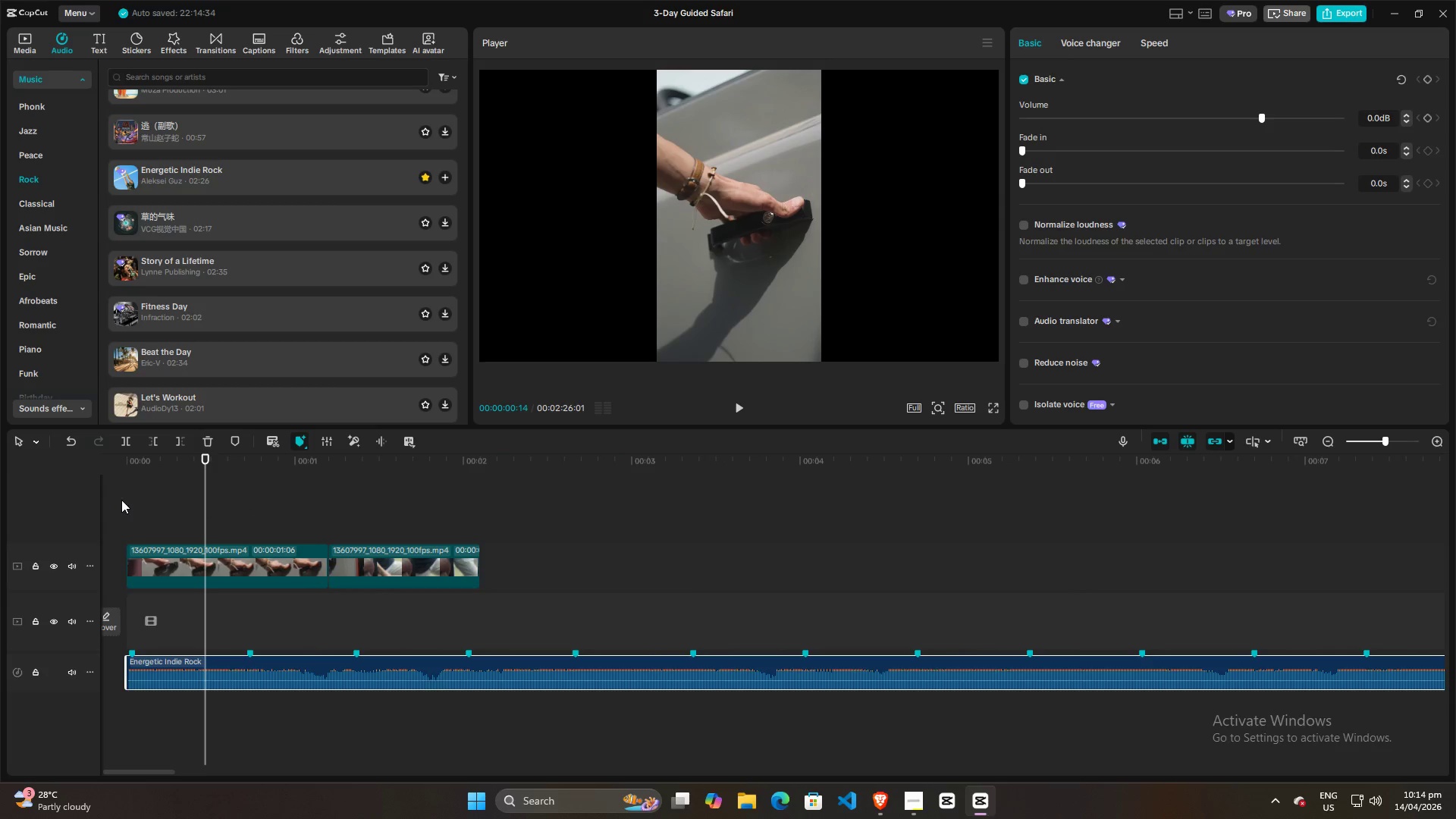 
double_click([136, 499])
 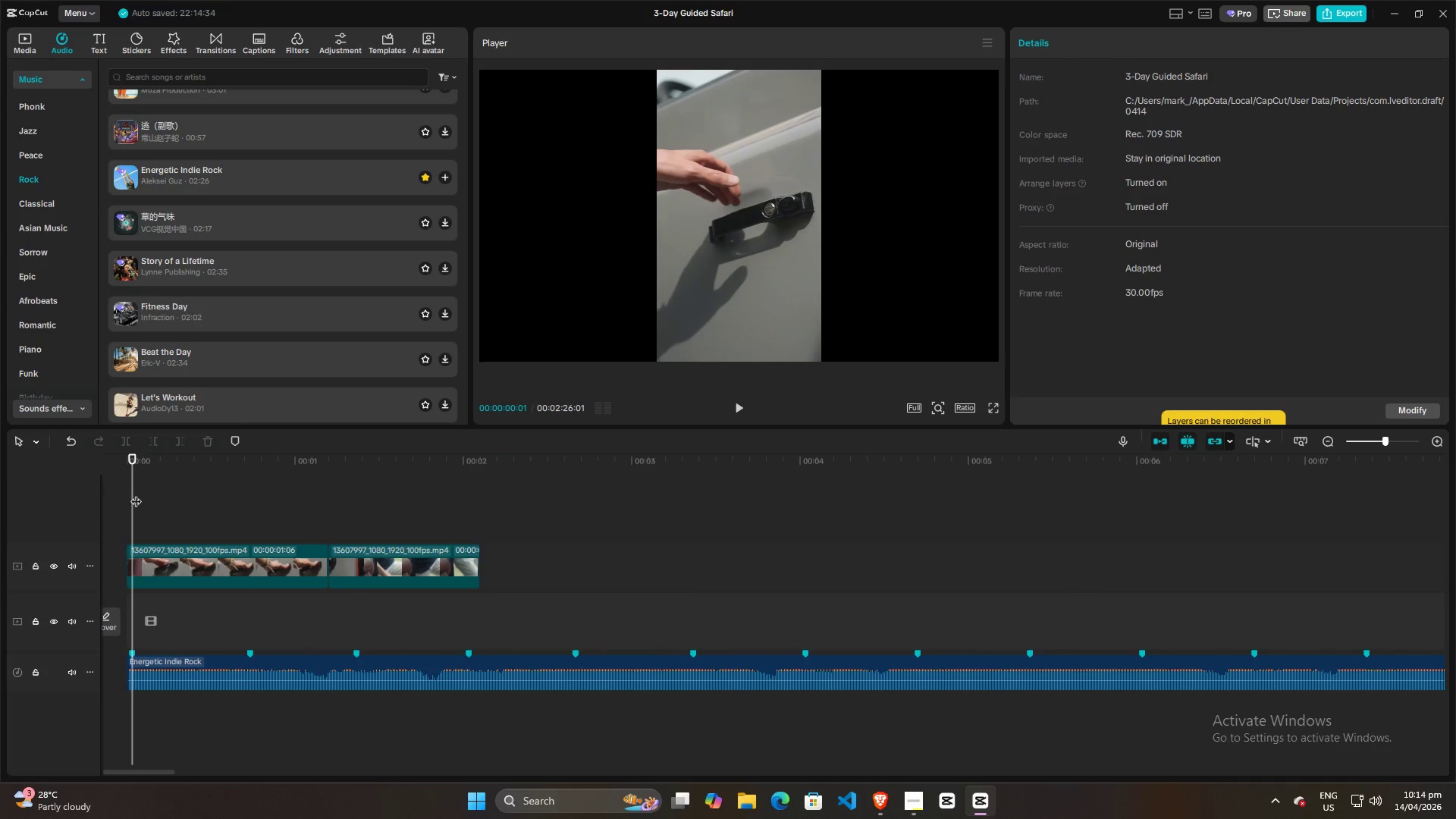 
left_click_drag(start_coordinate=[135, 494], to_coordinate=[61, 500])
 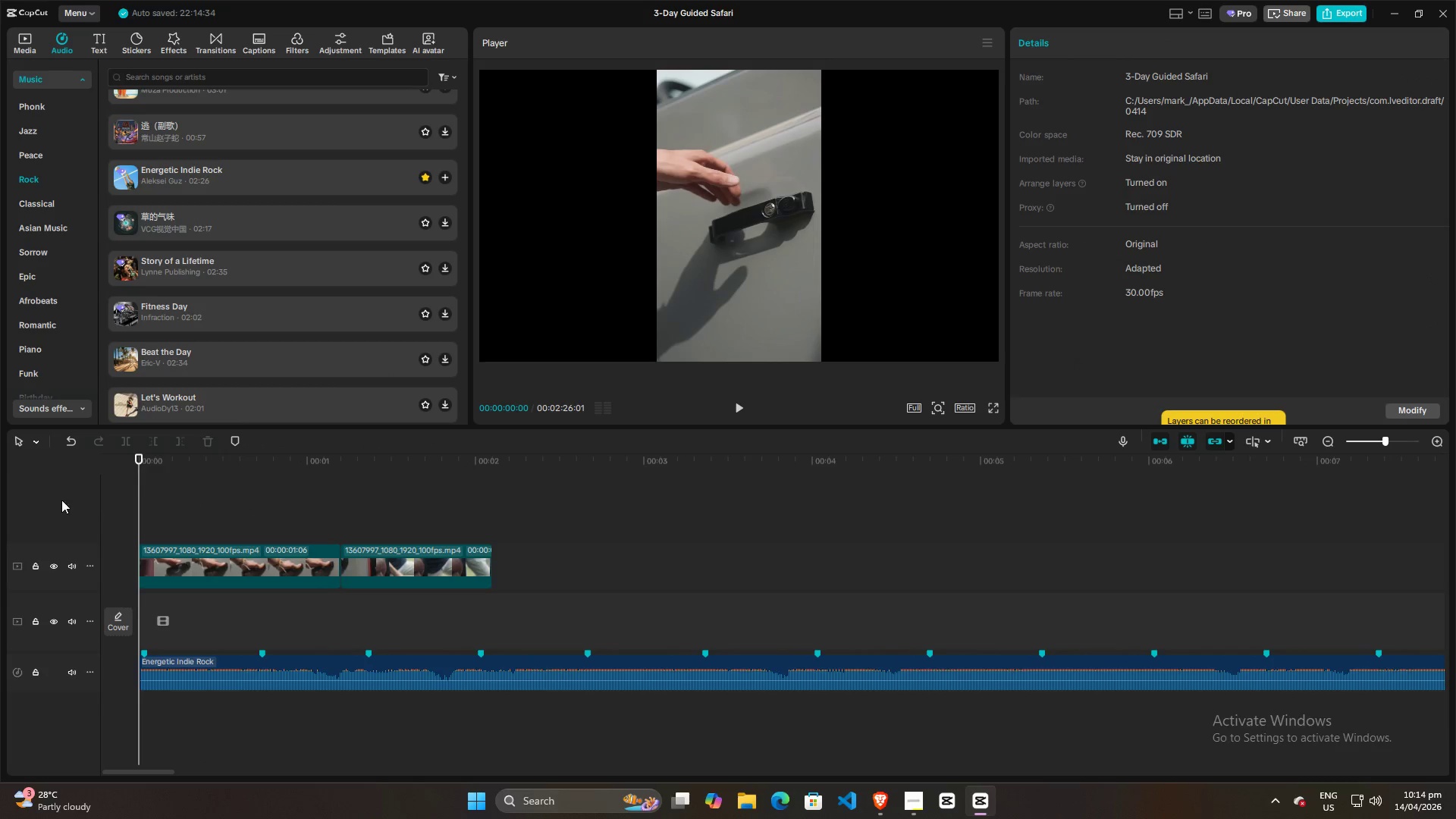 
key(Space)
 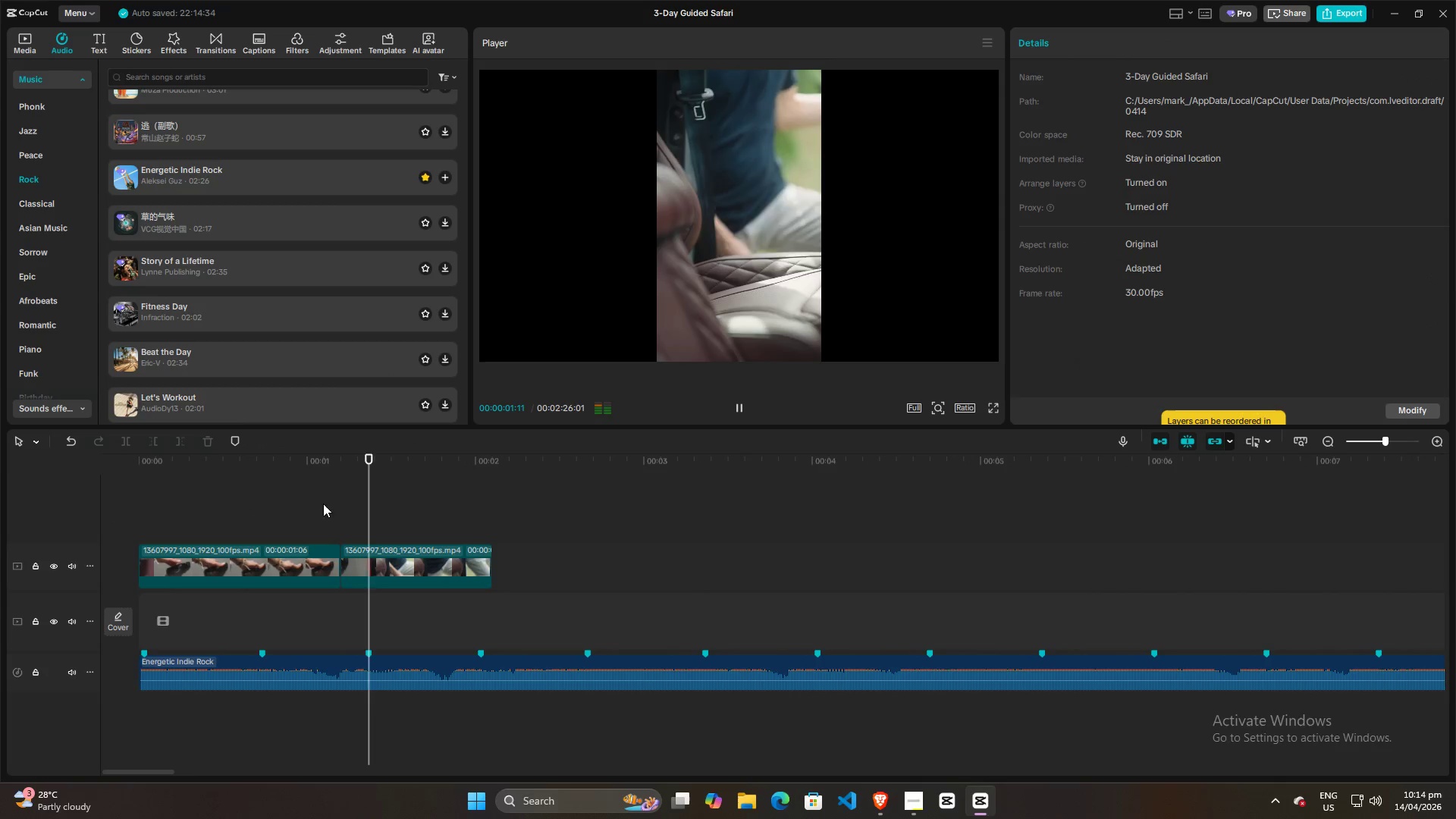 
key(Space)
 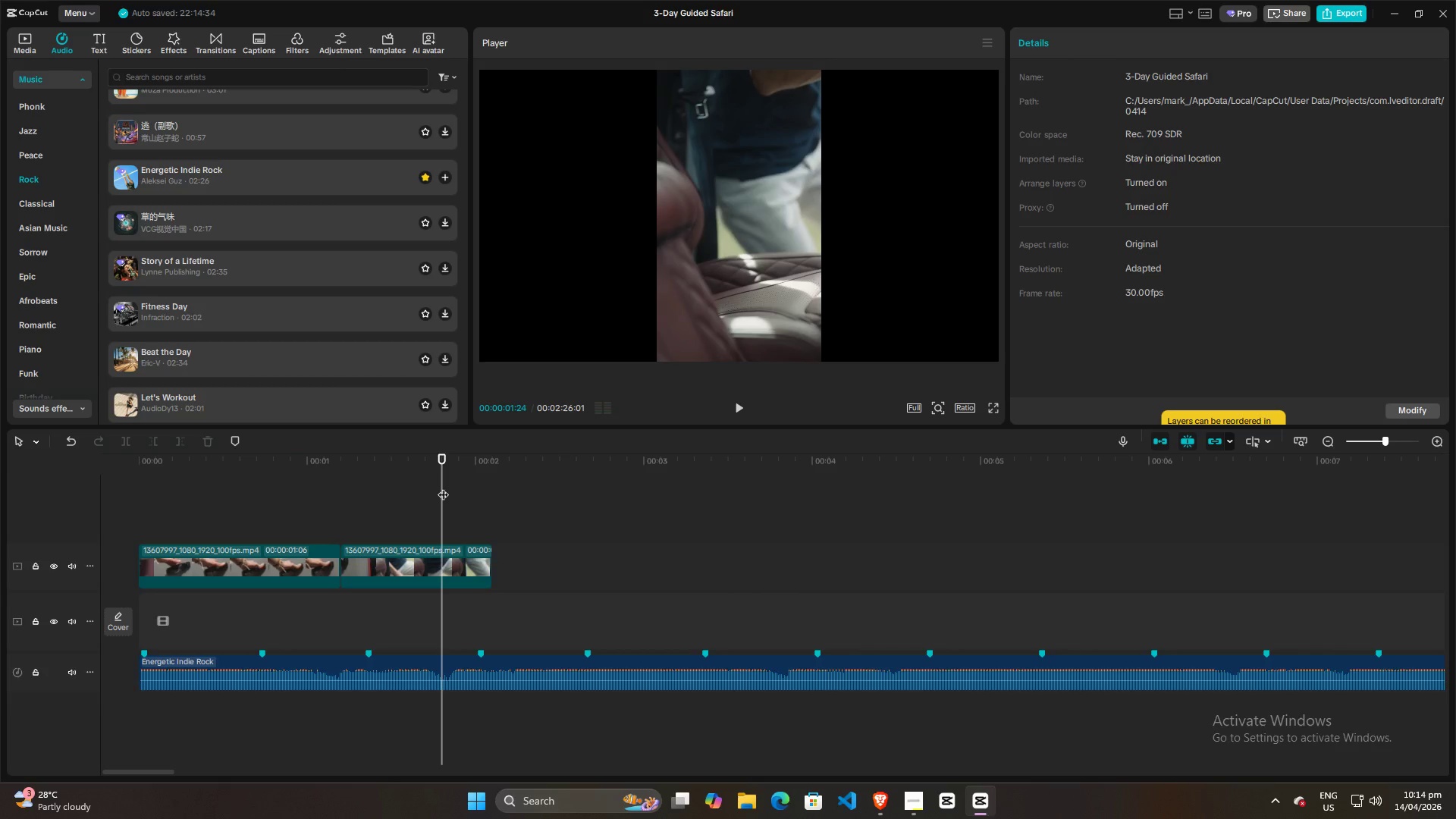 
left_click_drag(start_coordinate=[443, 487], to_coordinate=[100, 491])
 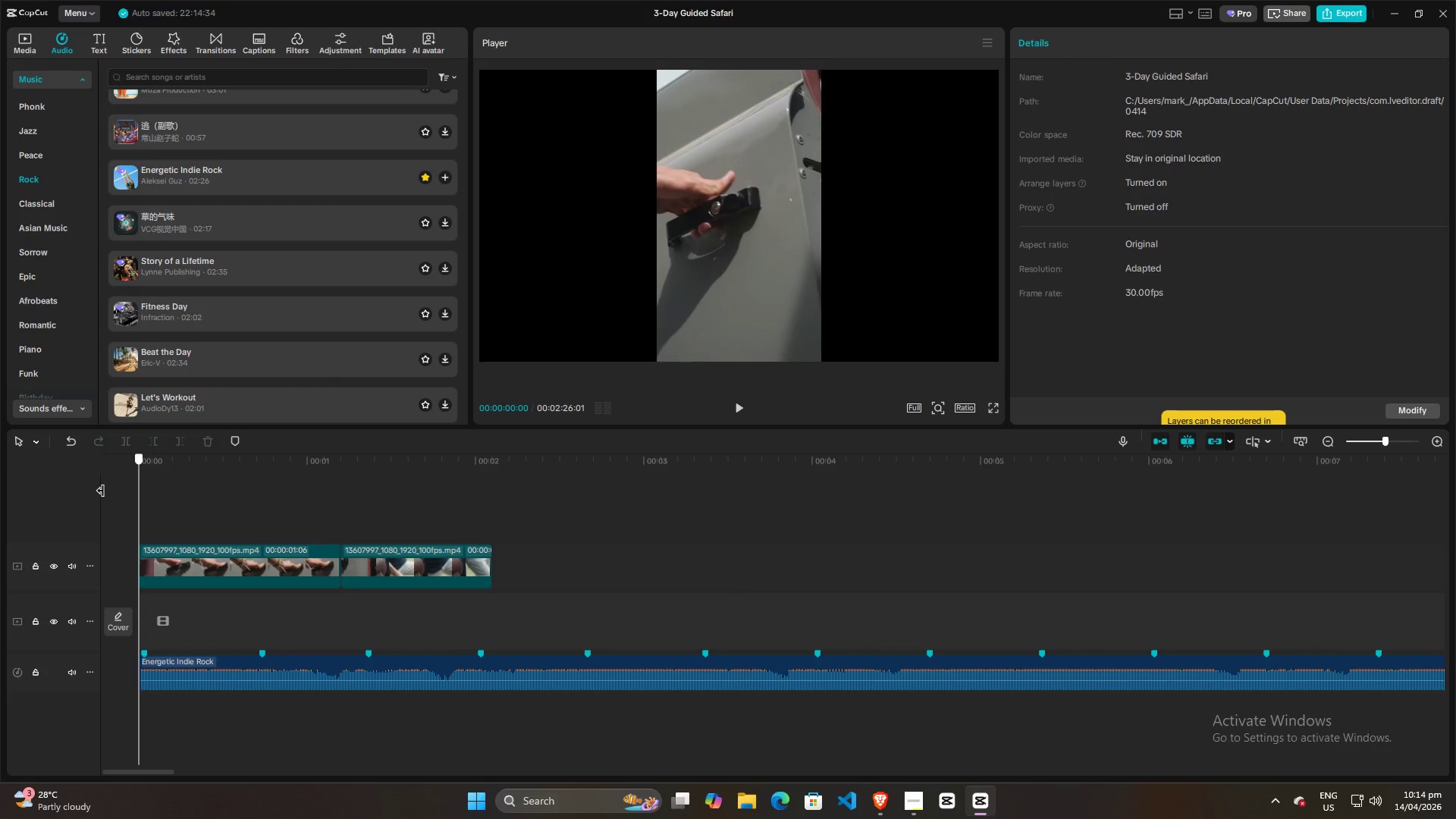 
key(Space)
 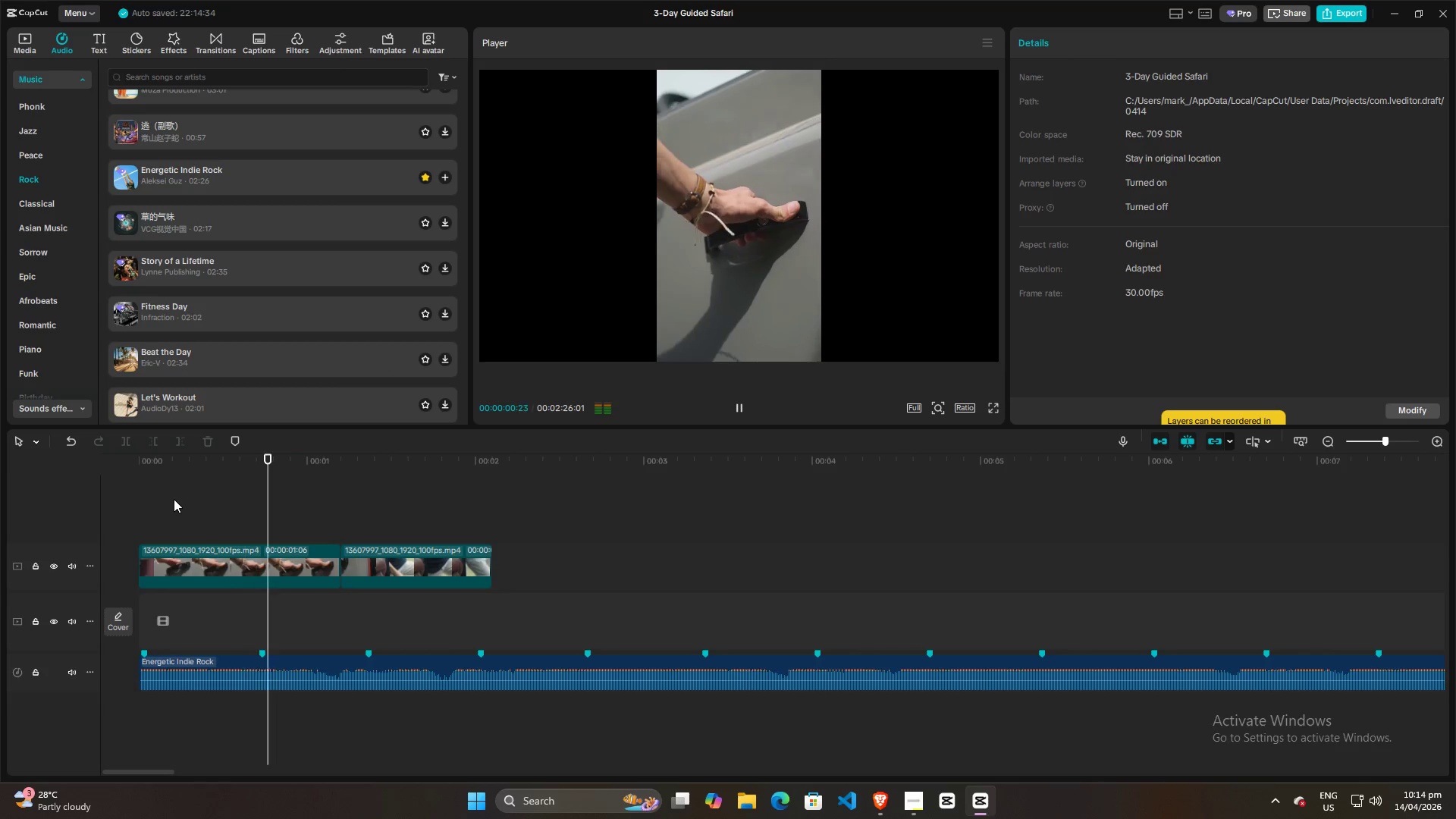 
key(Space)
 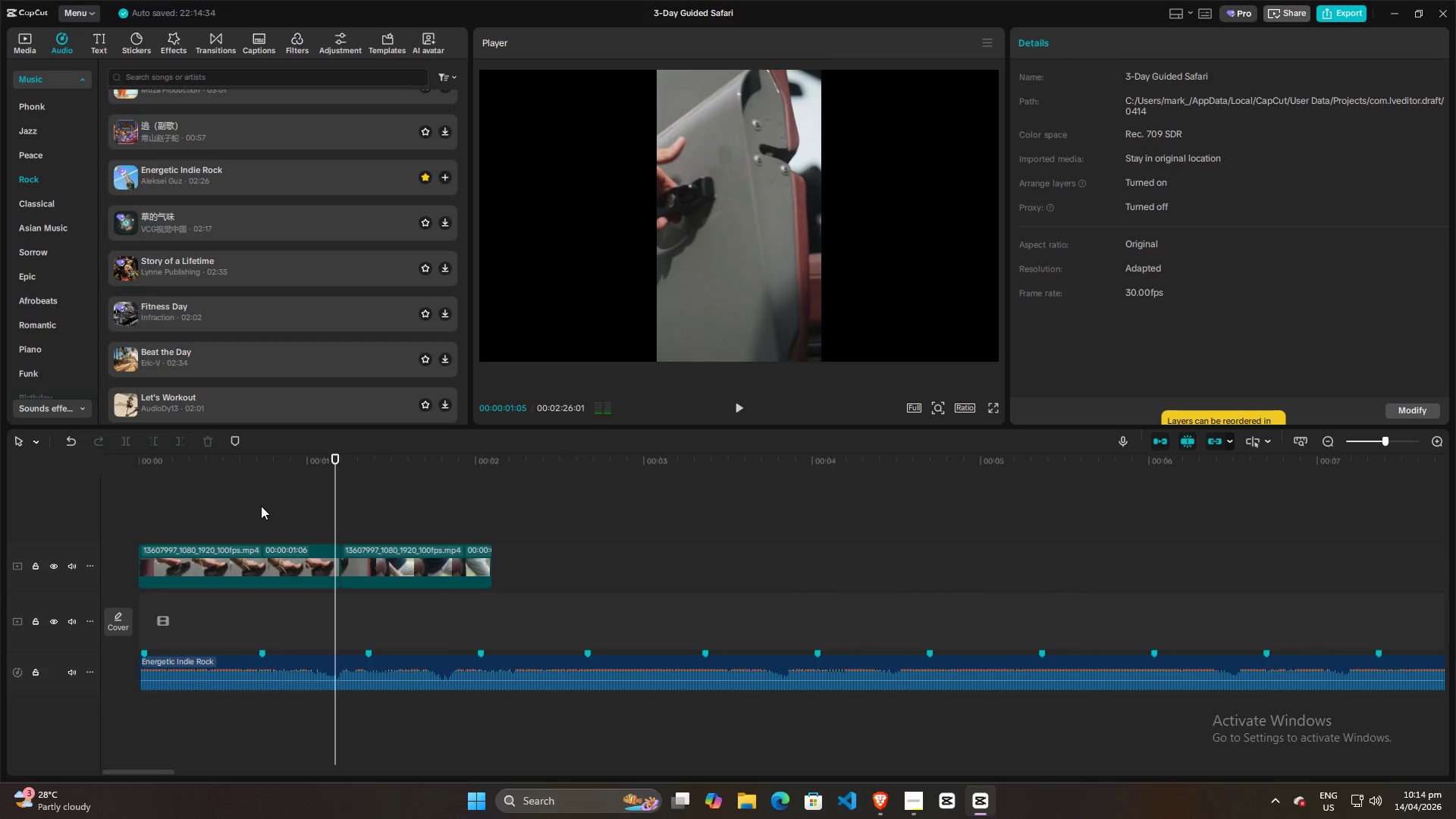 
key(Space)
 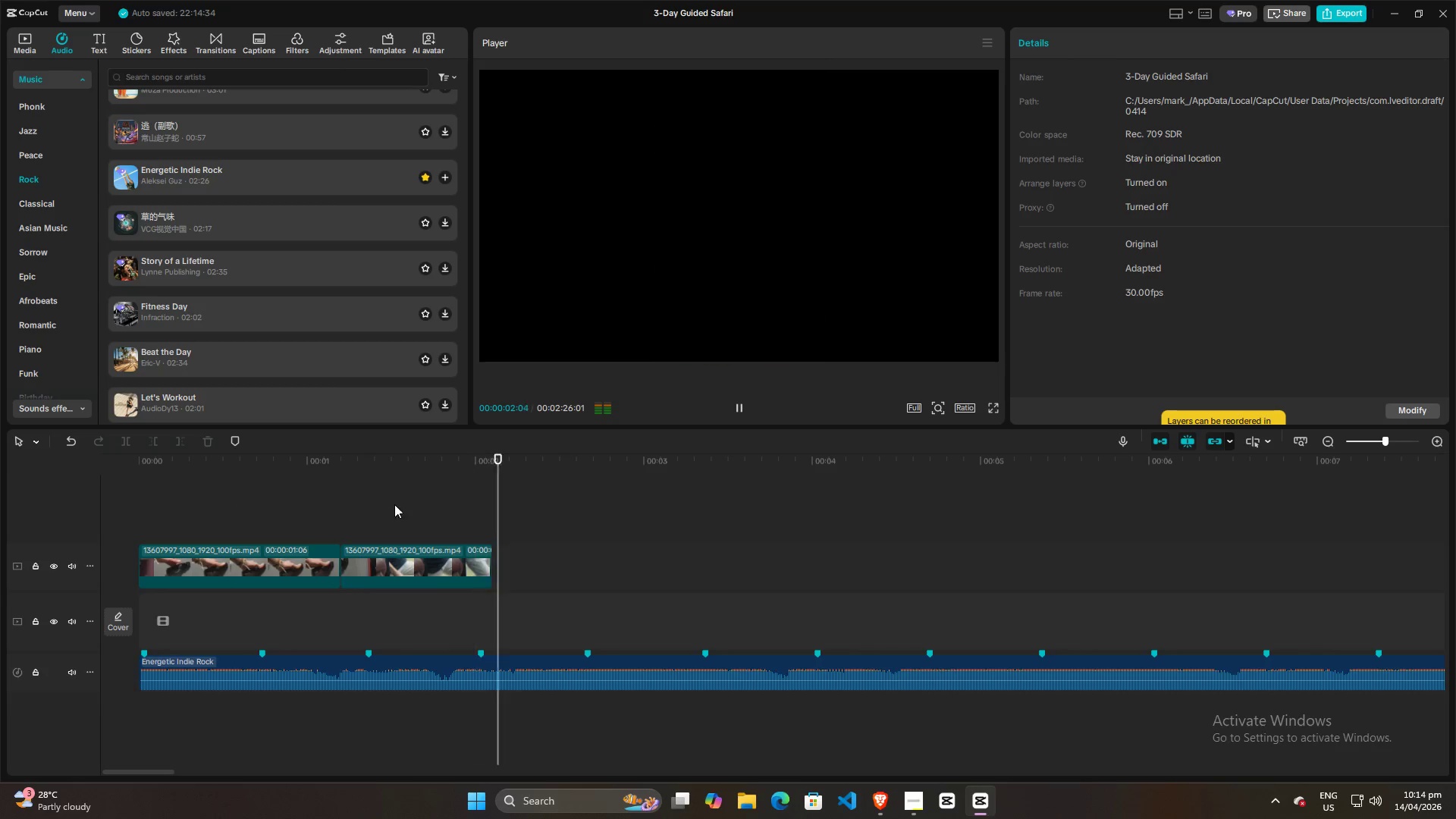 
key(Space)
 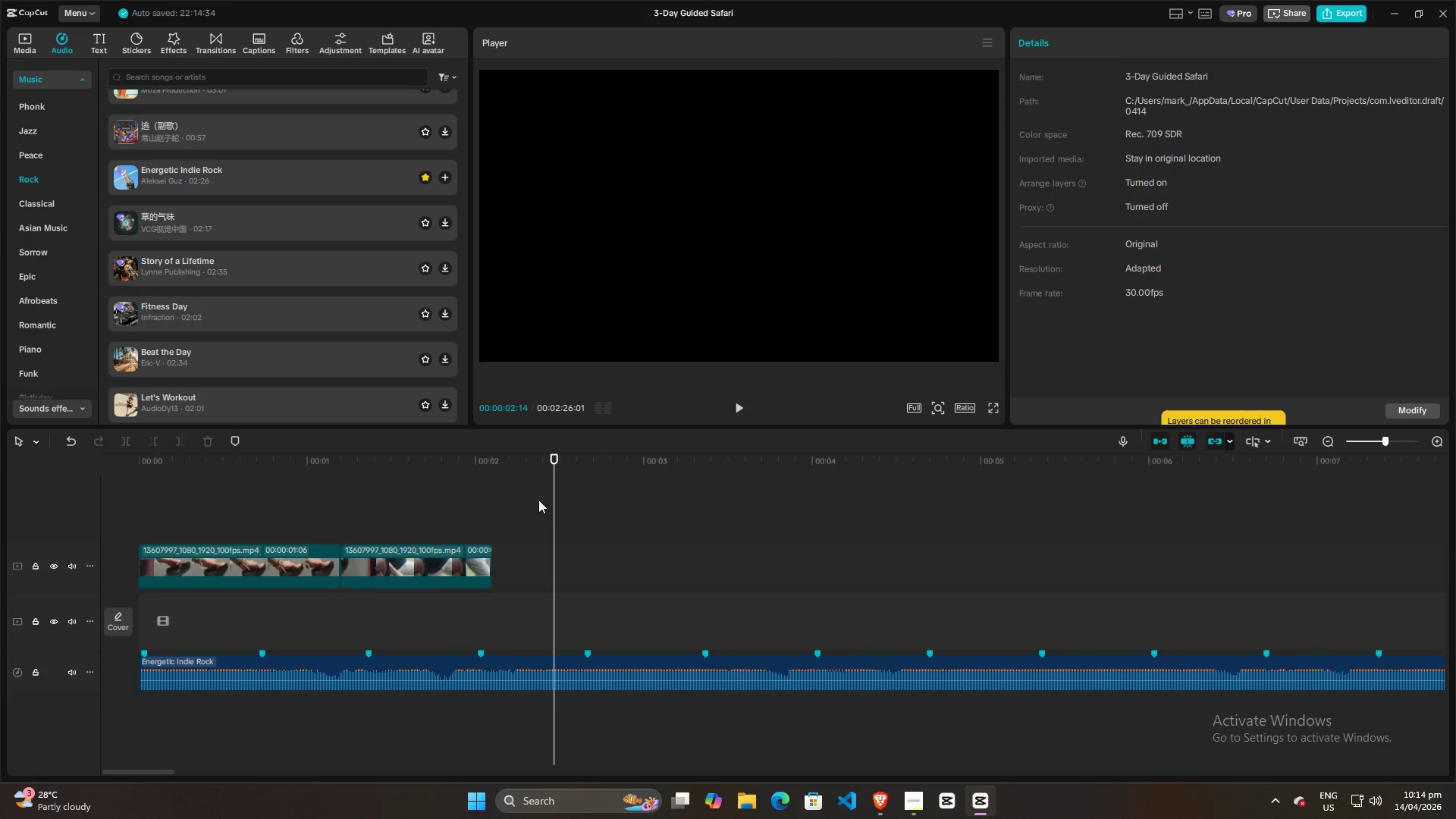 
left_click_drag(start_coordinate=[552, 491], to_coordinate=[191, 504])
 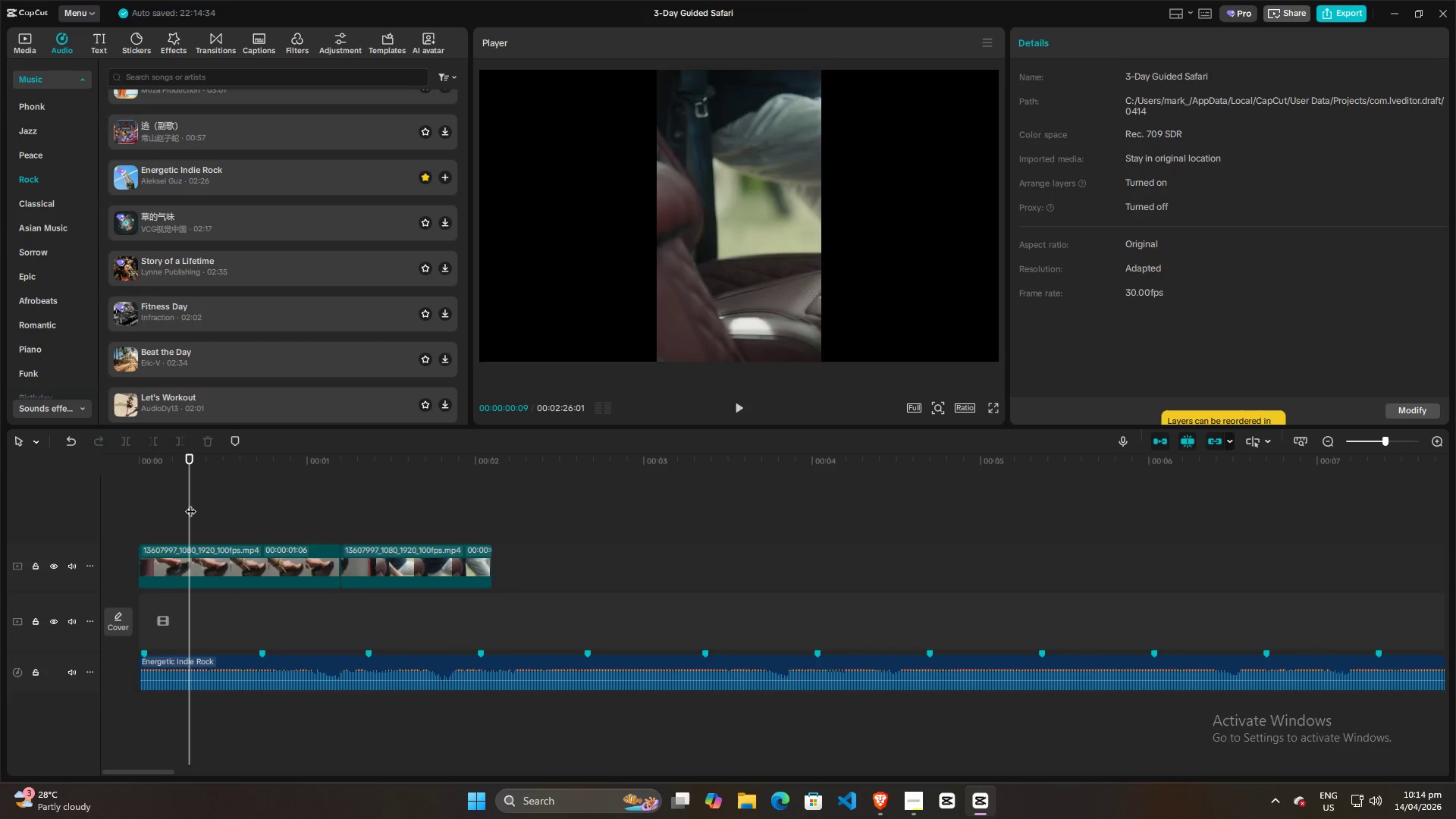 
key(Space)
 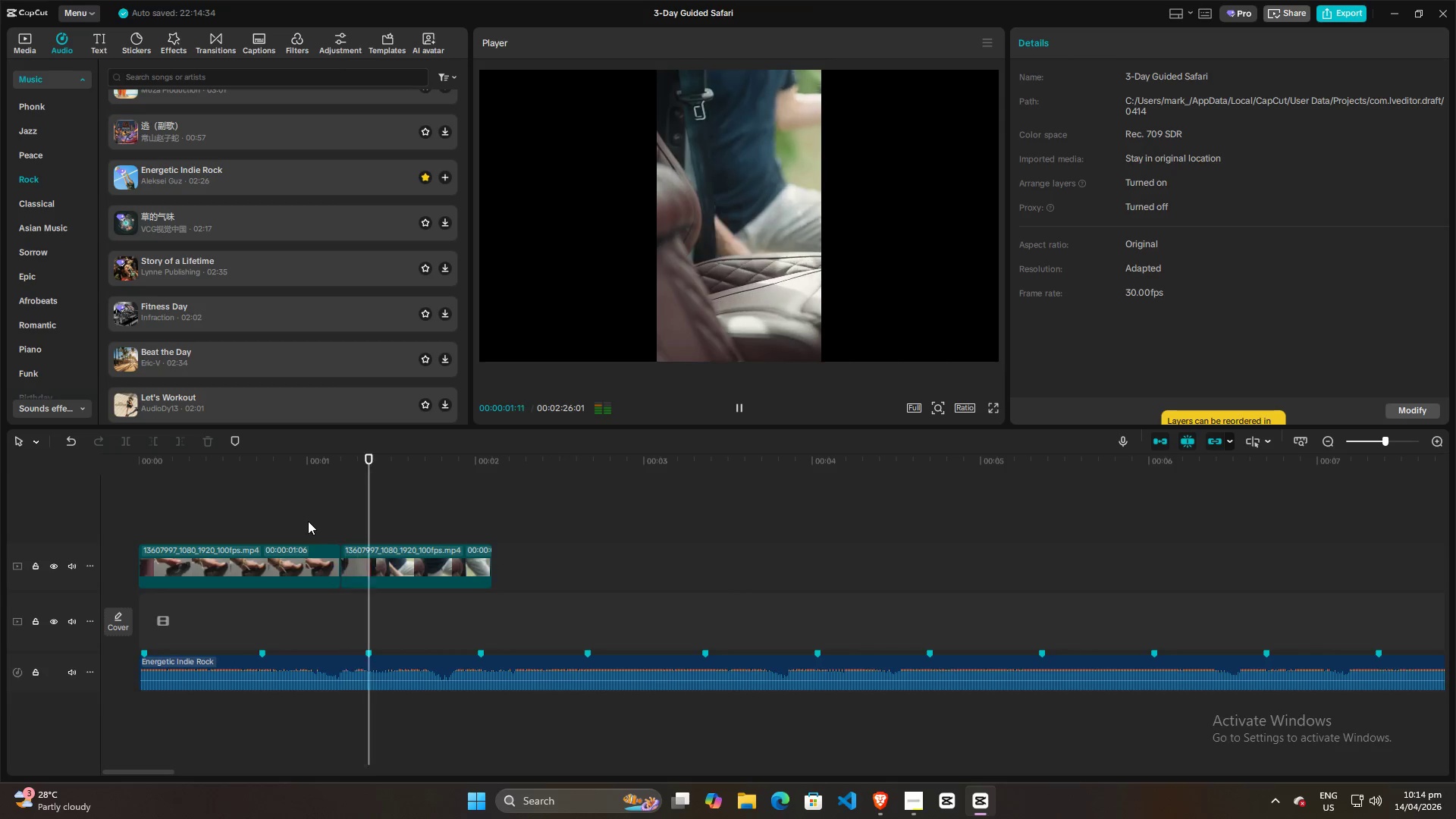 
key(Space)
 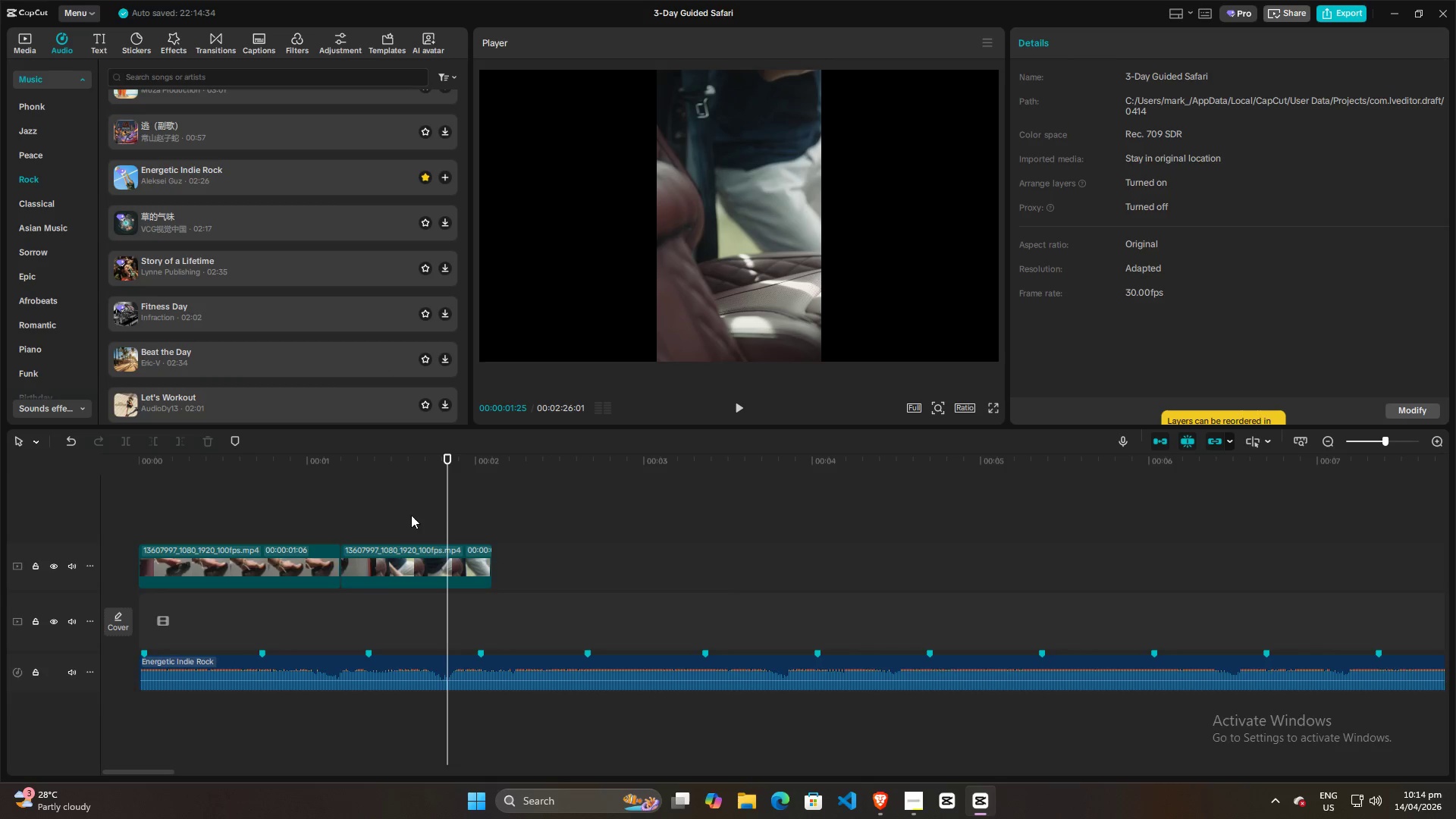 
left_click_drag(start_coordinate=[444, 504], to_coordinate=[325, 516])
 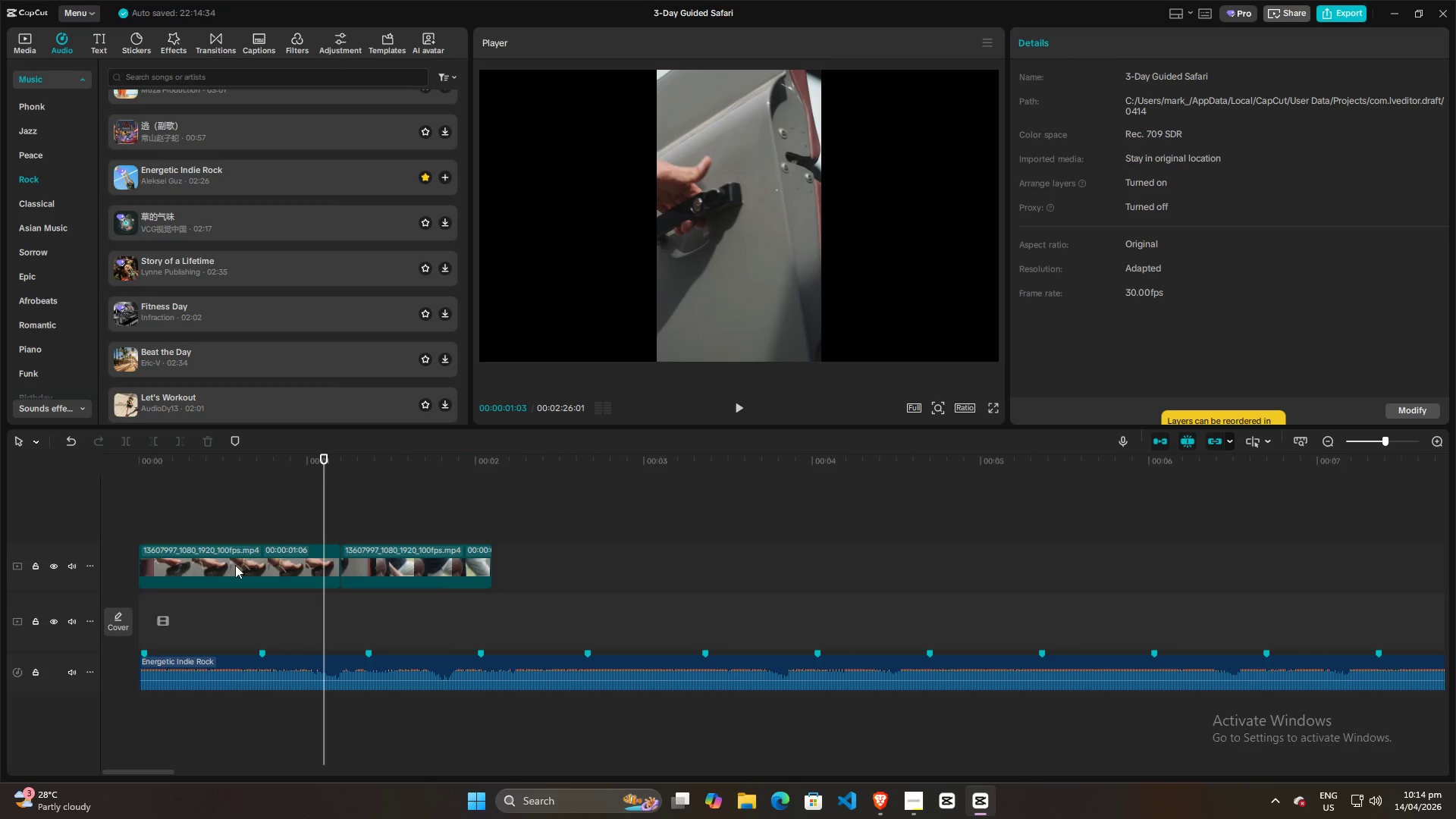 
left_click([235, 565])
 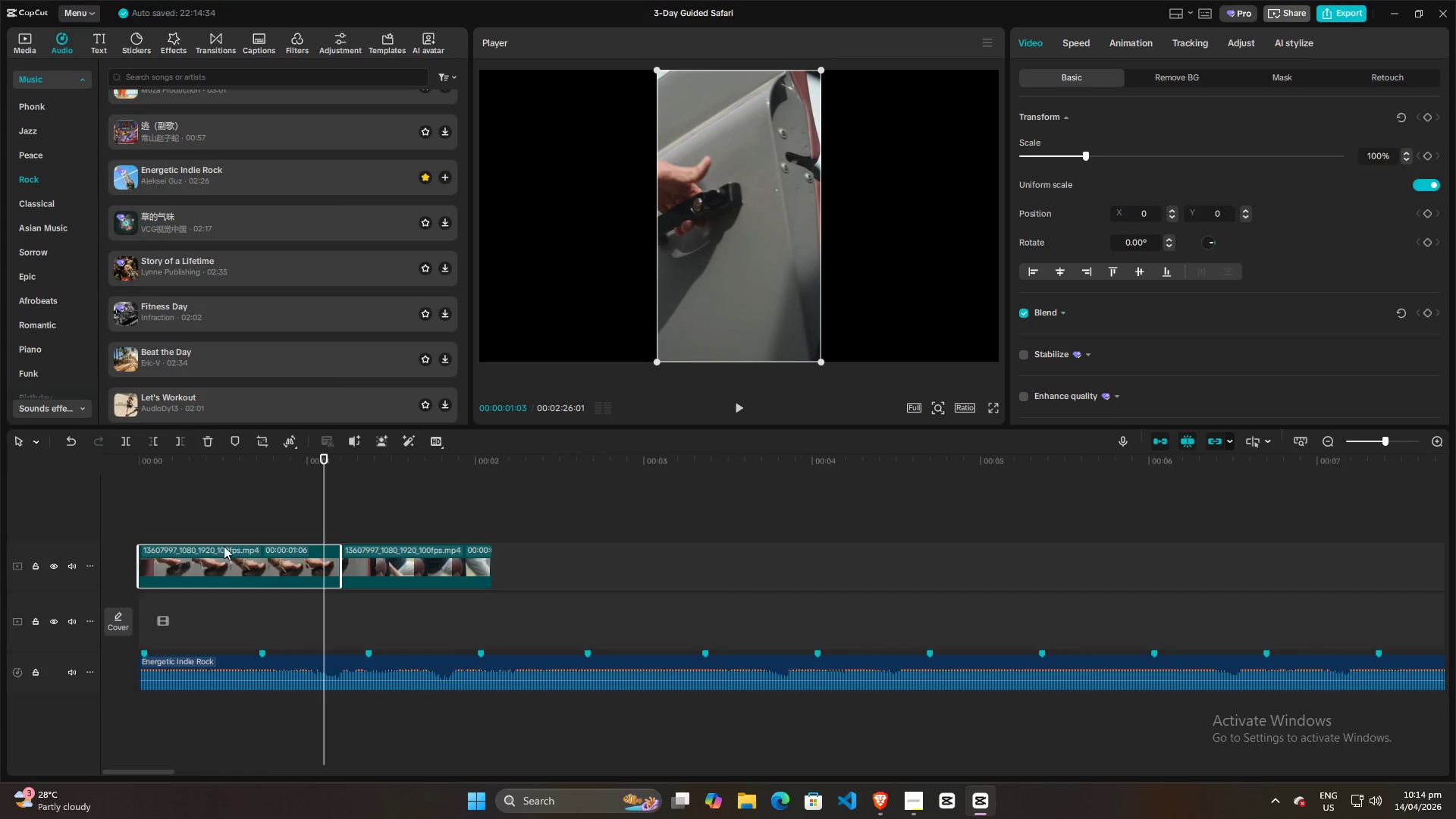 
left_click_drag(start_coordinate=[323, 507], to_coordinate=[189, 521])
 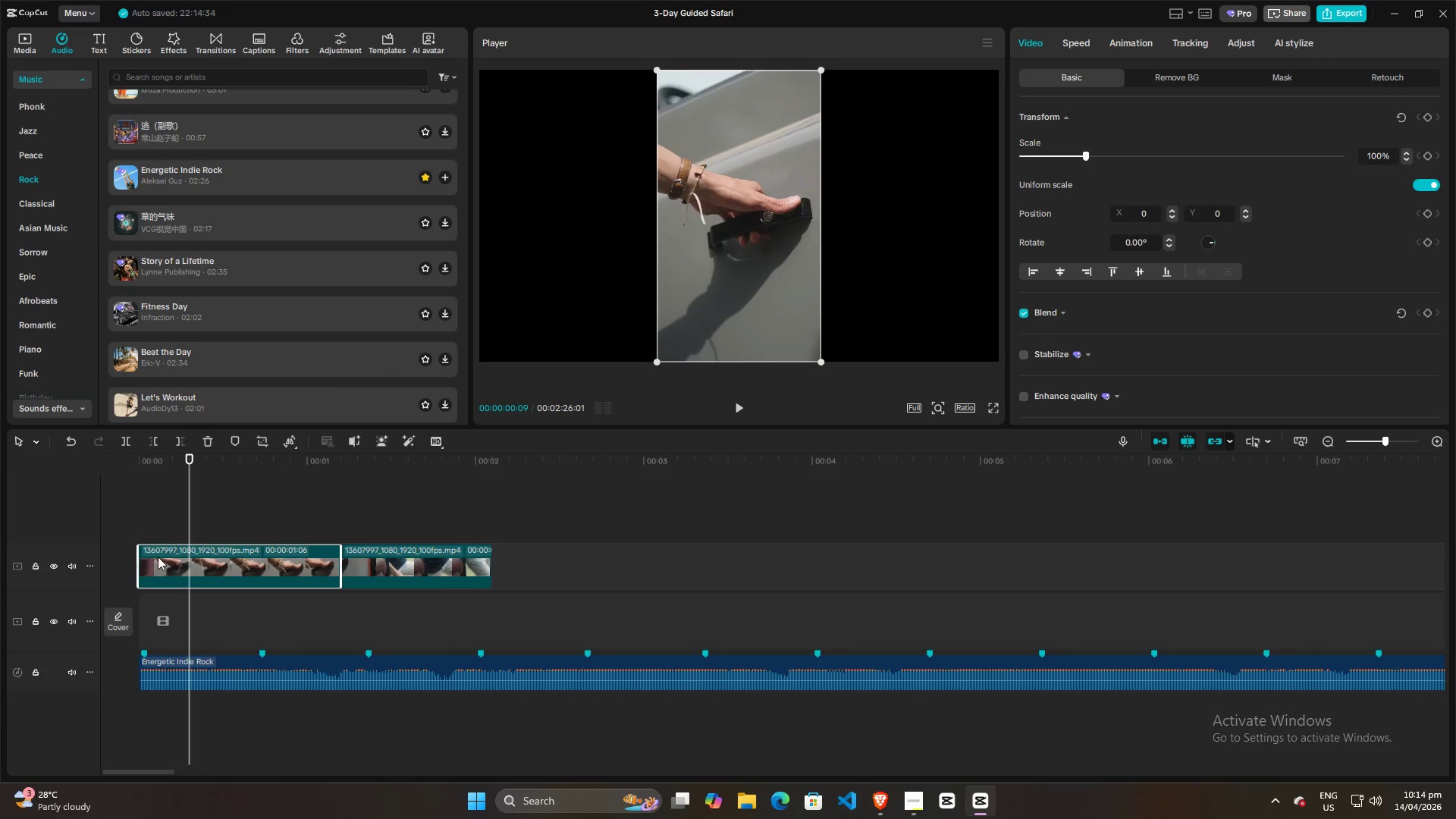 
left_click([158, 557])
 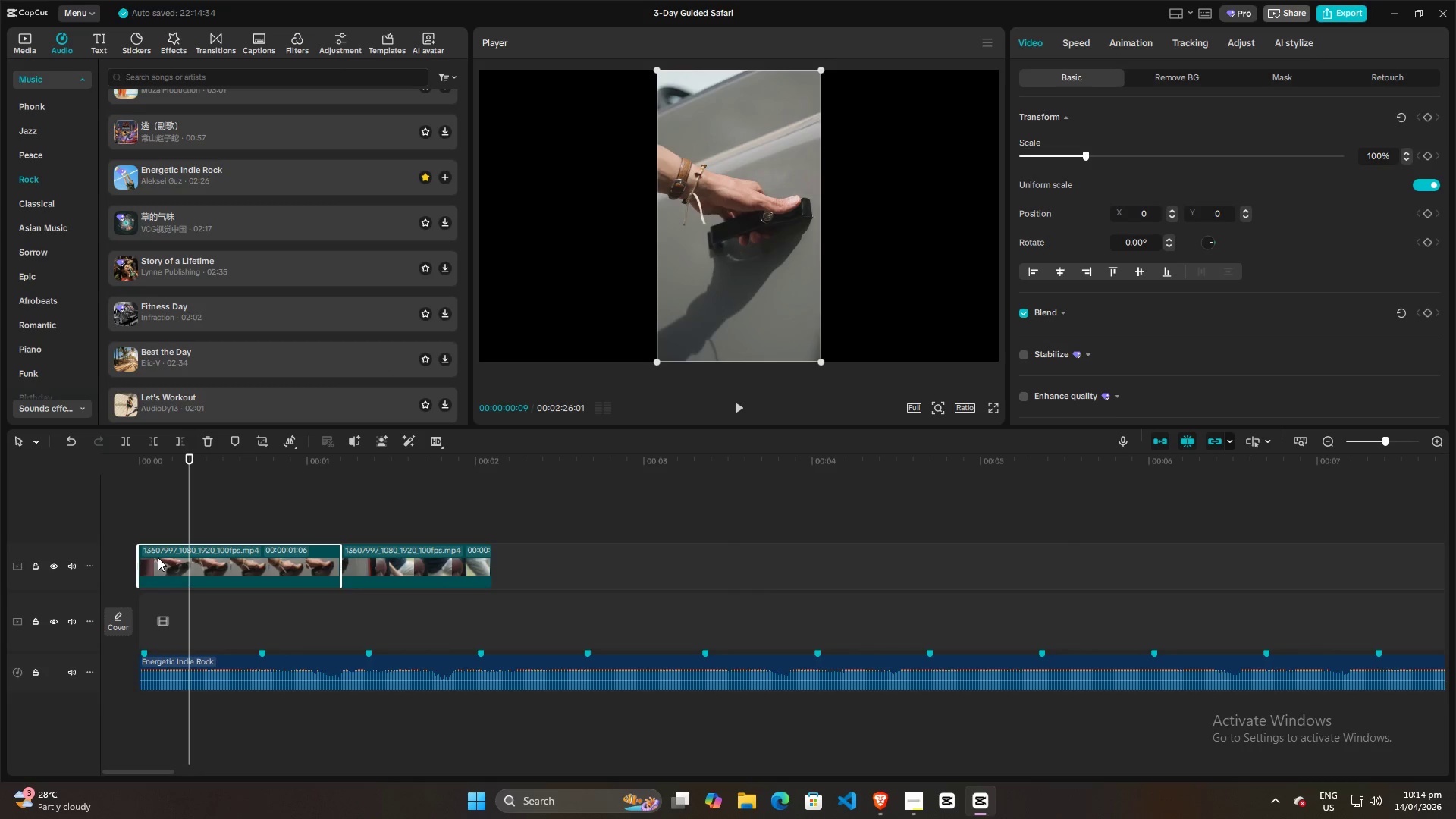 
key(Q)
 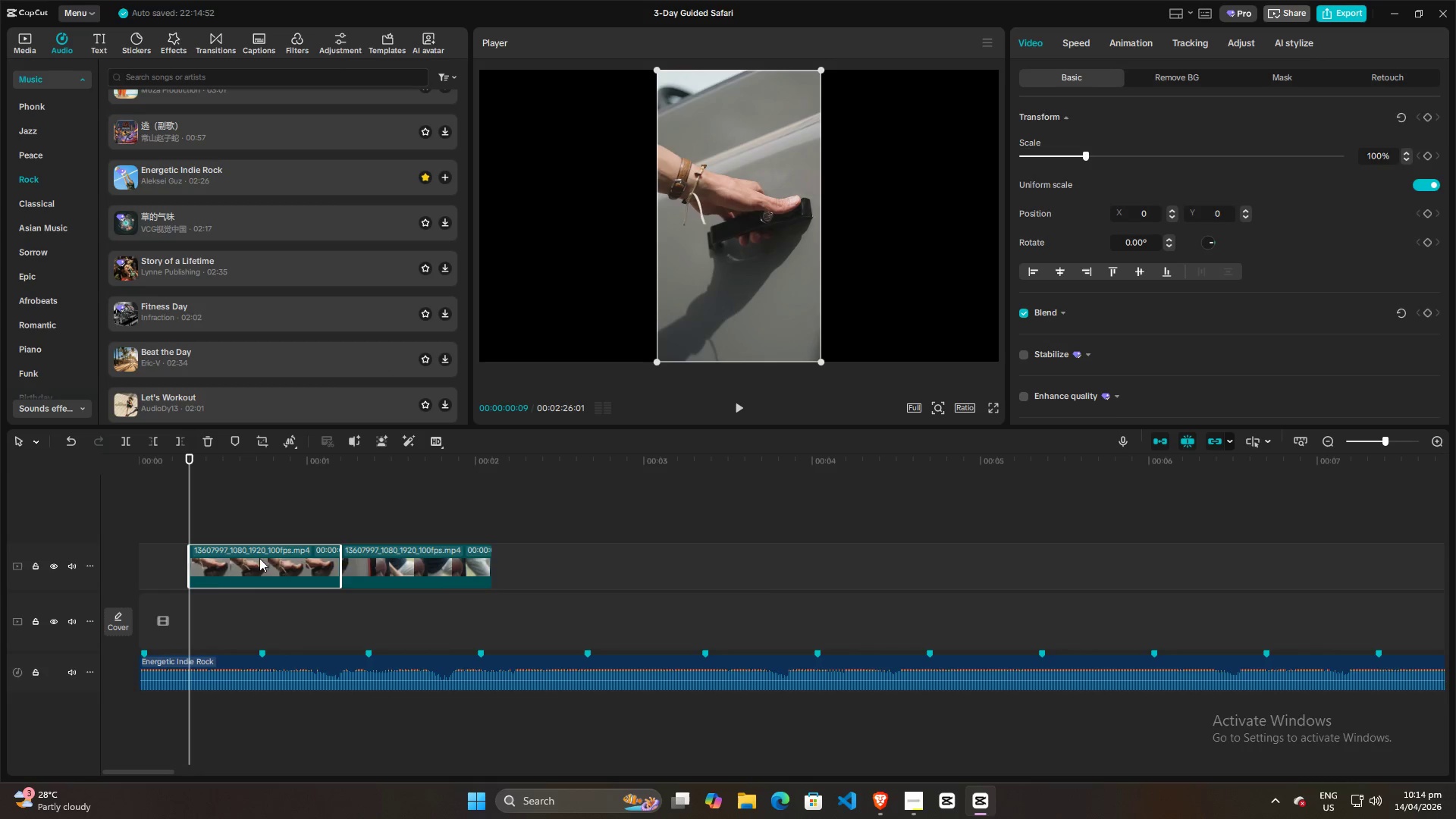 
left_click_drag(start_coordinate=[283, 559], to_coordinate=[206, 498])
 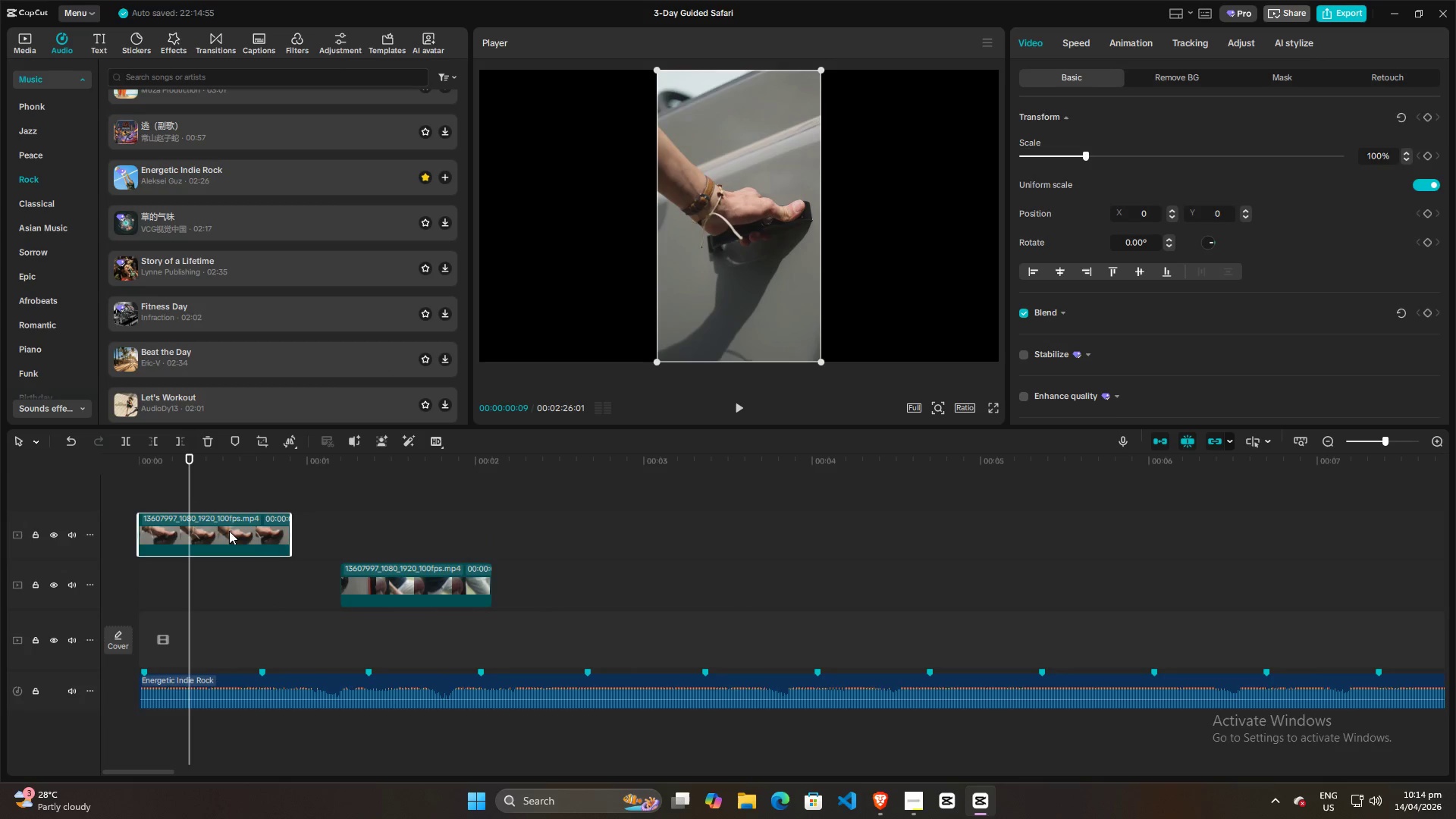 
left_click_drag(start_coordinate=[237, 532], to_coordinate=[240, 537])
 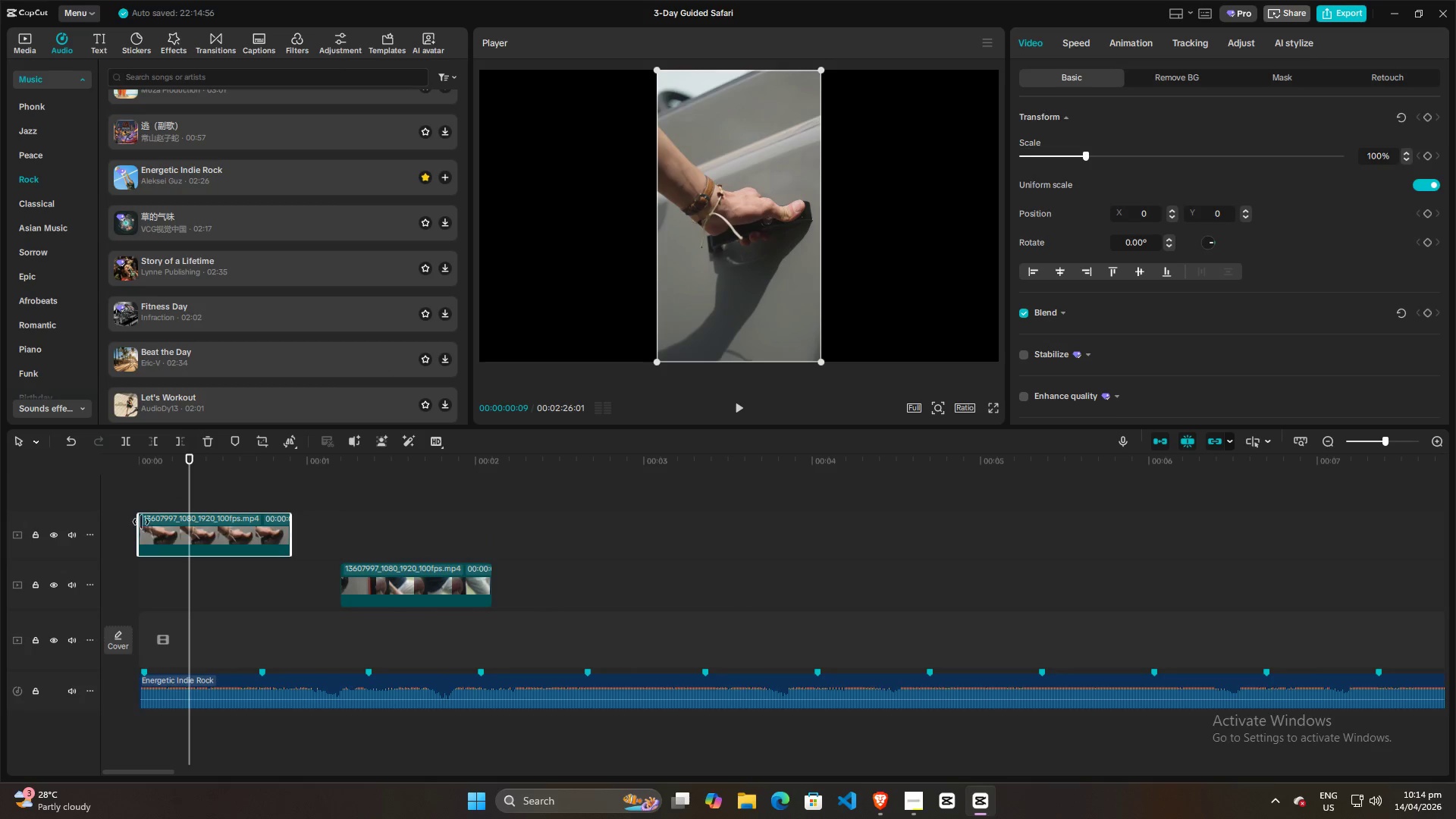 
left_click_drag(start_coordinate=[138, 522], to_coordinate=[184, 528])
 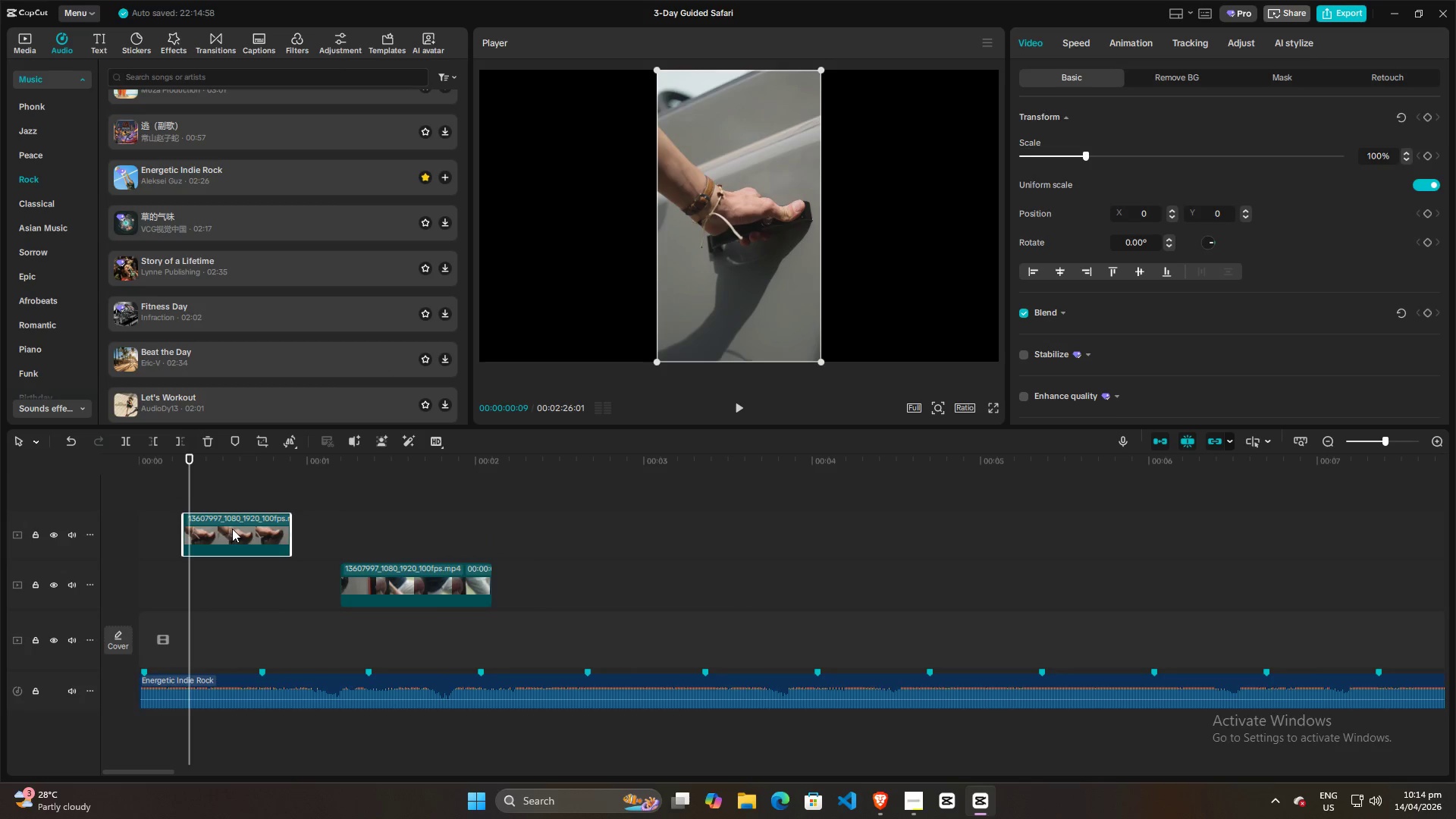 
left_click_drag(start_coordinate=[232, 529], to_coordinate=[202, 535])
 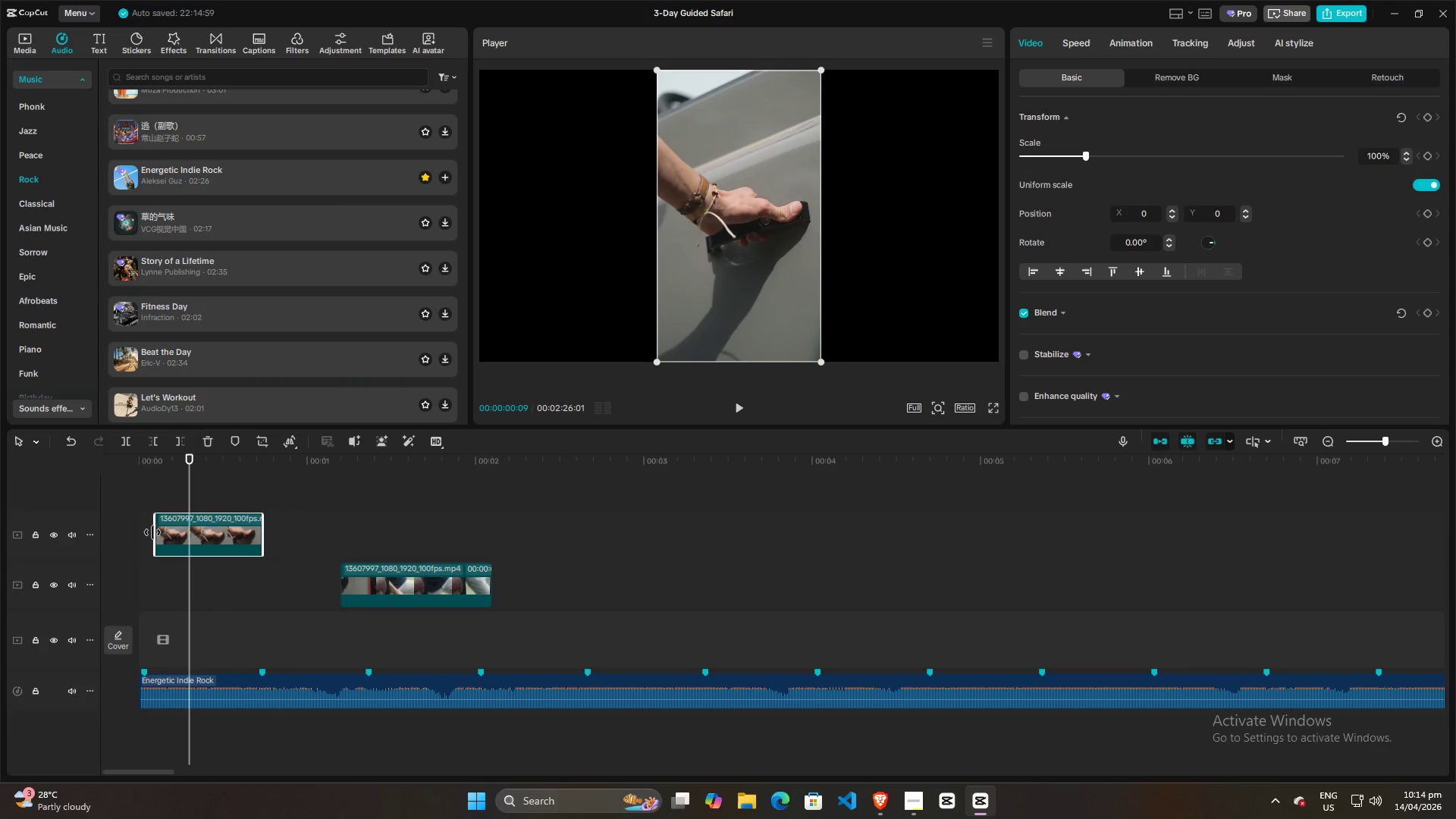 
left_click_drag(start_coordinate=[152, 532], to_coordinate=[112, 532])
 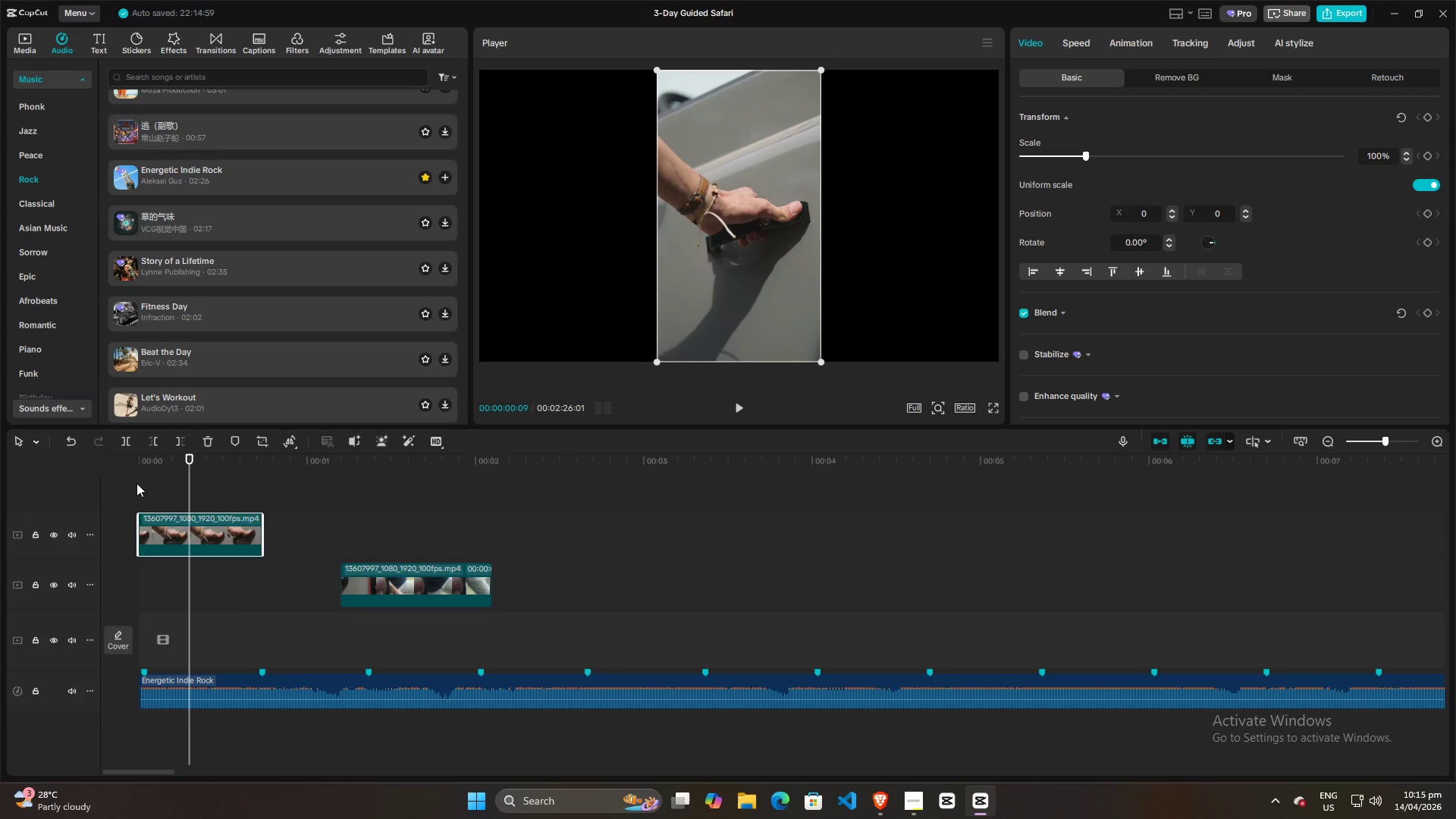 
double_click([141, 482])
 